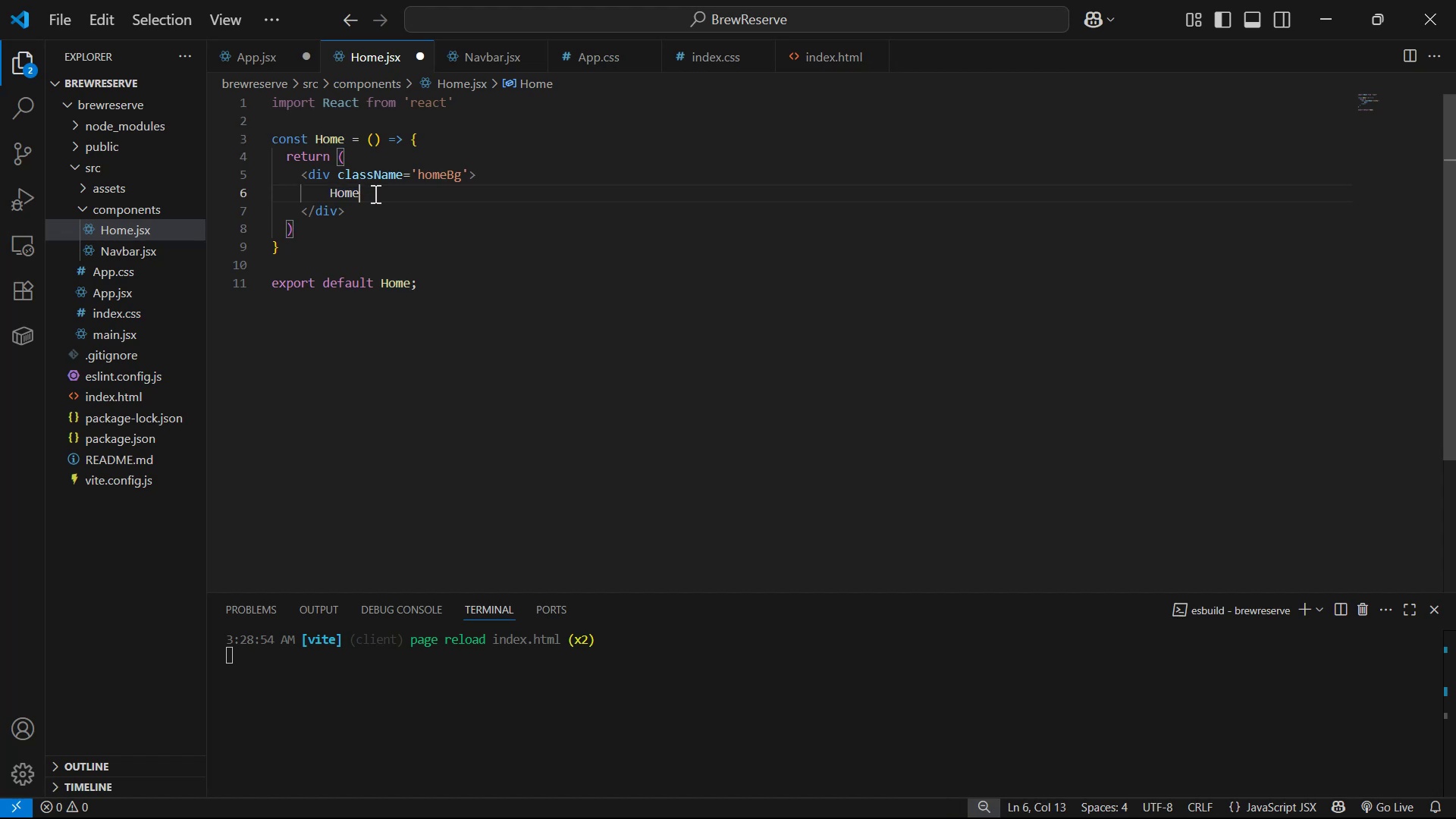 
left_click_drag(start_coordinate=[370, 193], to_coordinate=[329, 193])
 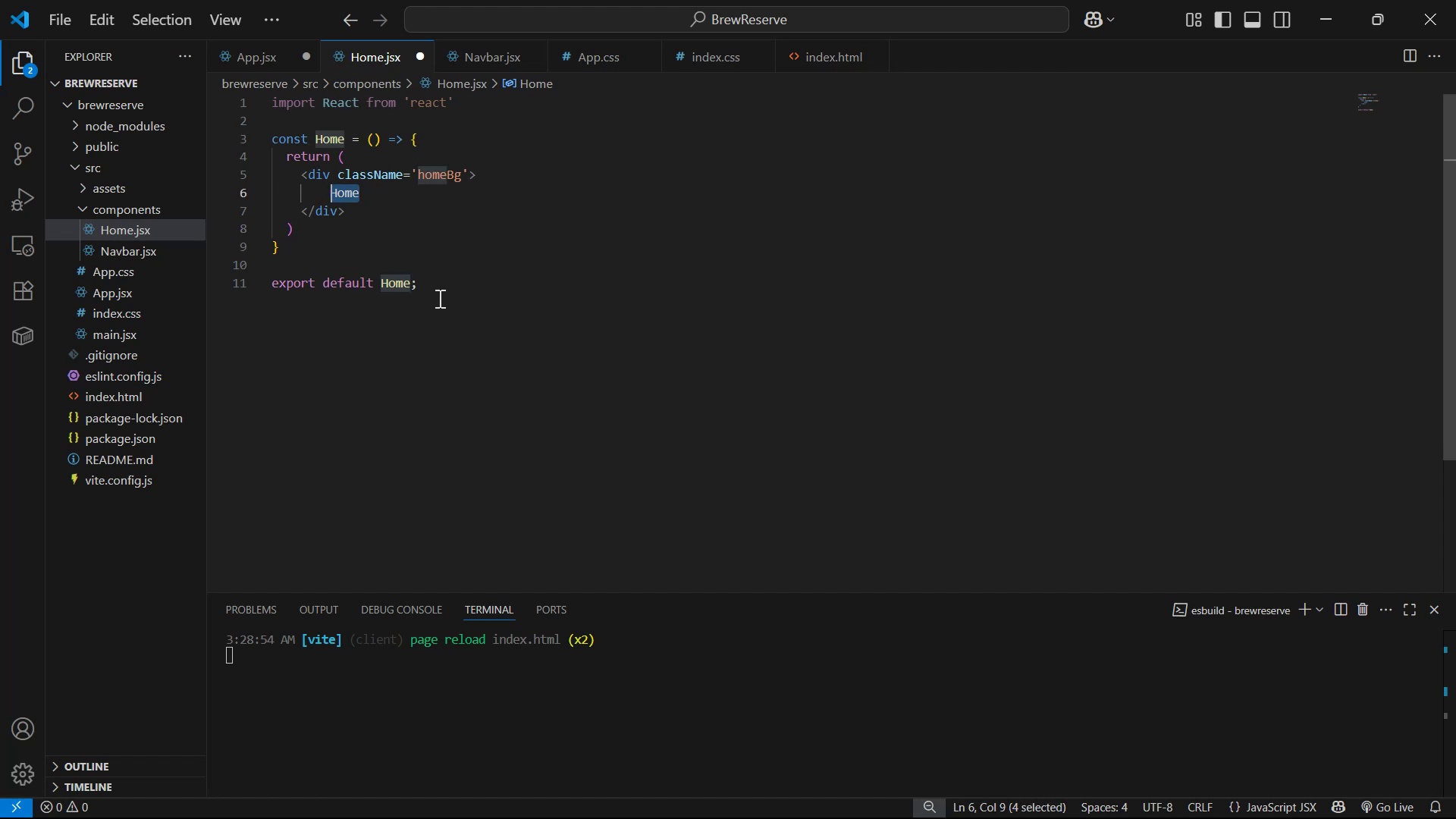 
type(<na)
key(Backspace)
key(Backspace)
type(Navba)
 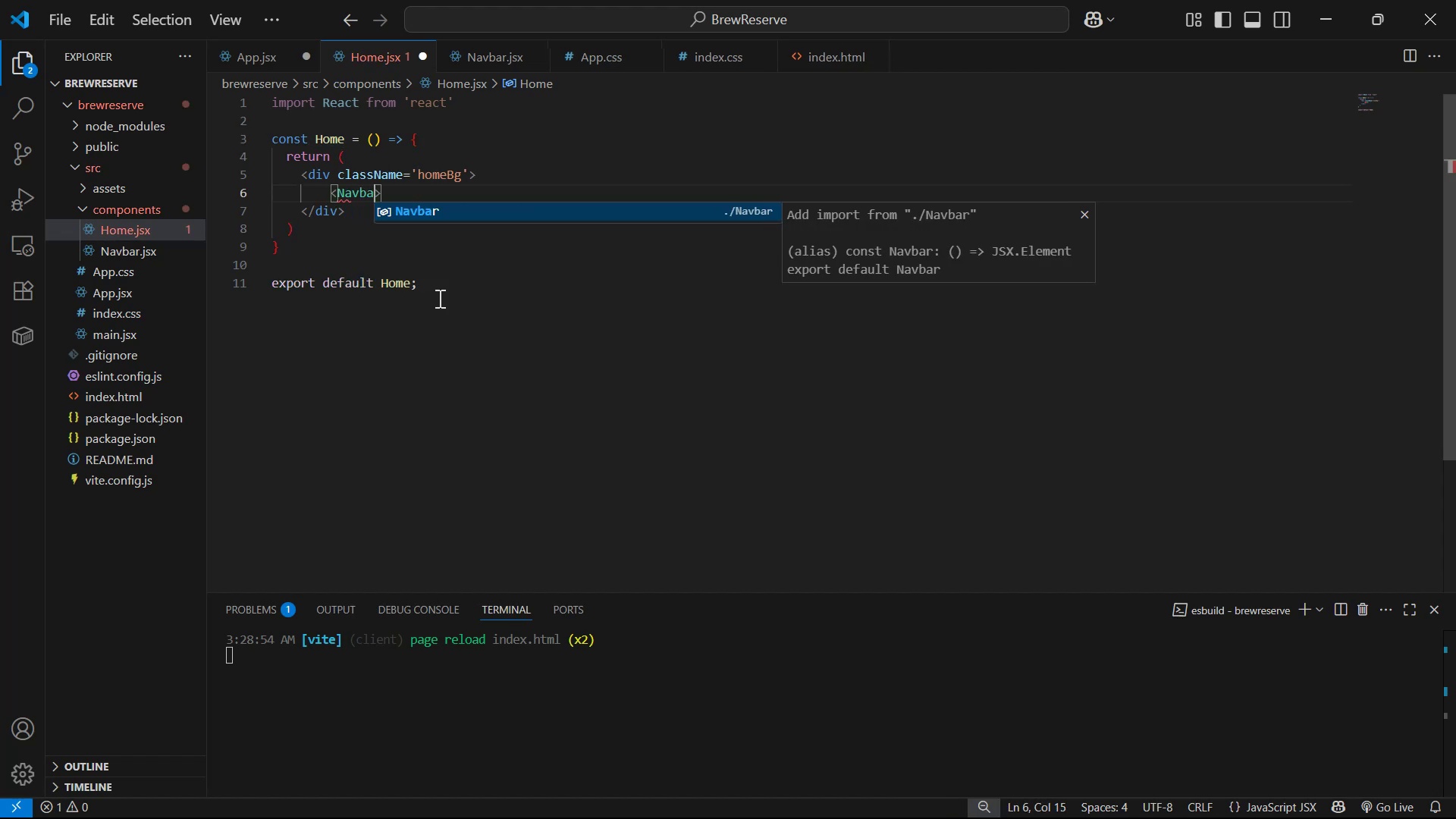 
key(Enter)
 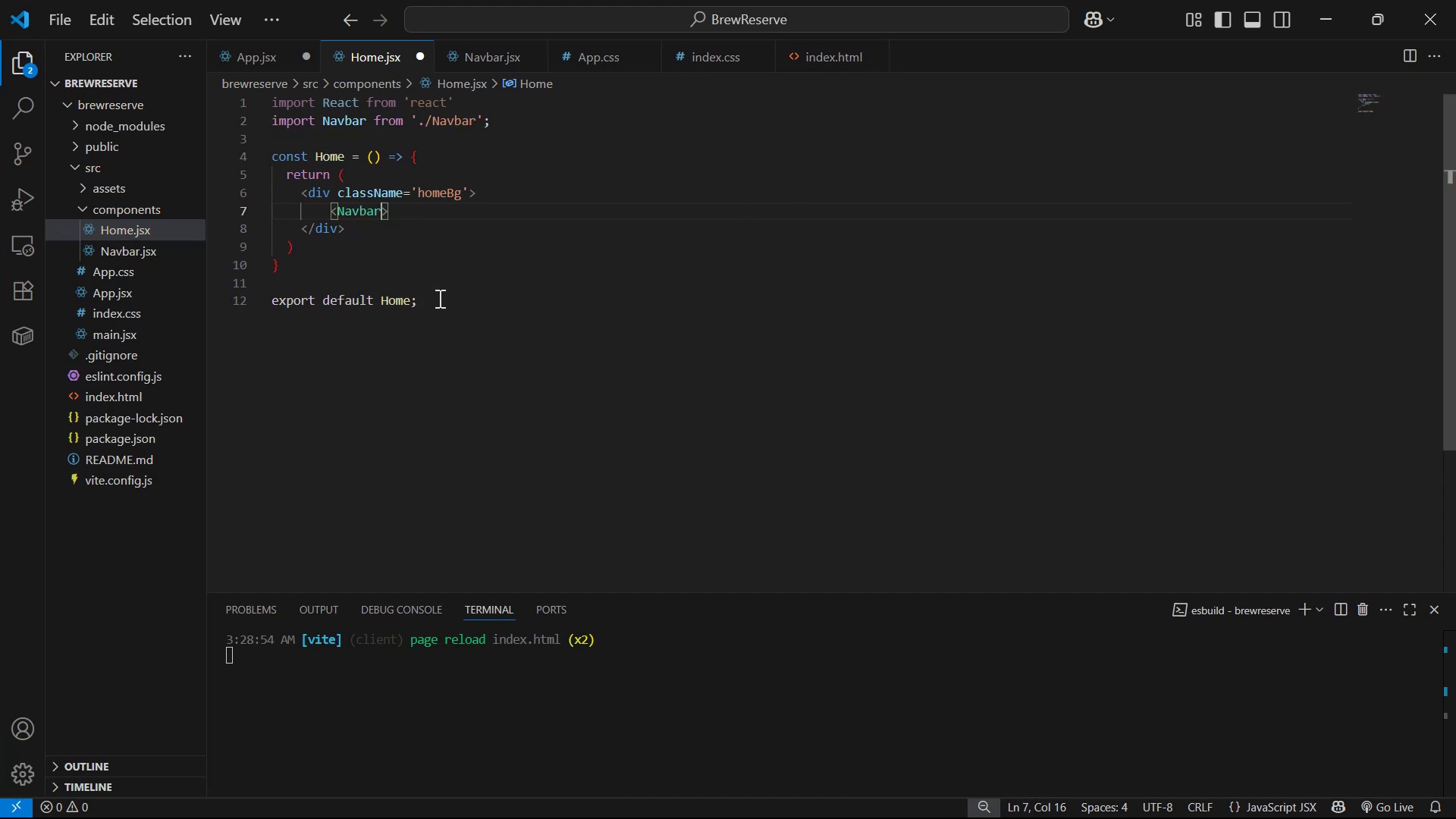 
key(Slash)
 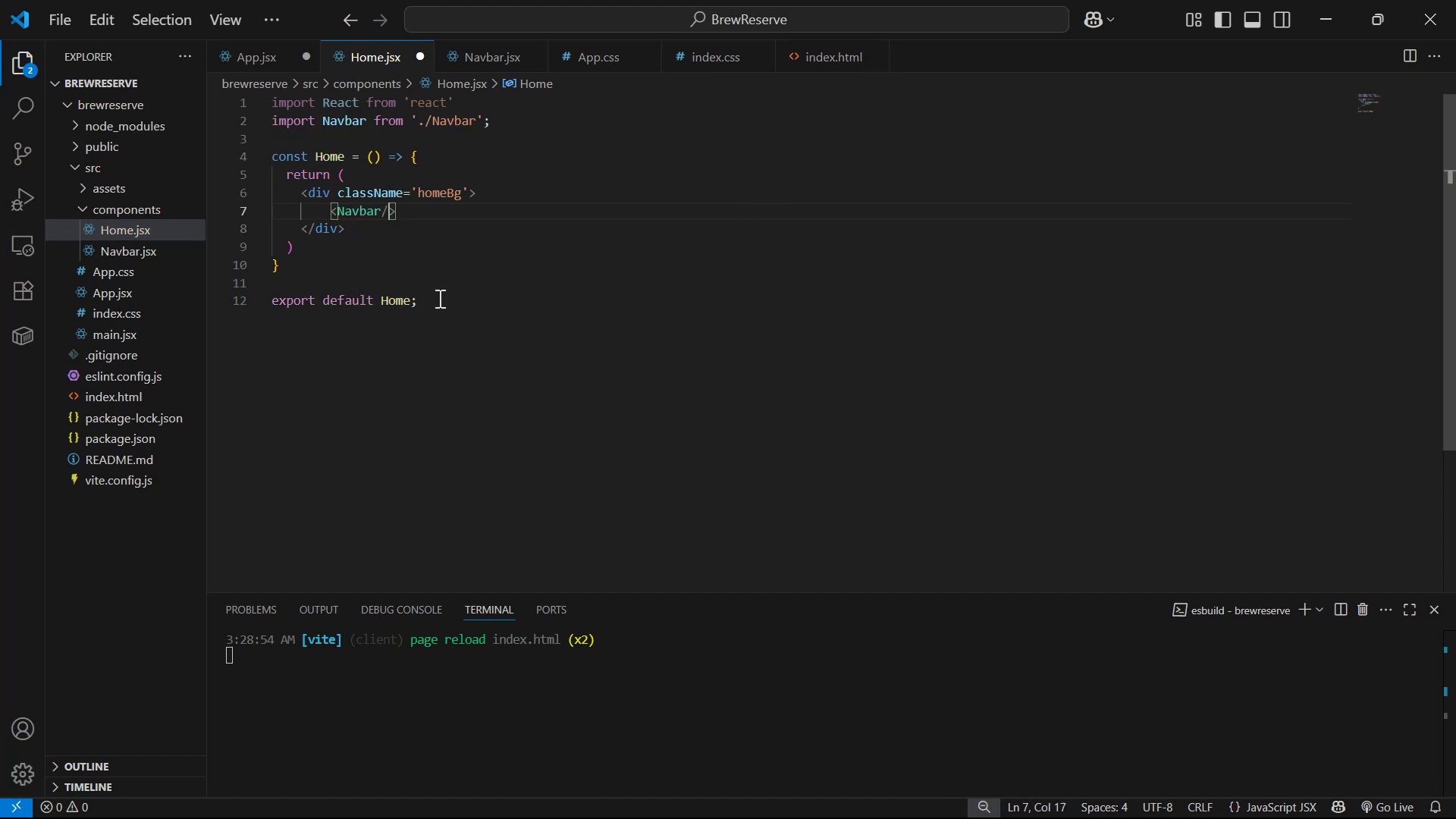 
key(Control+S)
 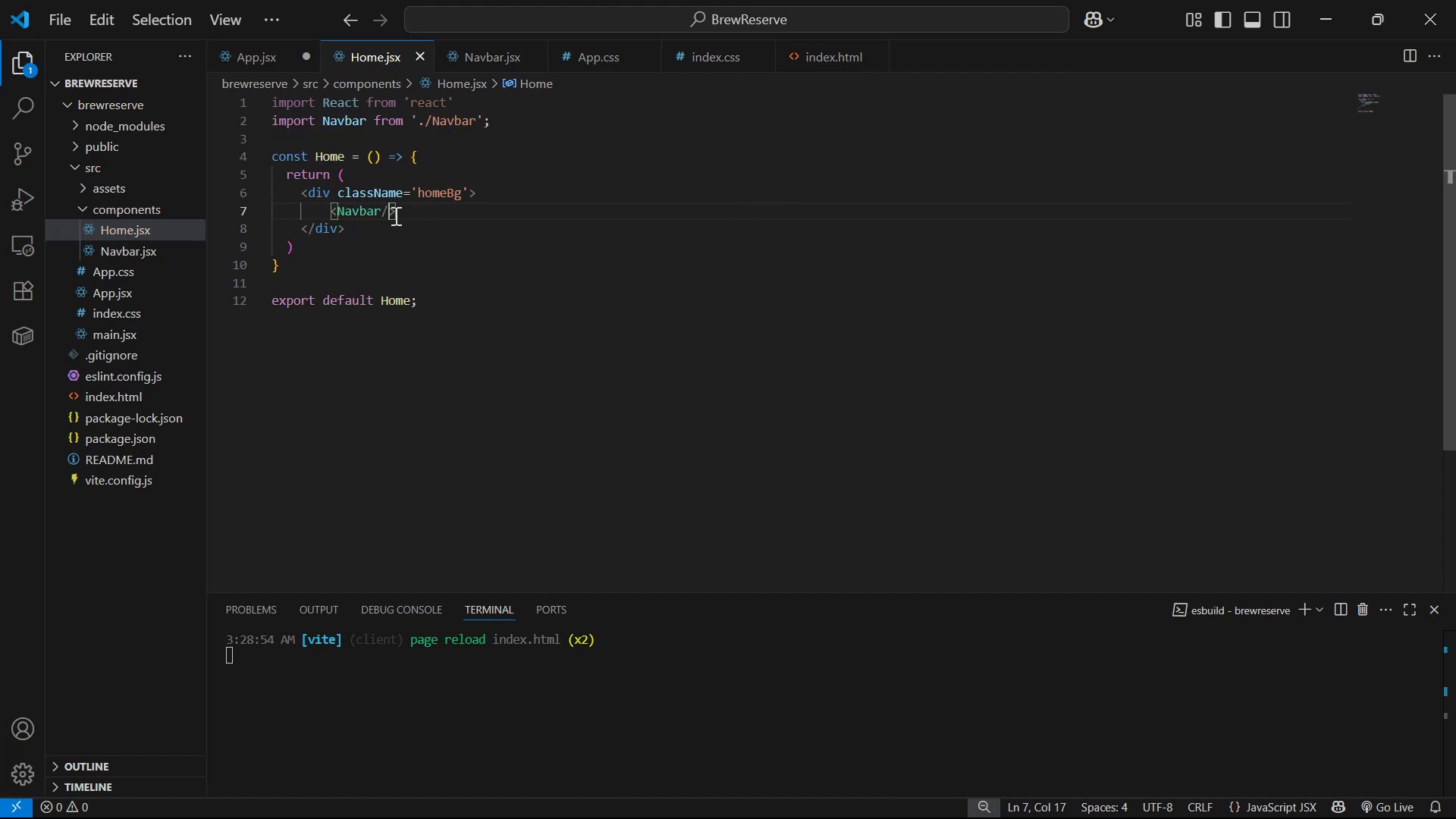 
left_click([383, 209])
 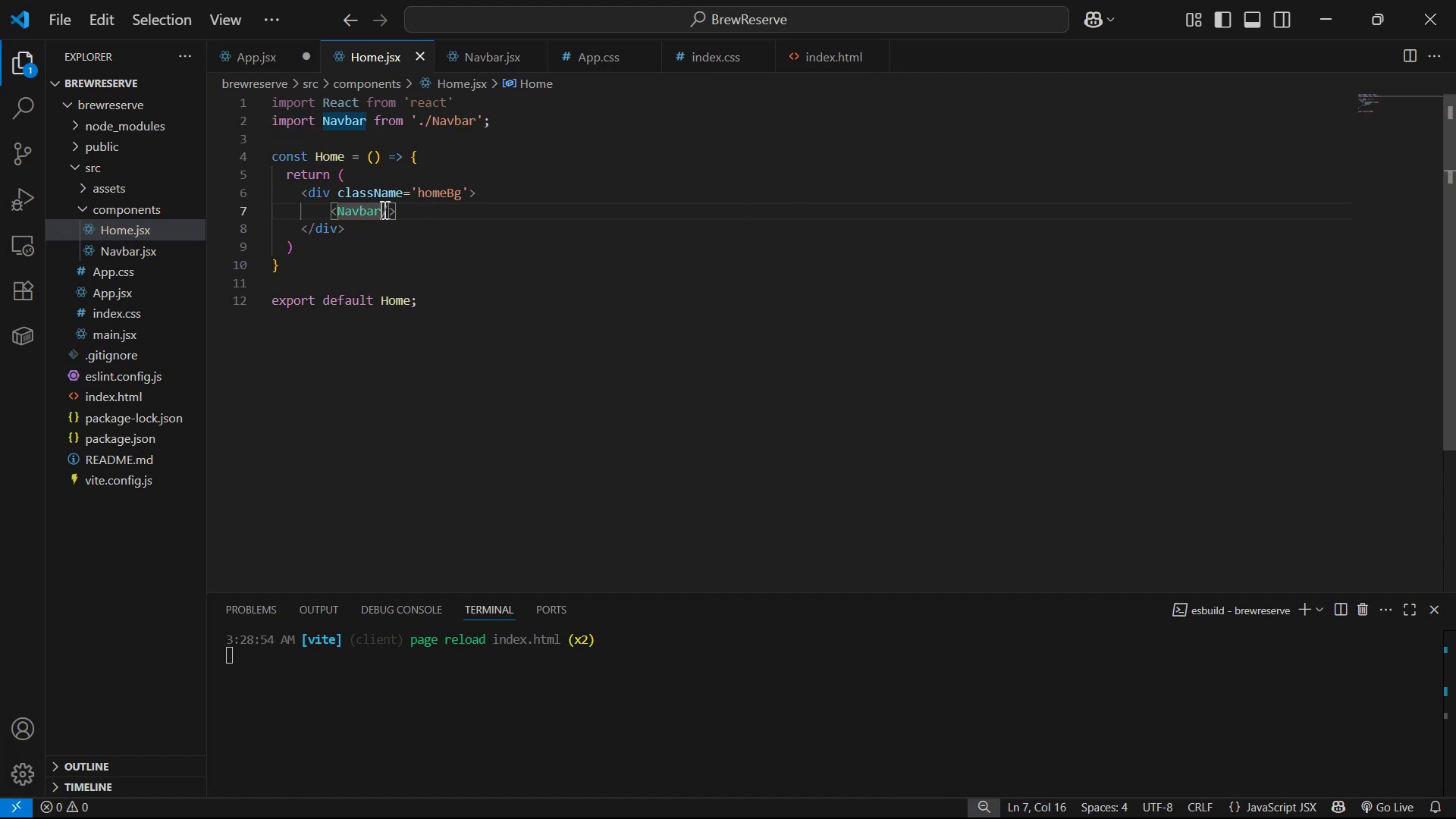 
key(Space)
 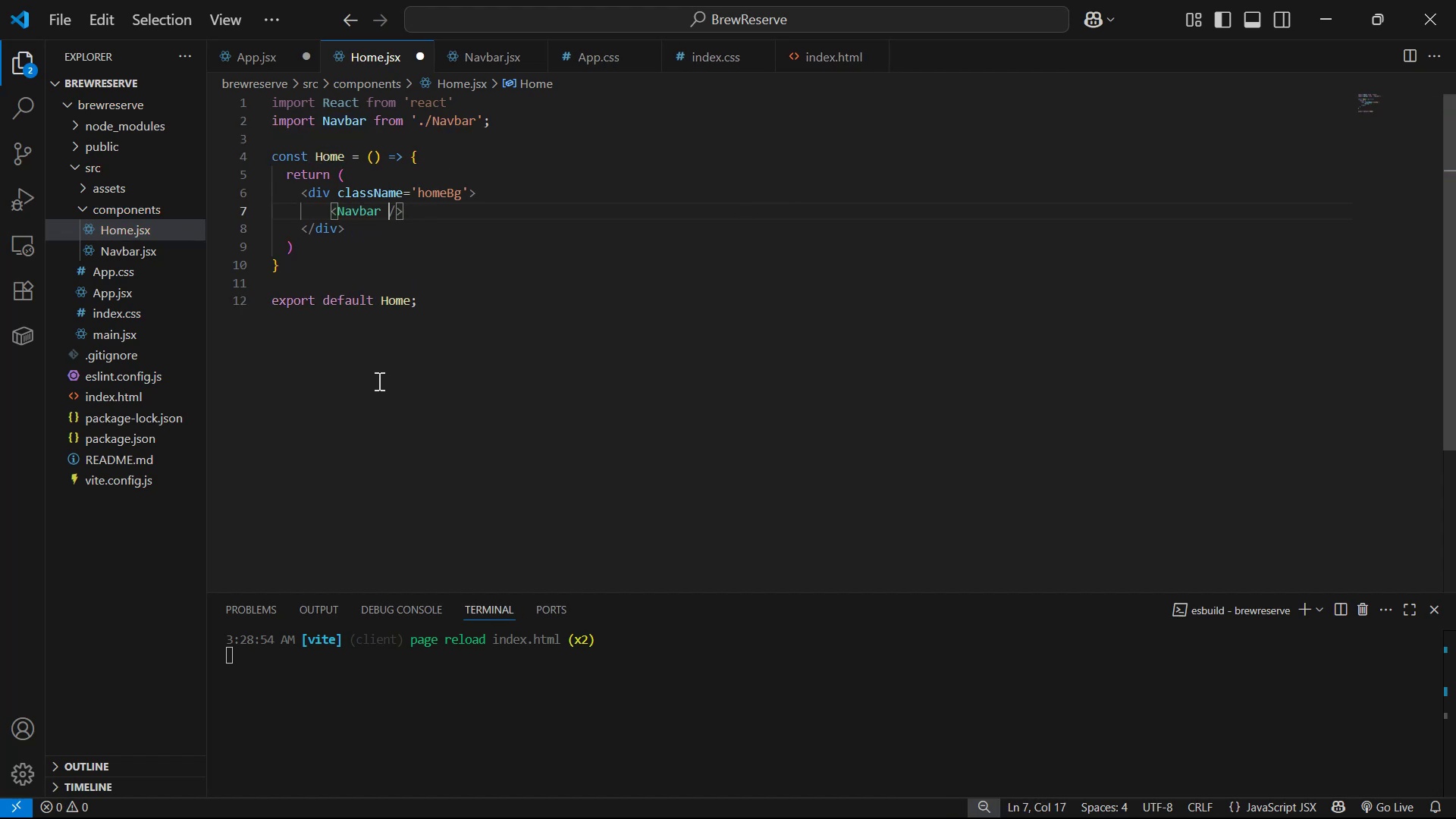 
key(Control+S)
 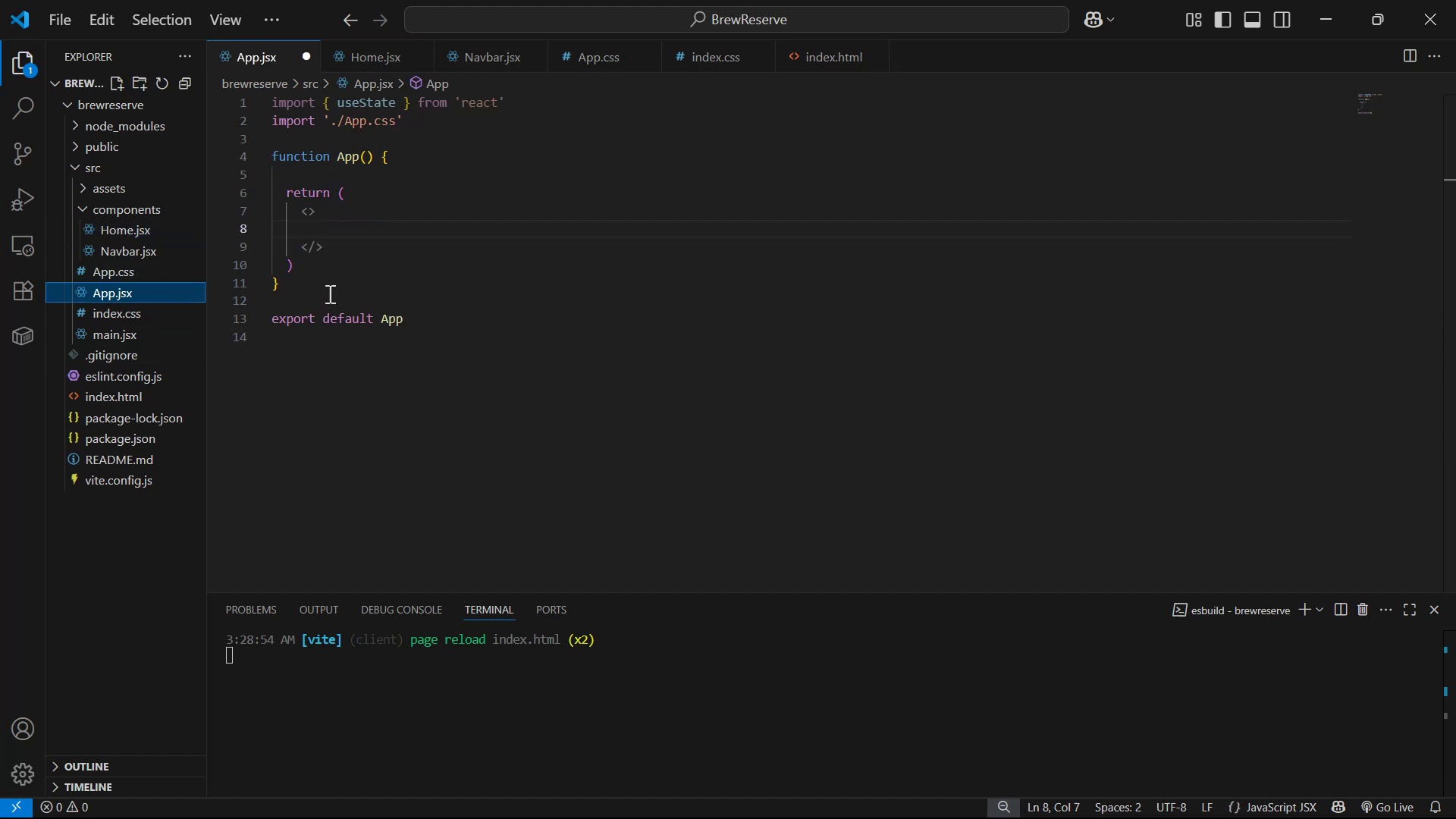 
type(<Home)
 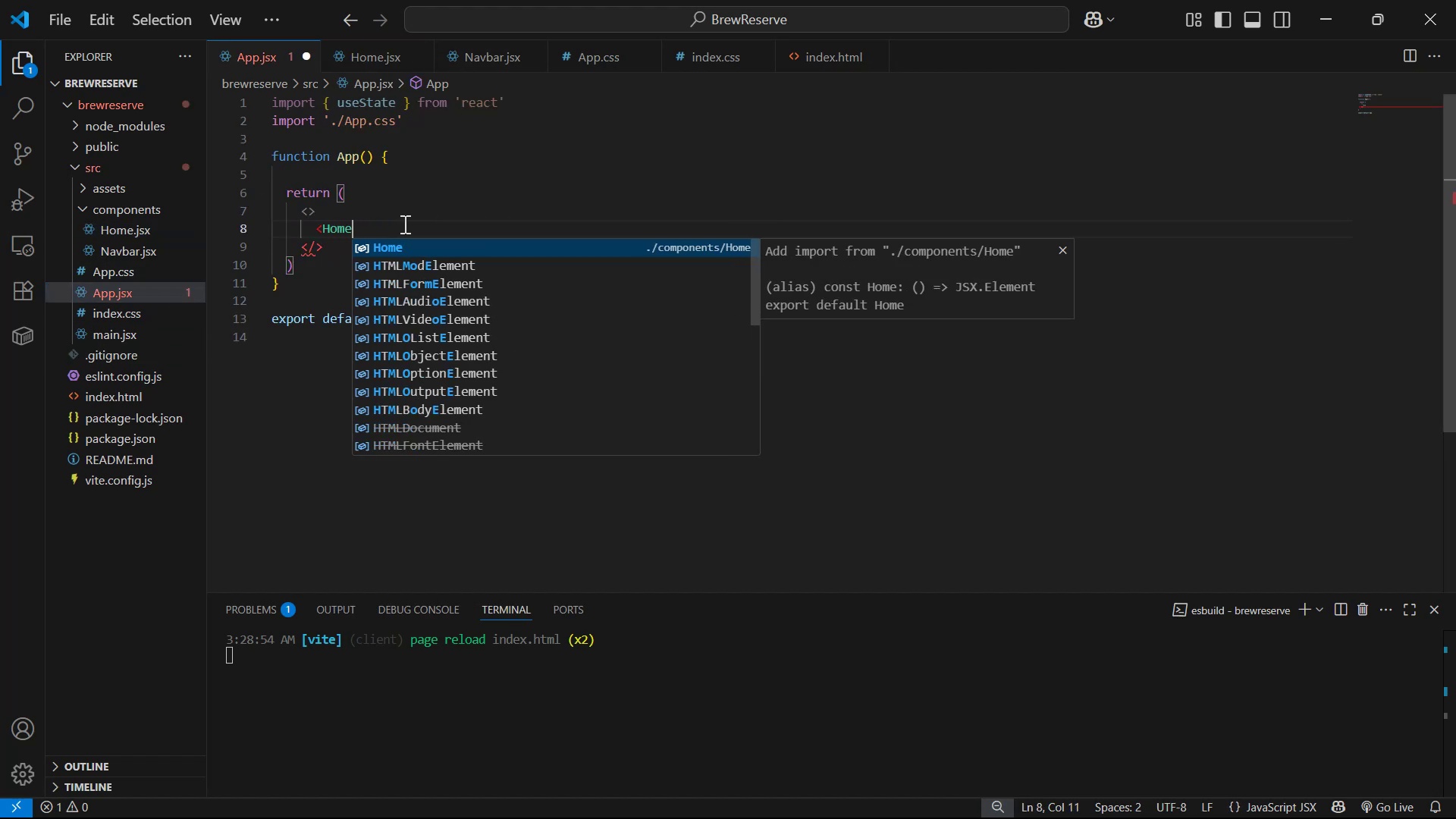 
key(Enter)
 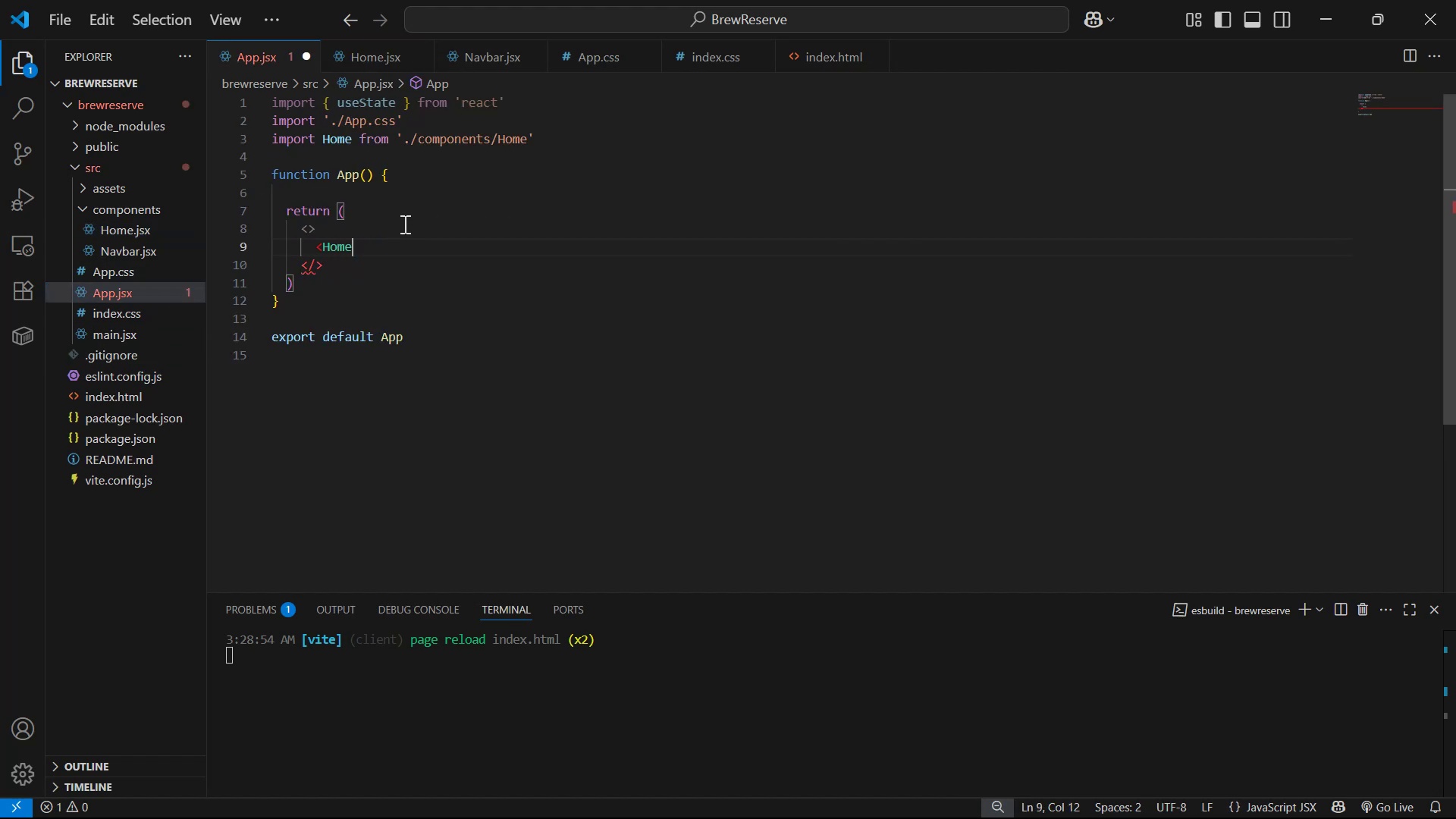 
key(Slash)
 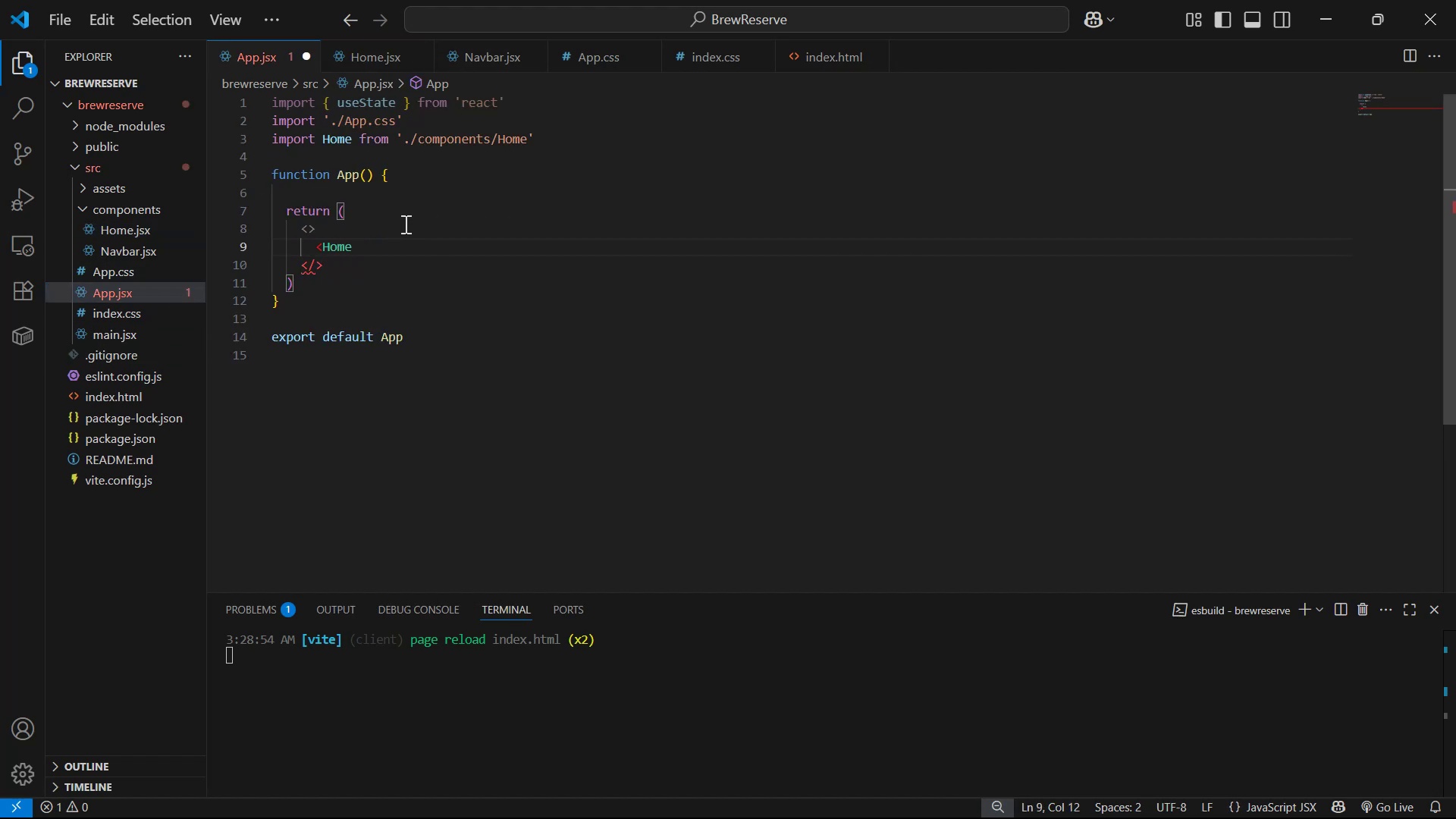 
key(Period)
 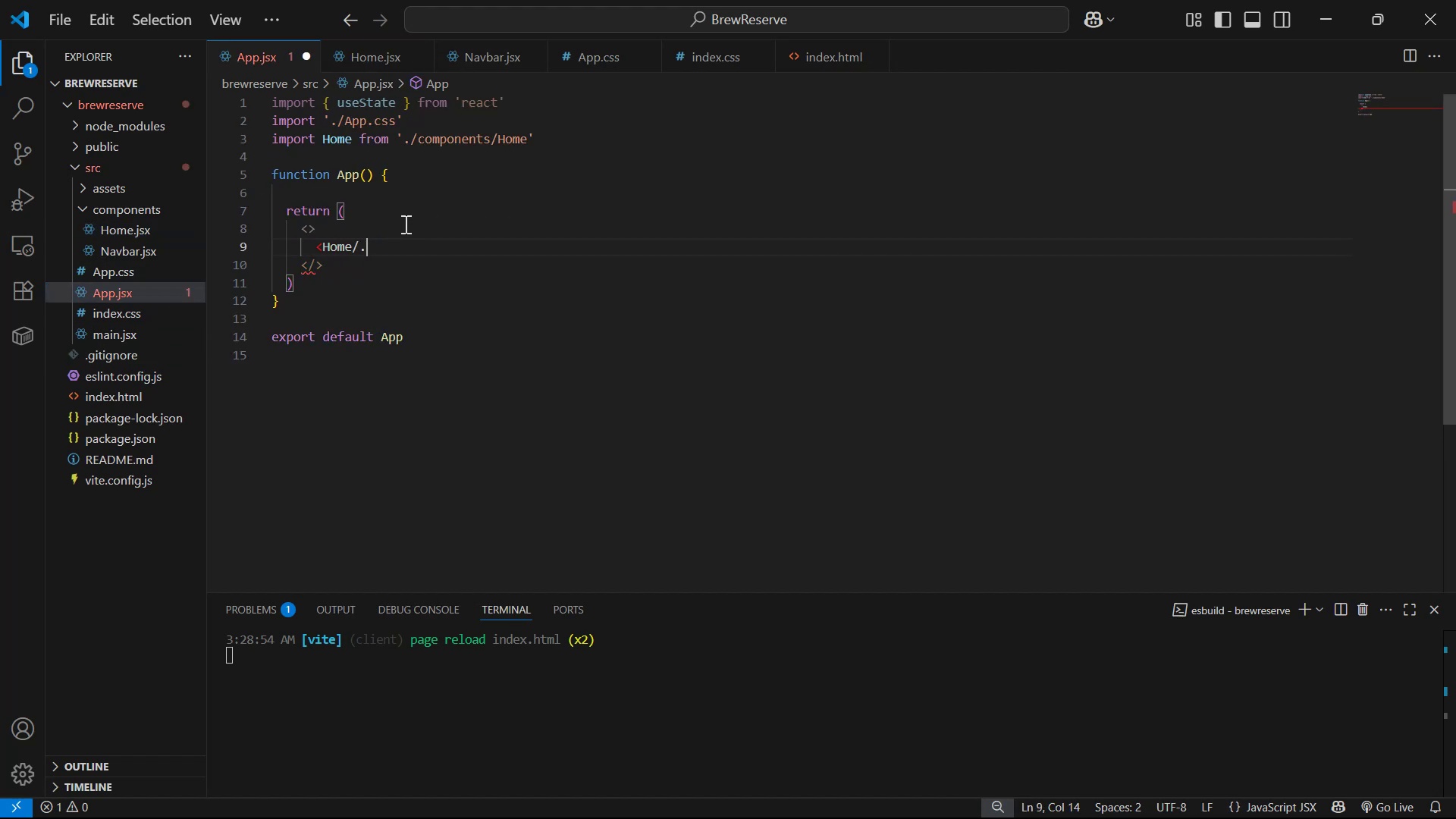 
key(Shift+ShiftLeft)
 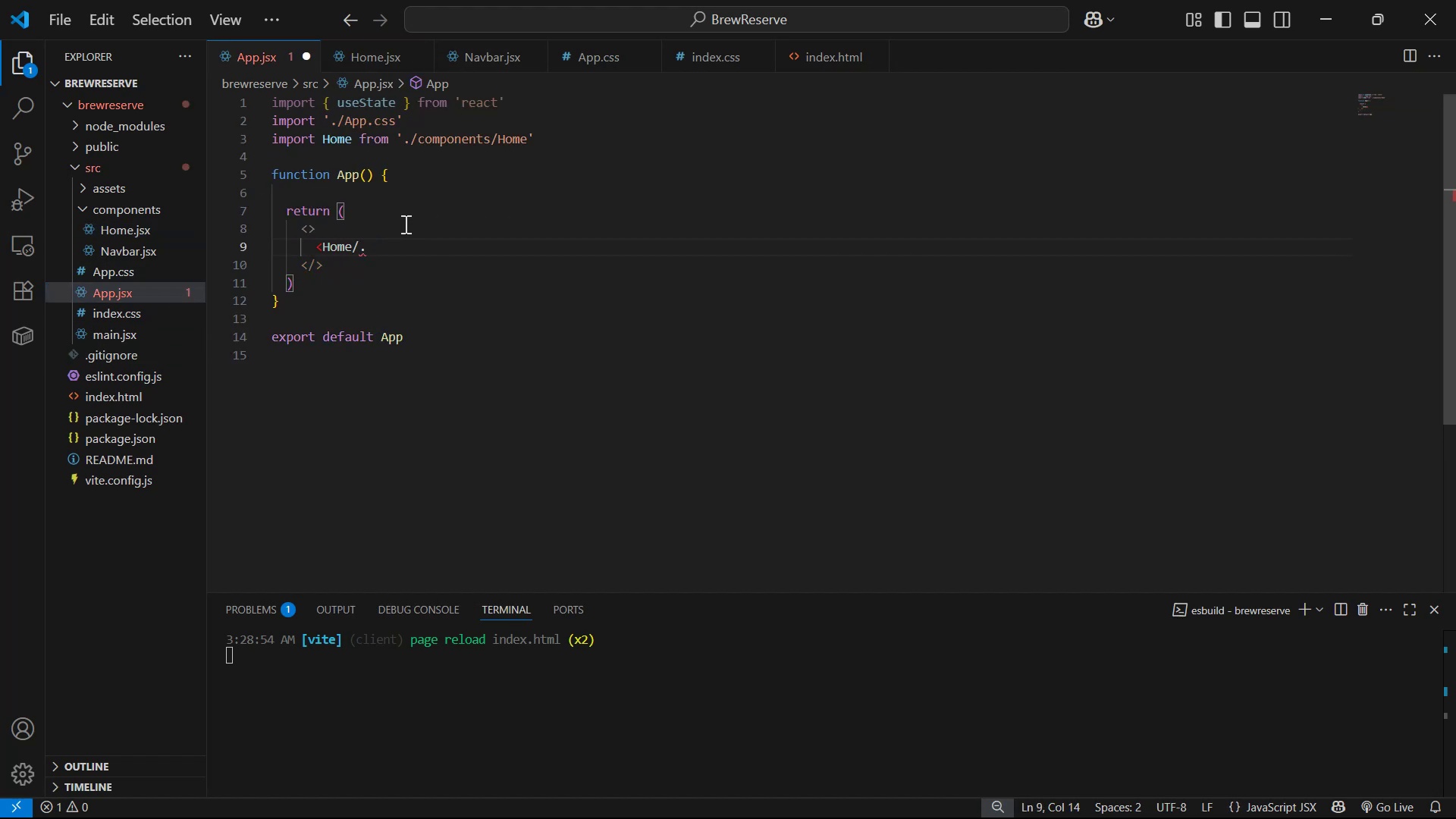 
key(Backspace)
 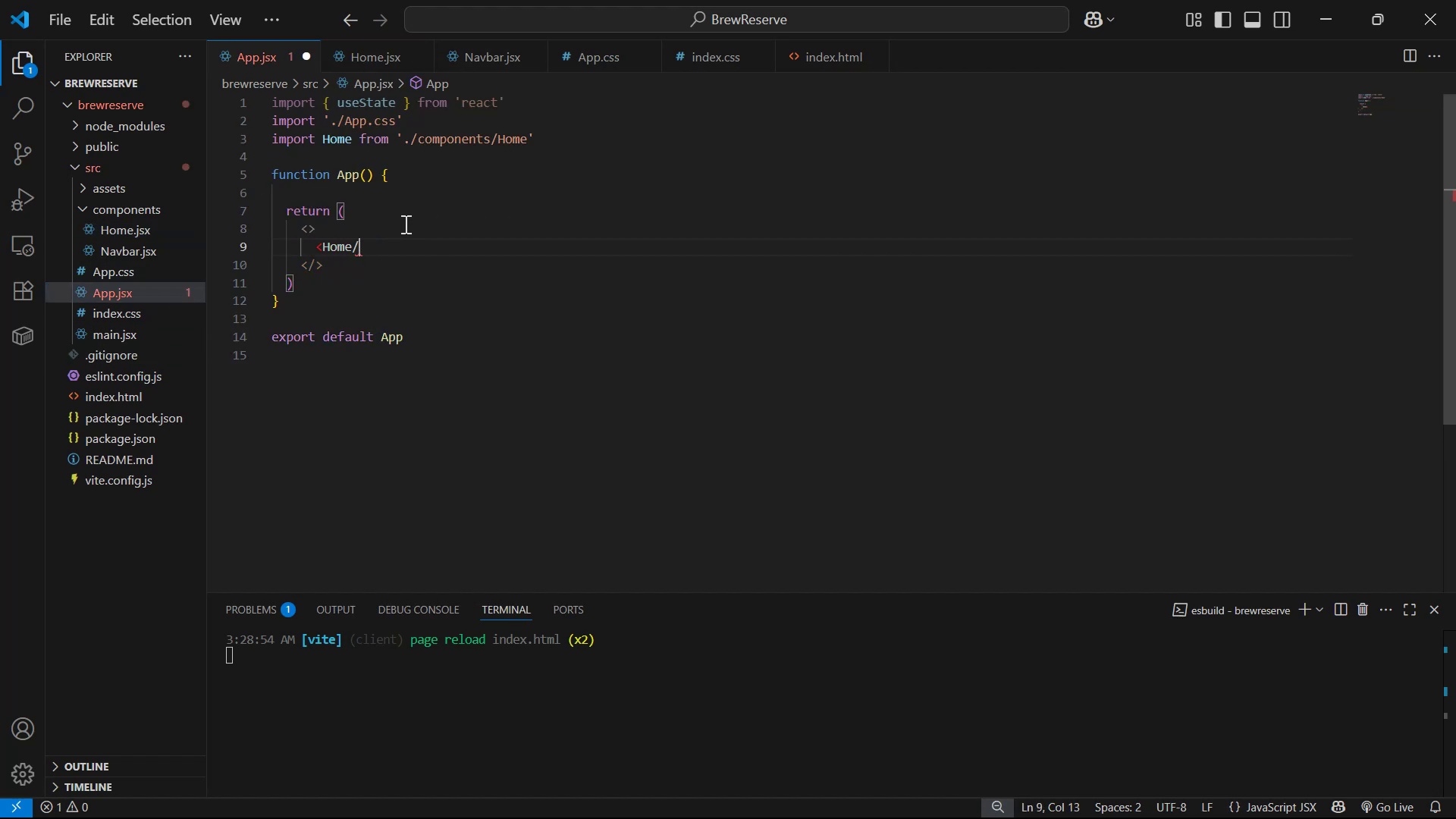 
key(Shift+Period)
 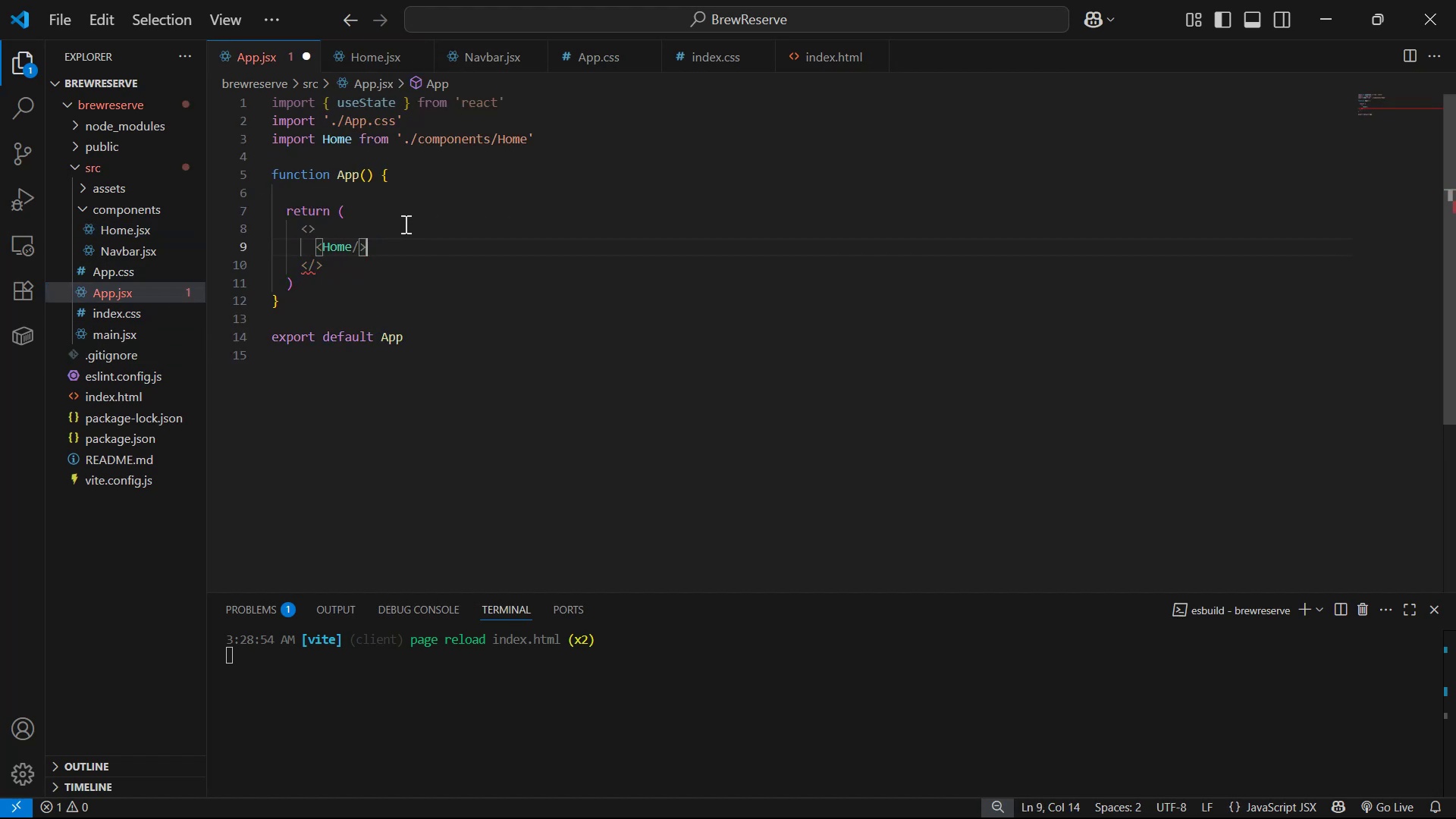 
key(Control+S)
 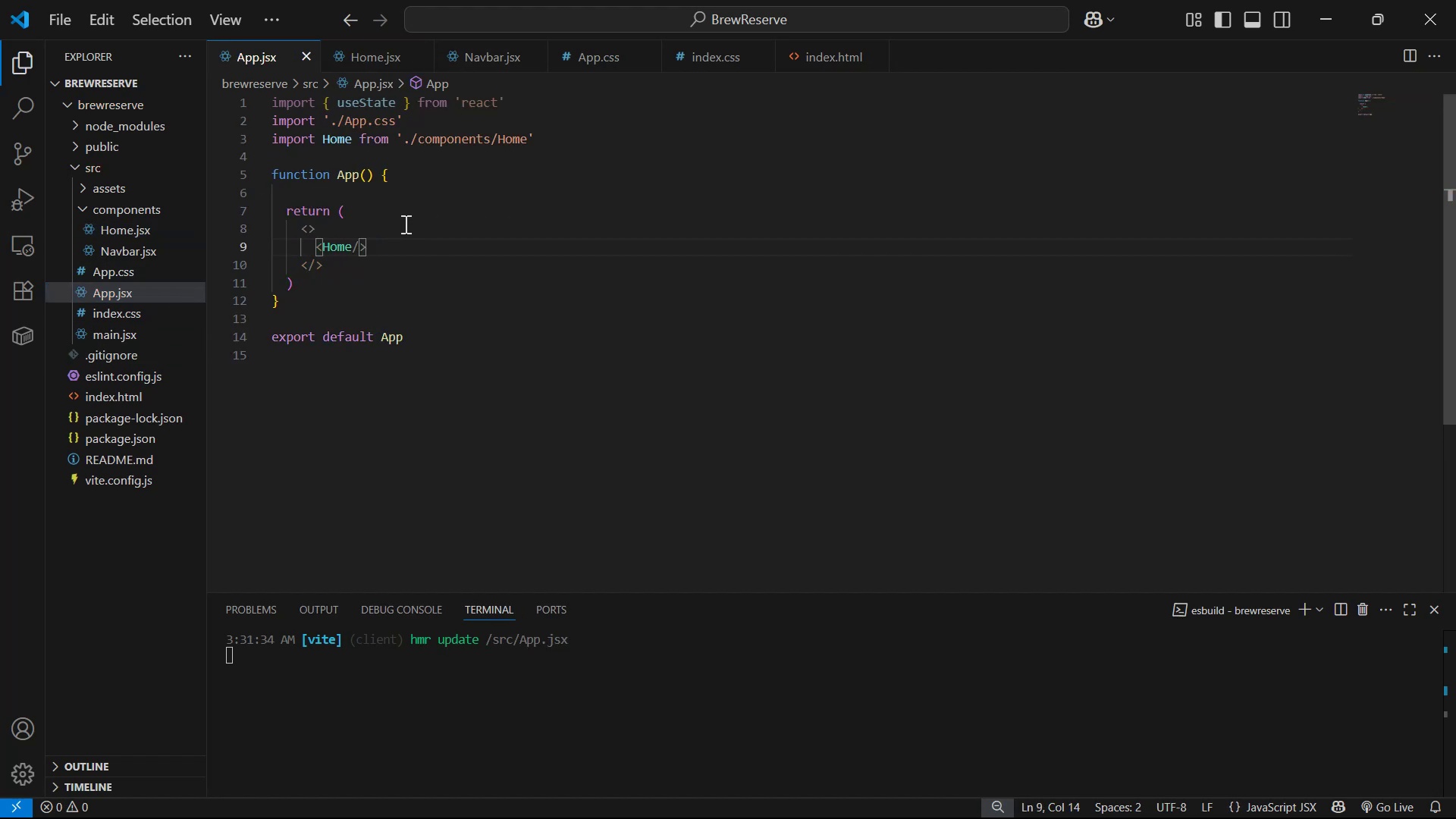 
key(Alt+Tab)
 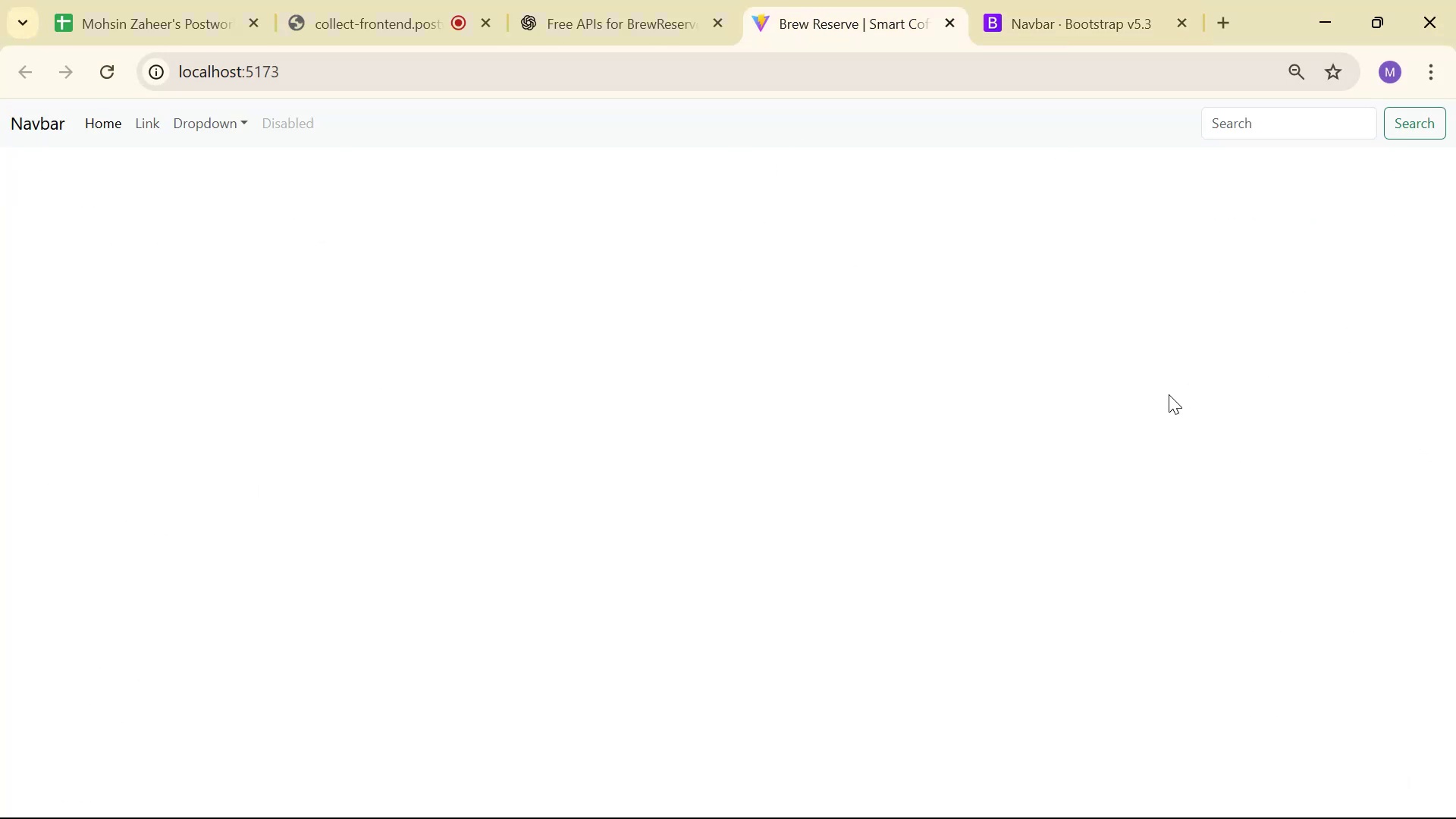 
wait(7.56)
 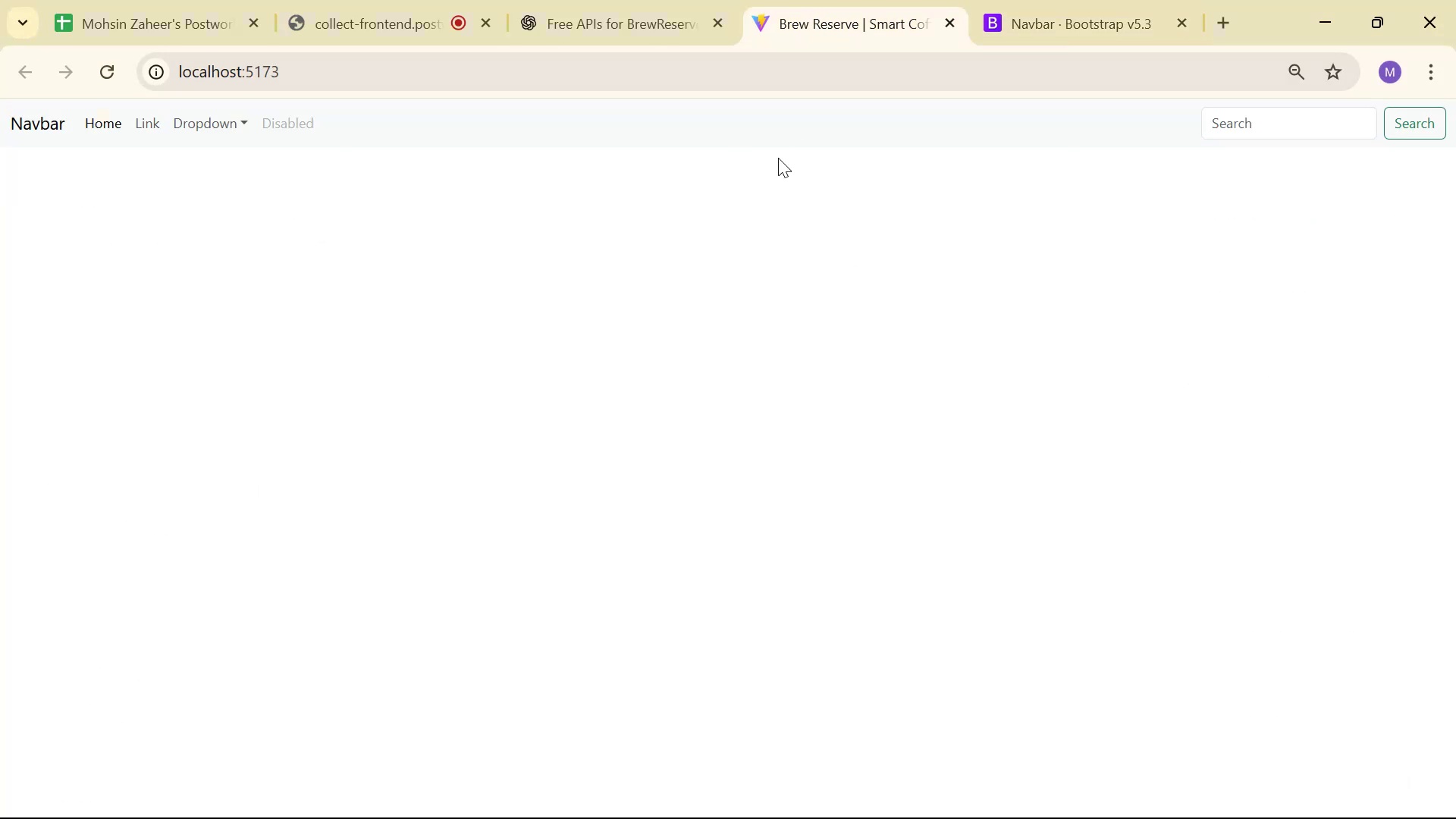 
key(Alt+AltLeft)
 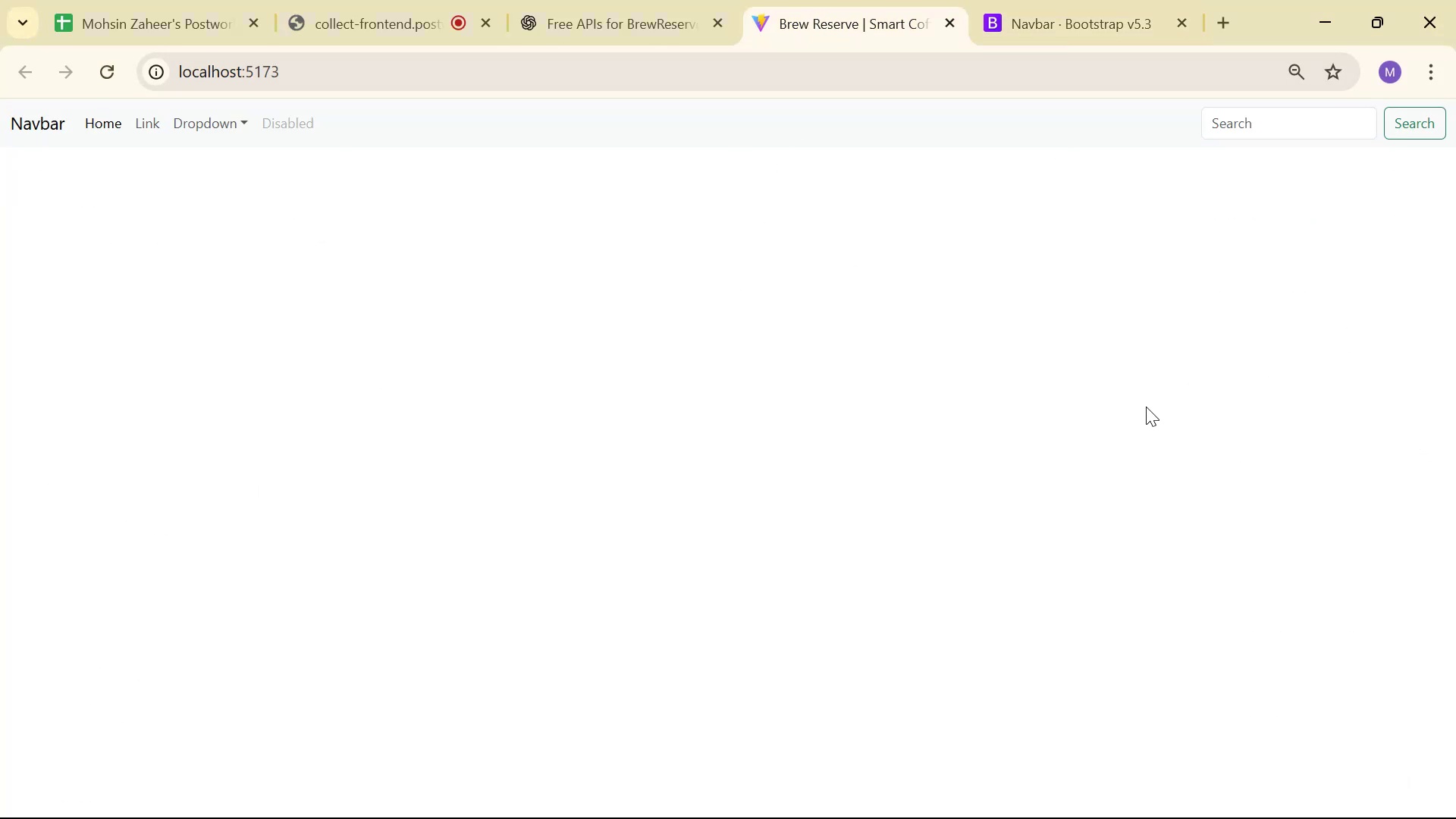 
key(Alt+Tab)
 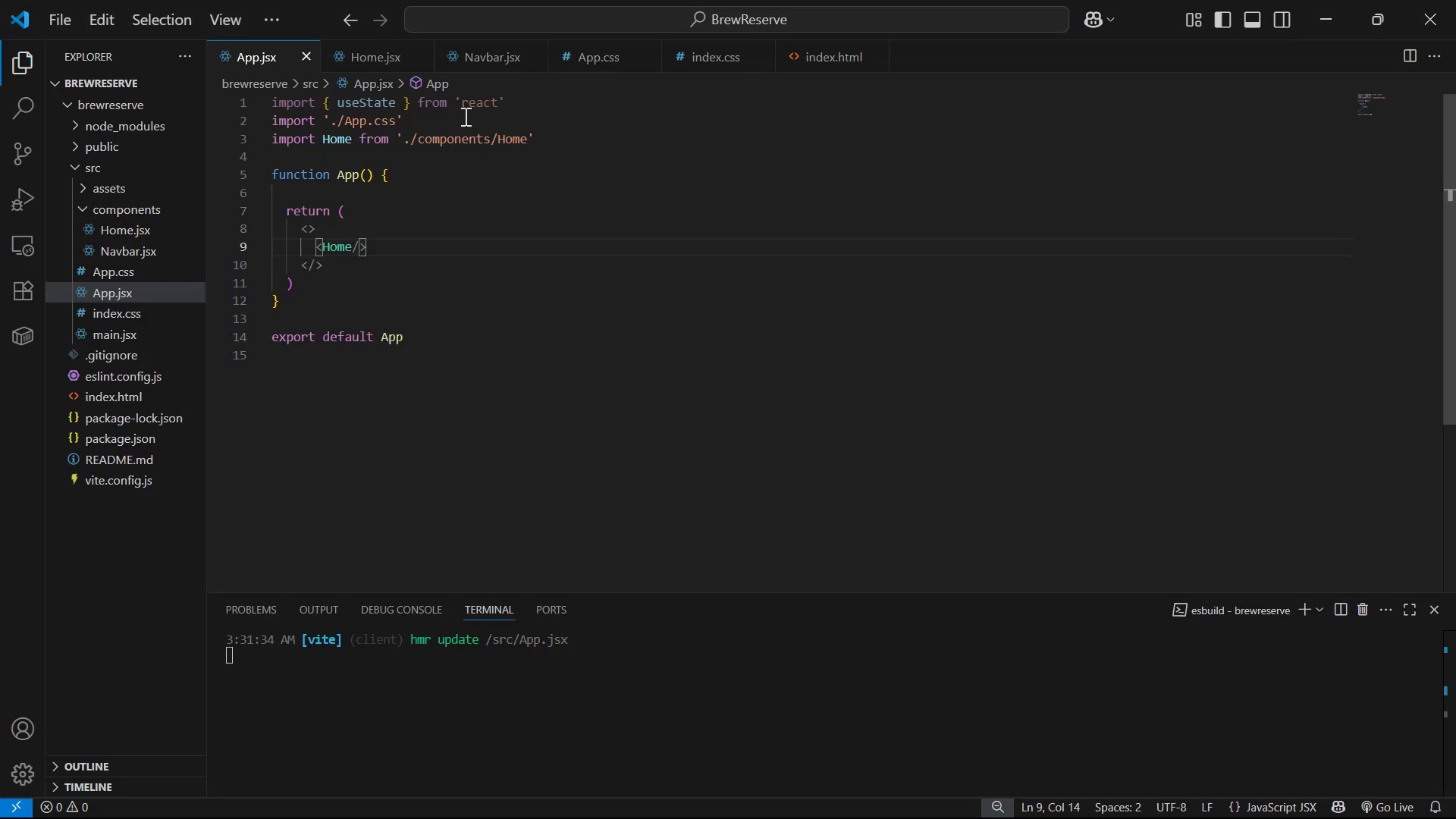 
left_click([458, 56])
 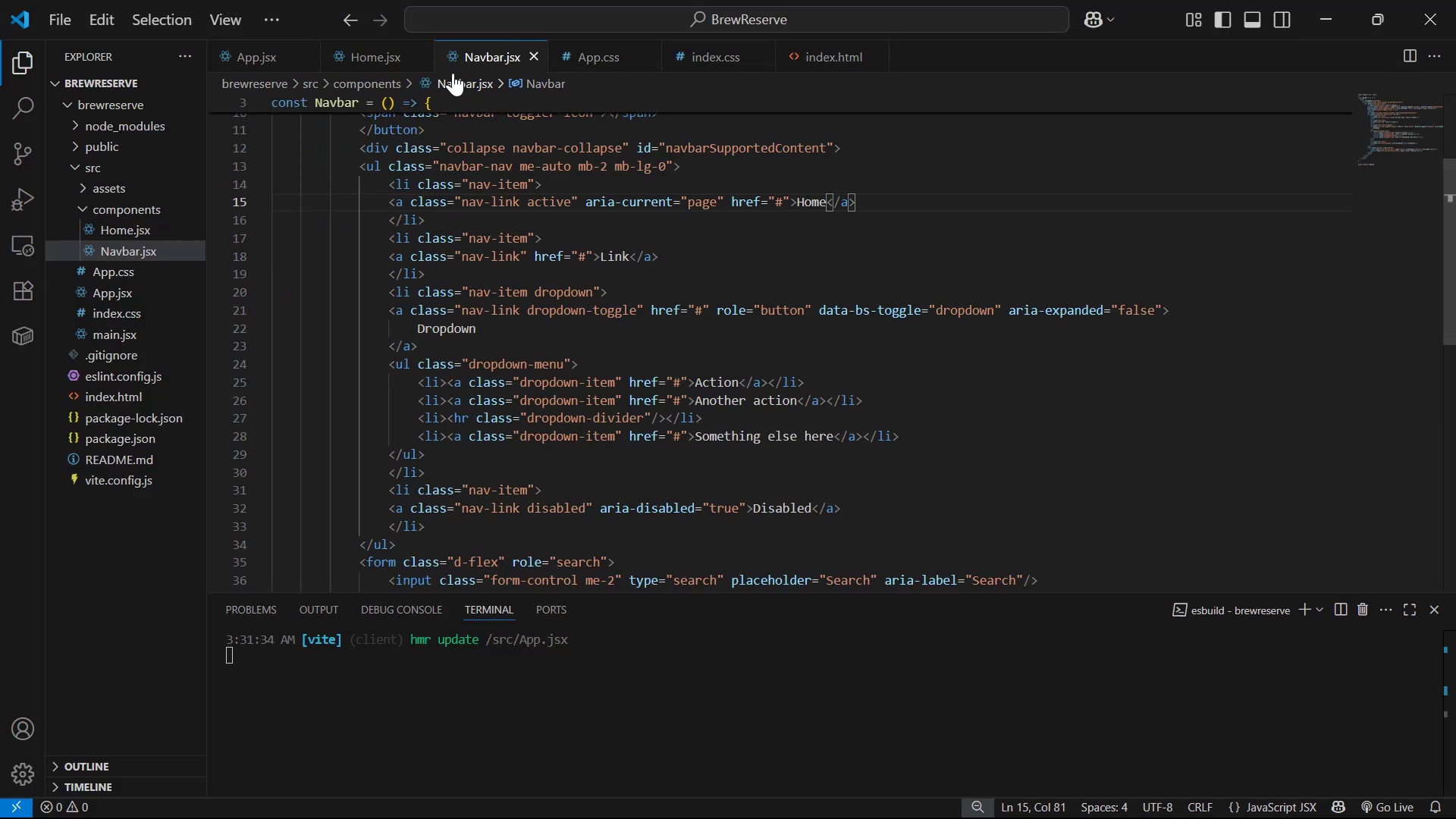 
left_click([369, 56])
 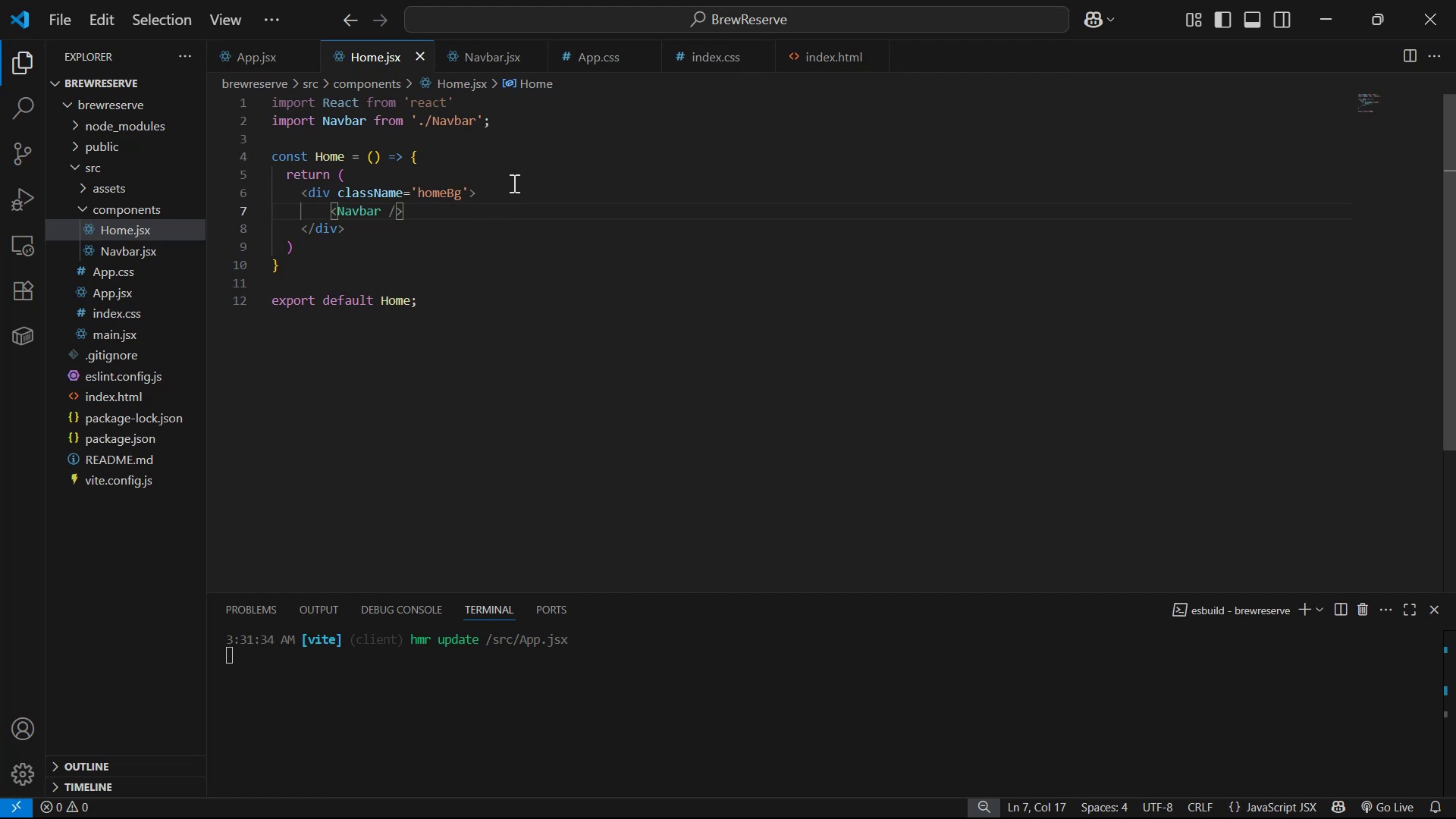 
double_click([520, 199])
 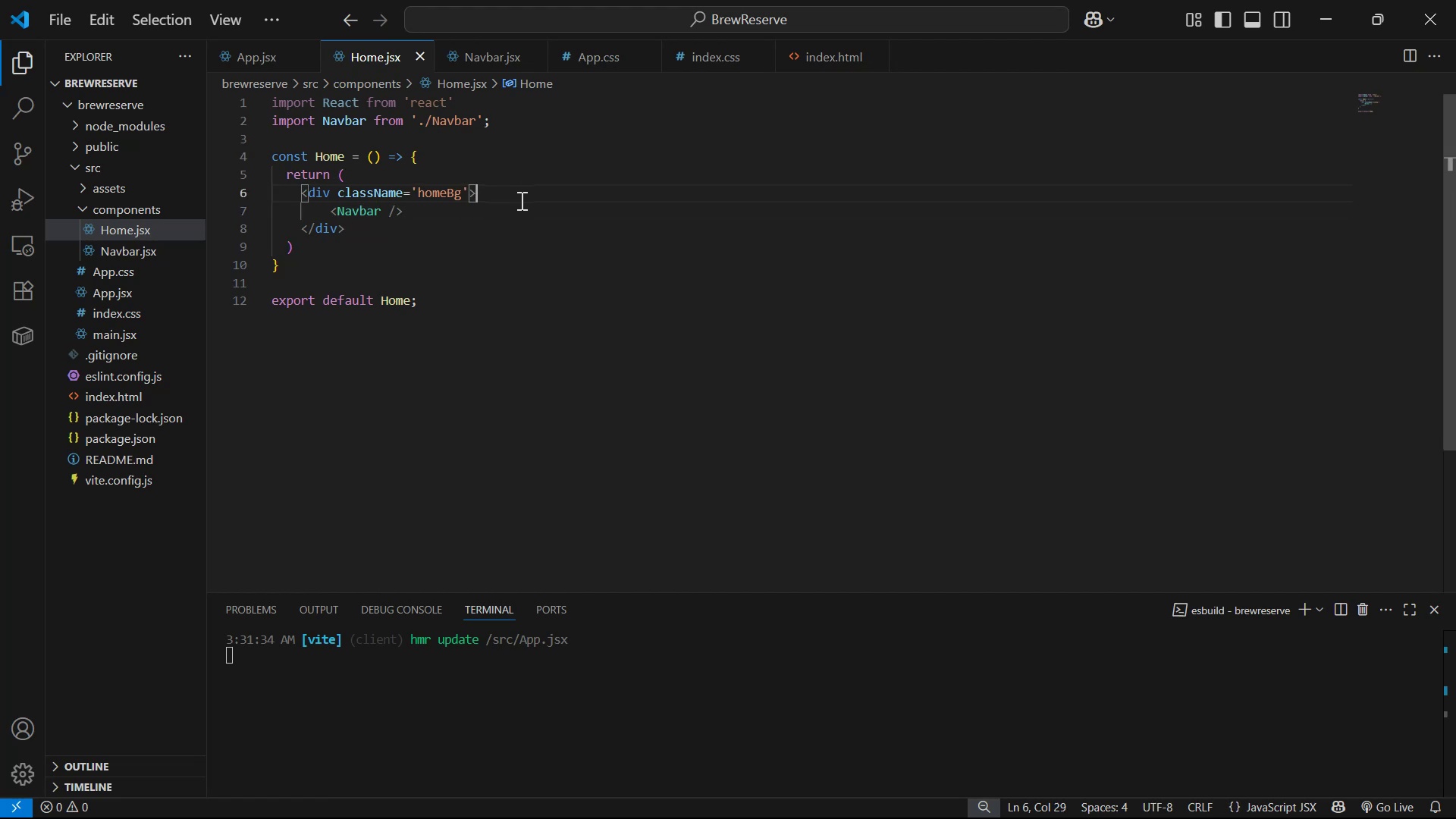 
key(Enter)
 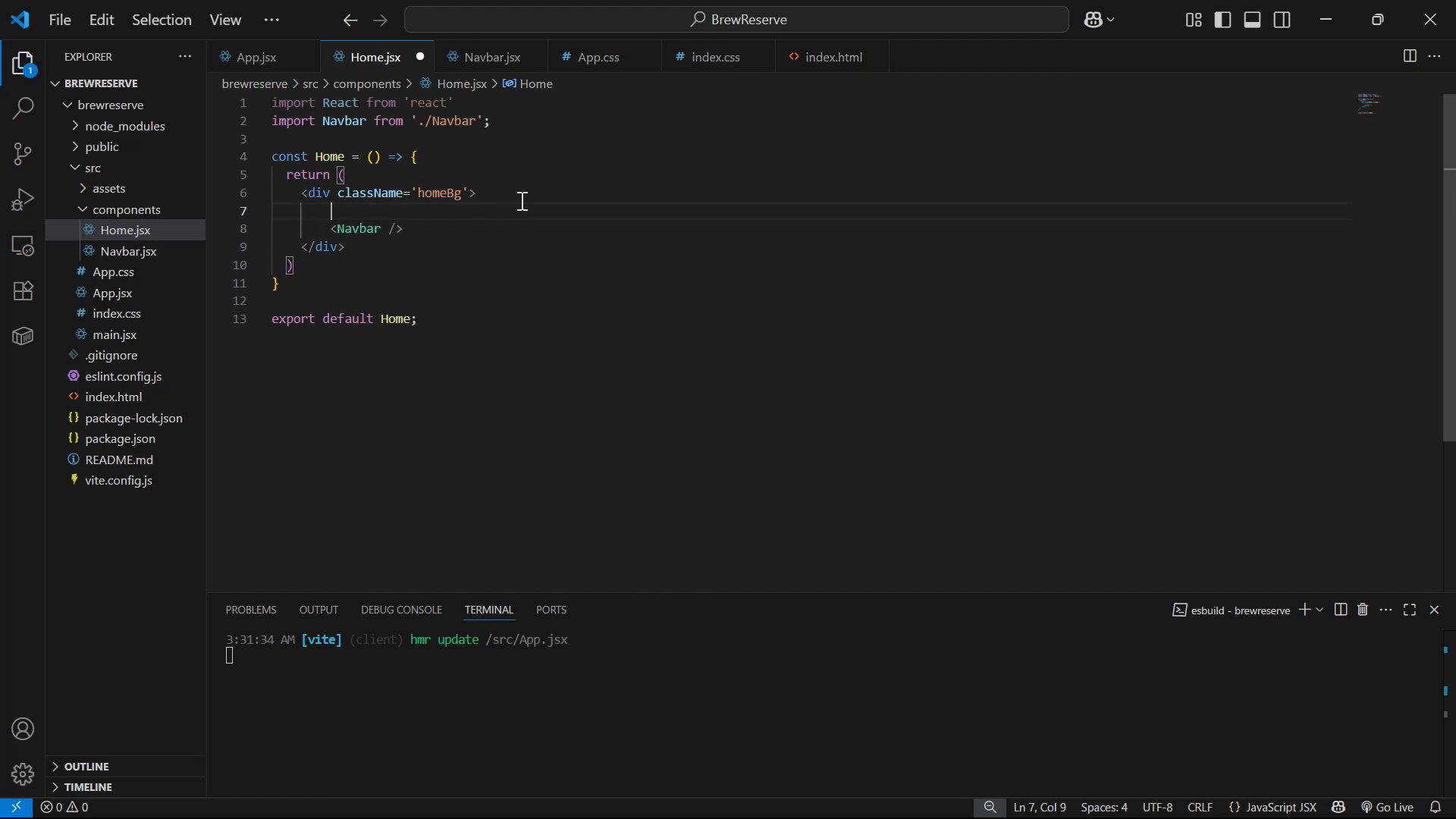 
type(div)
 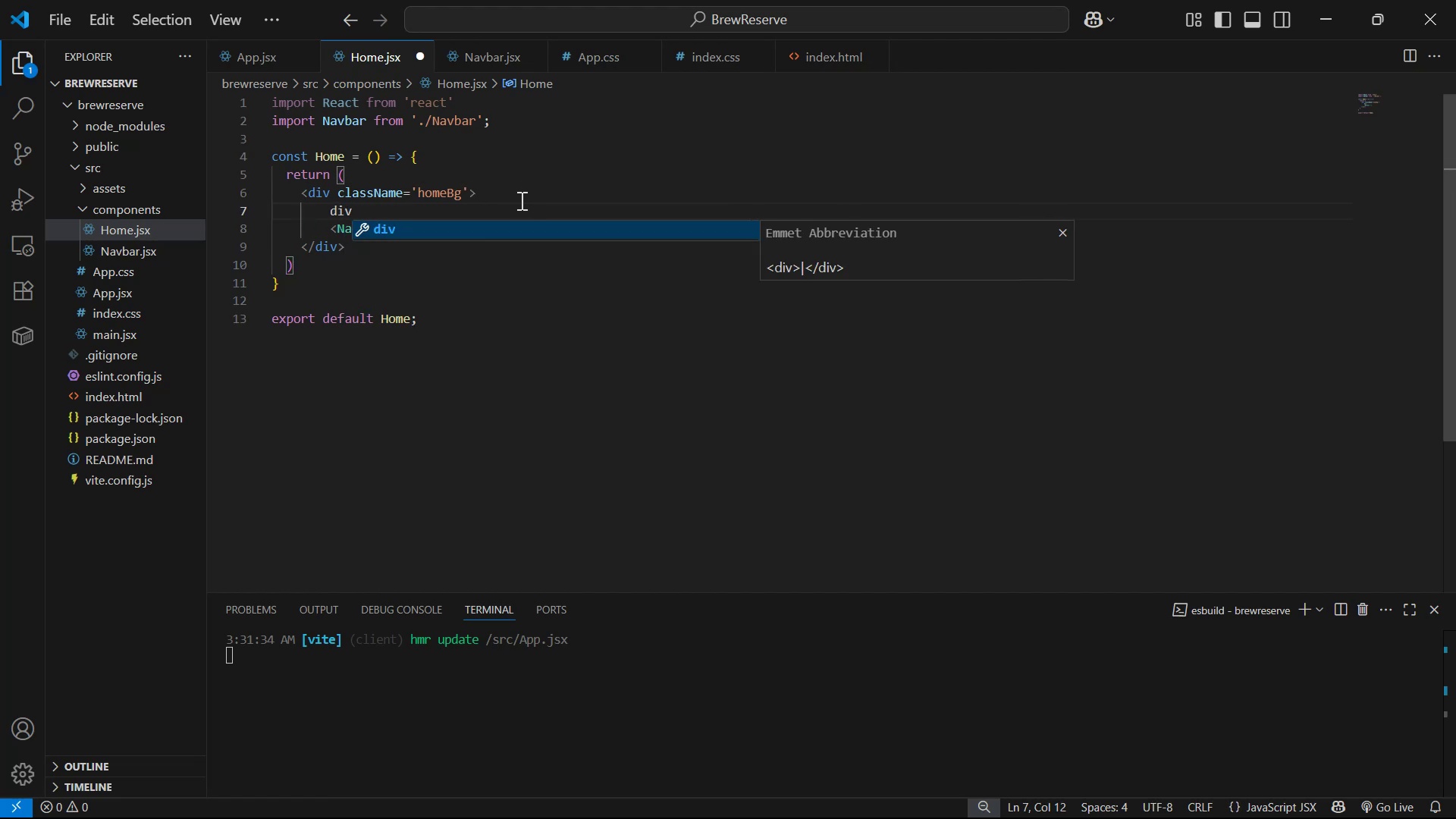 
key(Backspace)
 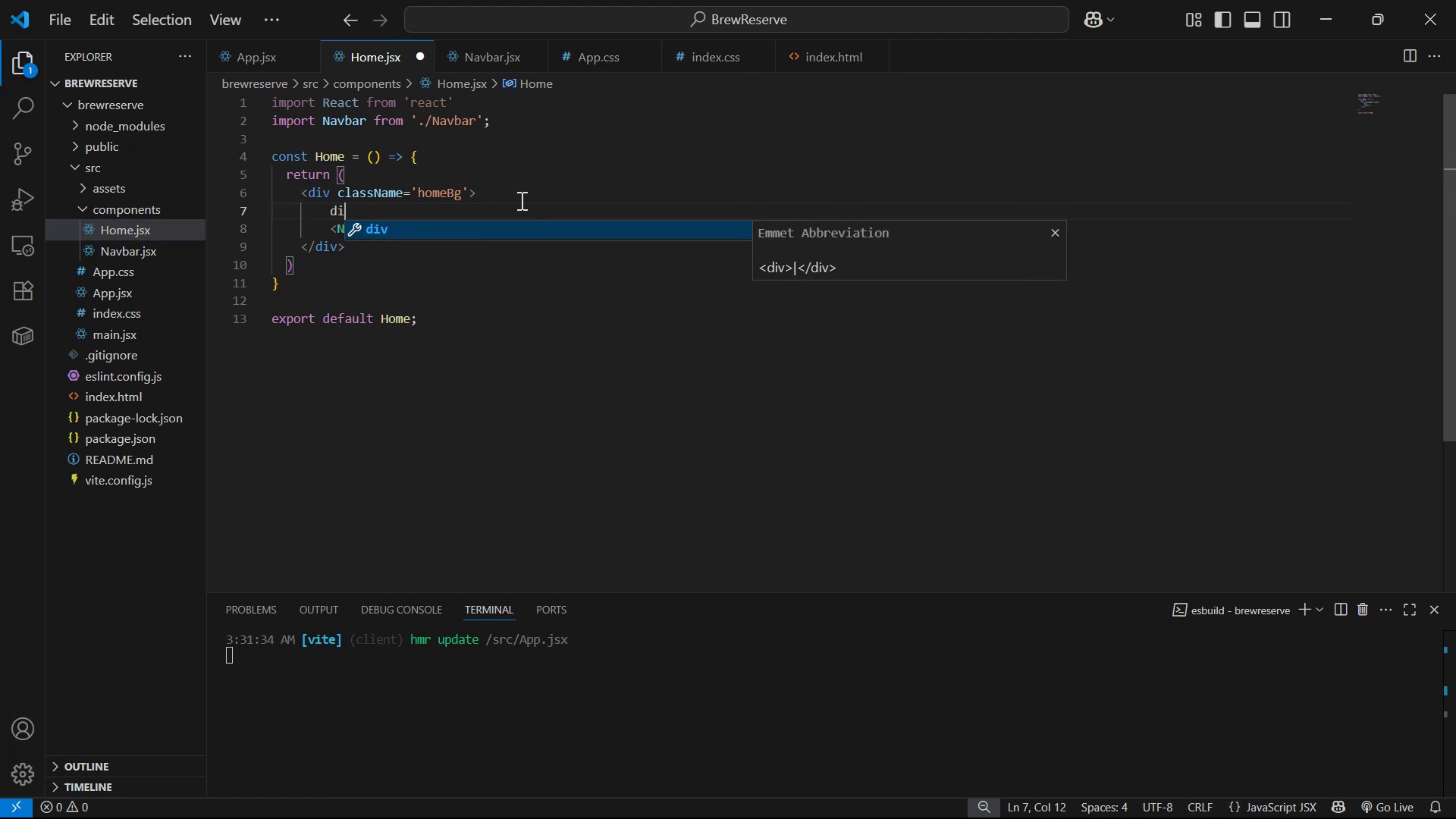 
key(Backspace)
 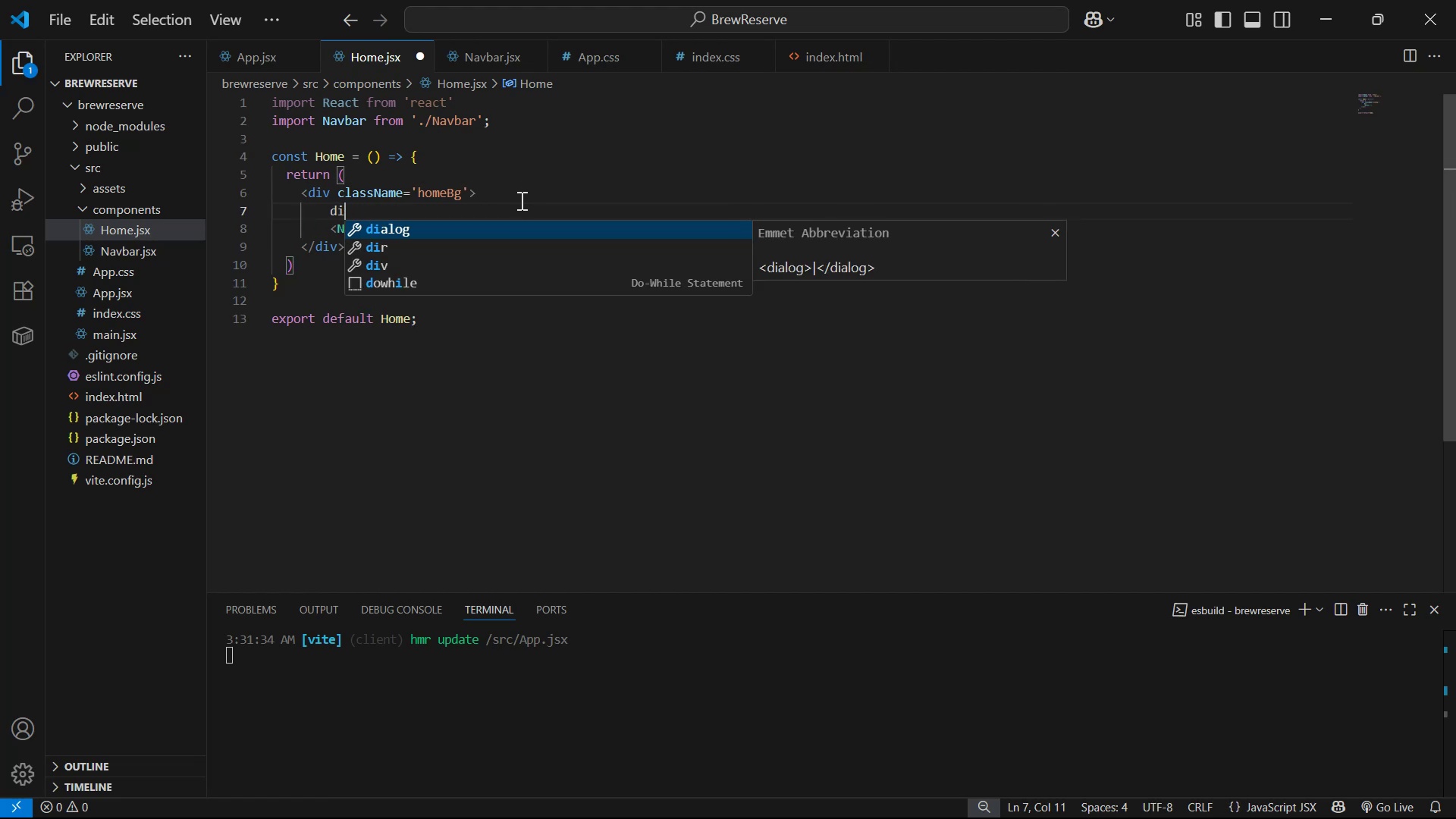 
key(Backspace)
 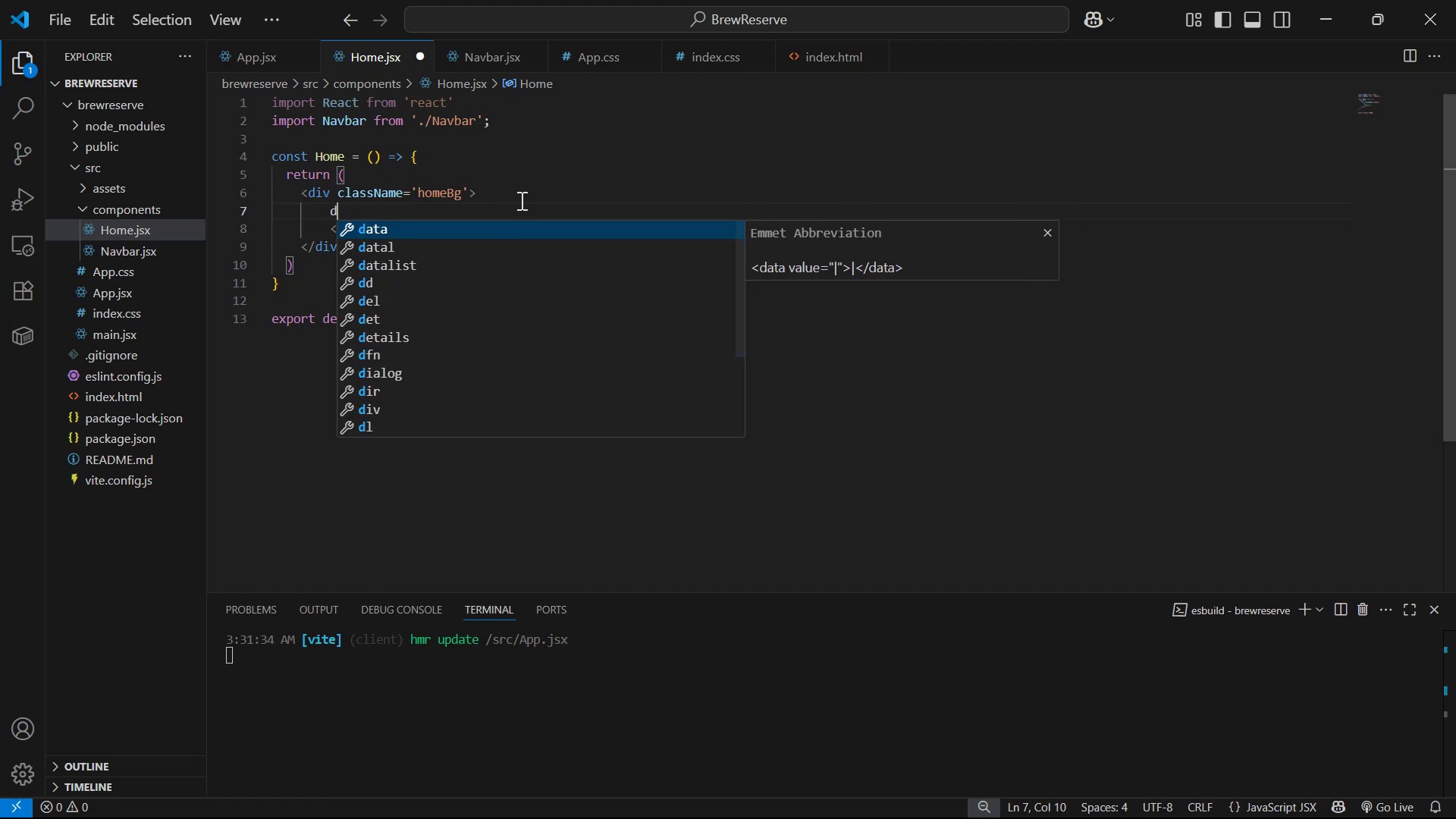 
key(Backspace)
 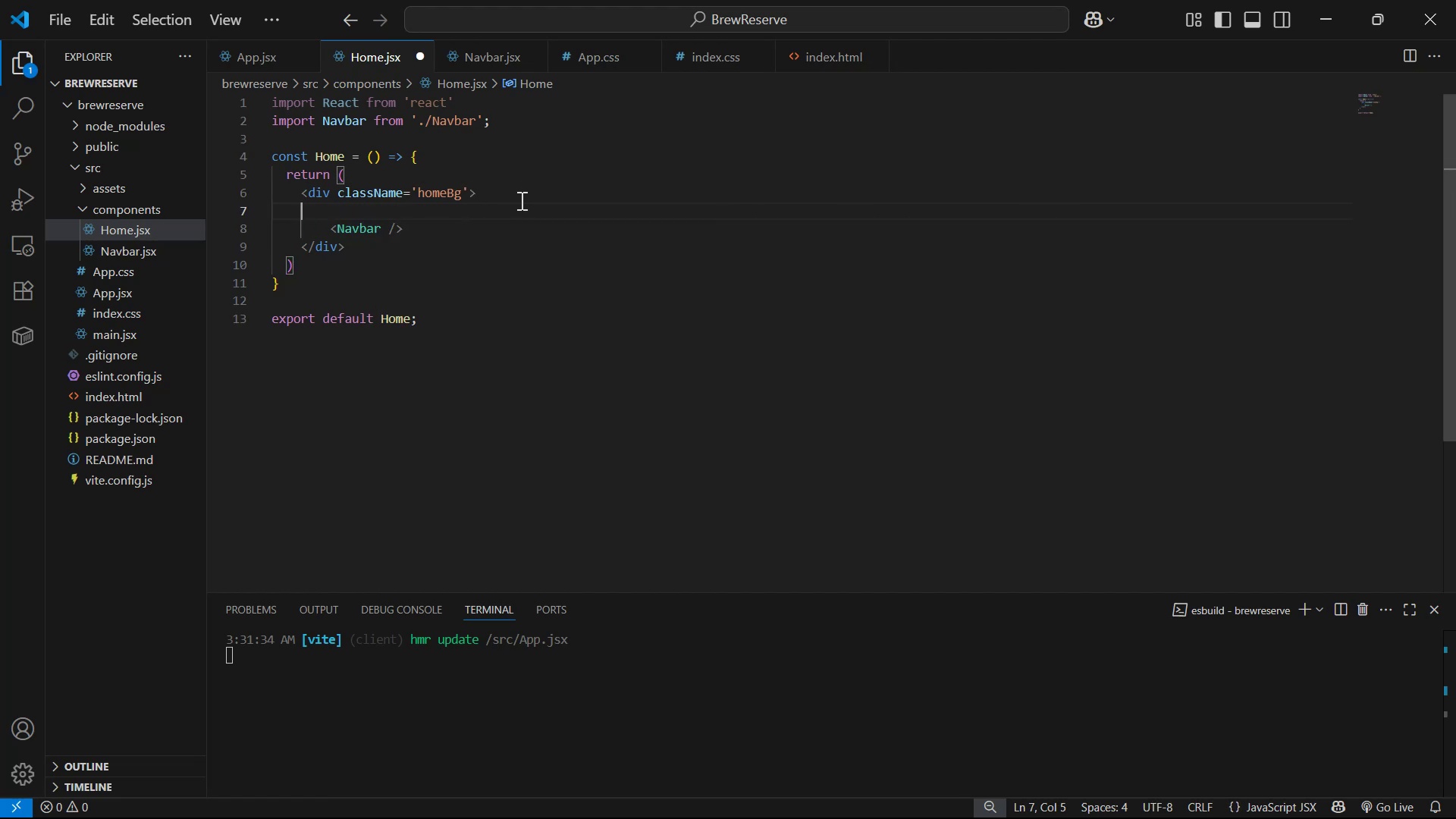 
key(Backspace)
 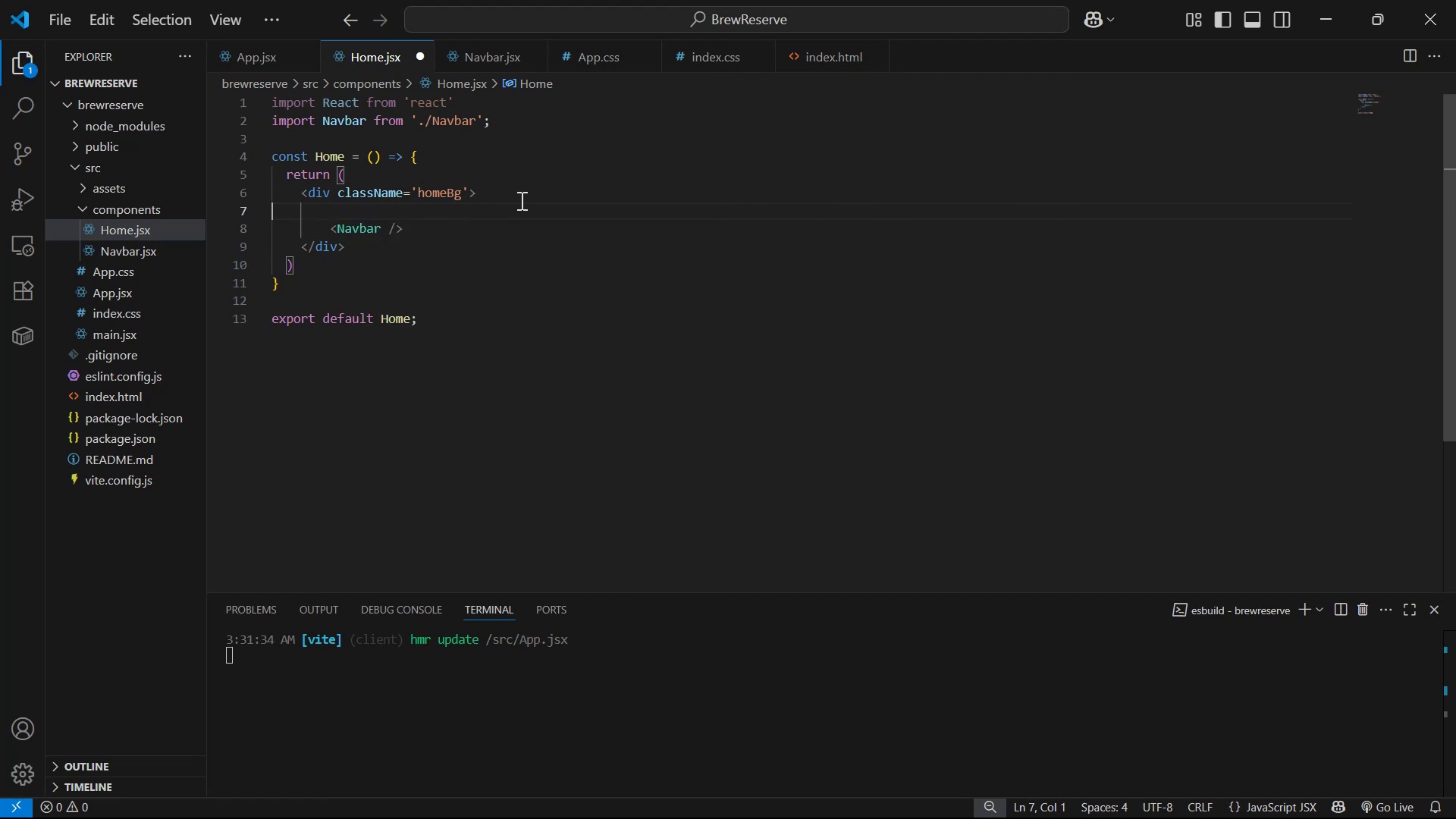 
key(Backspace)
 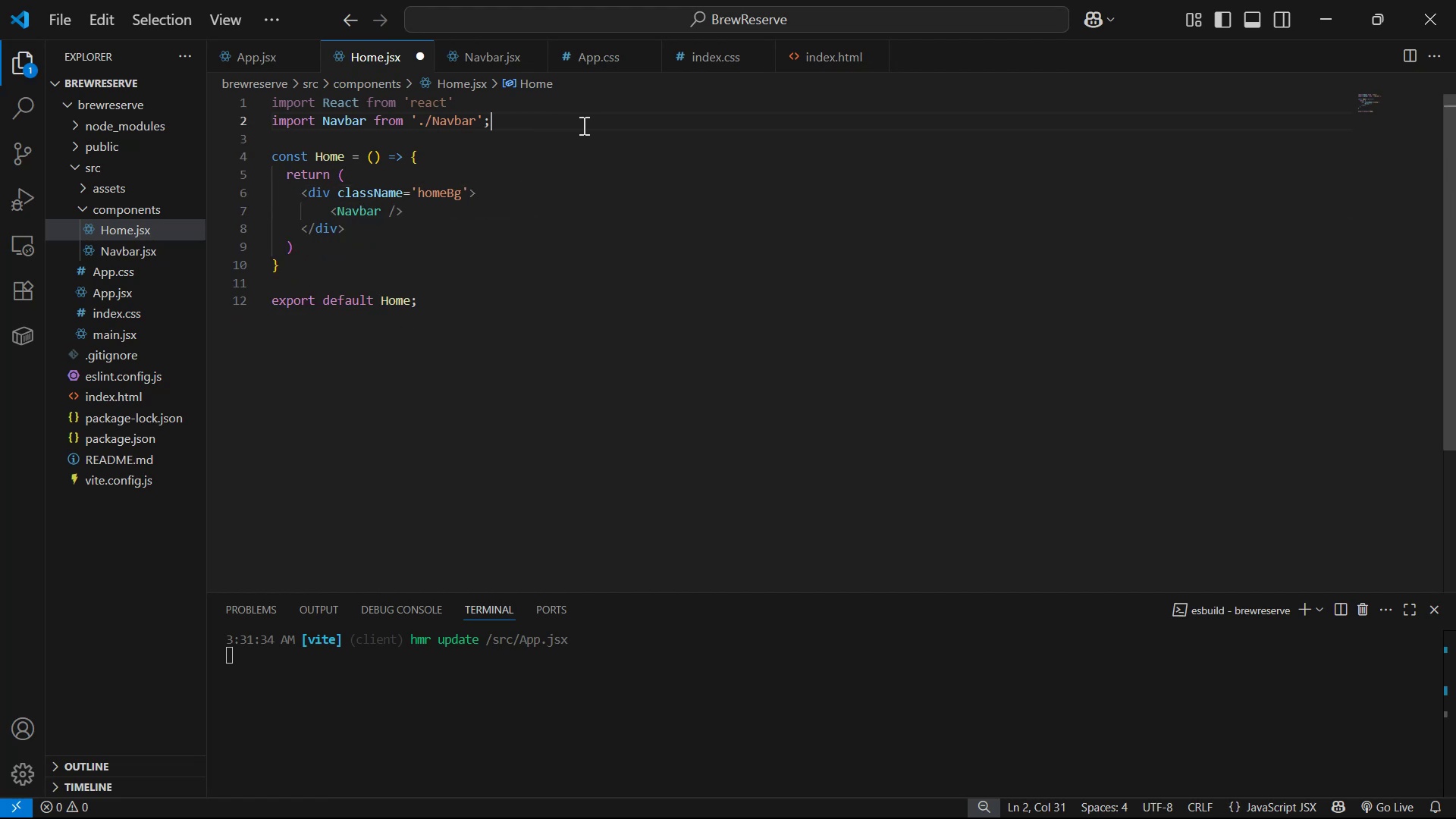 
key(Enter)
 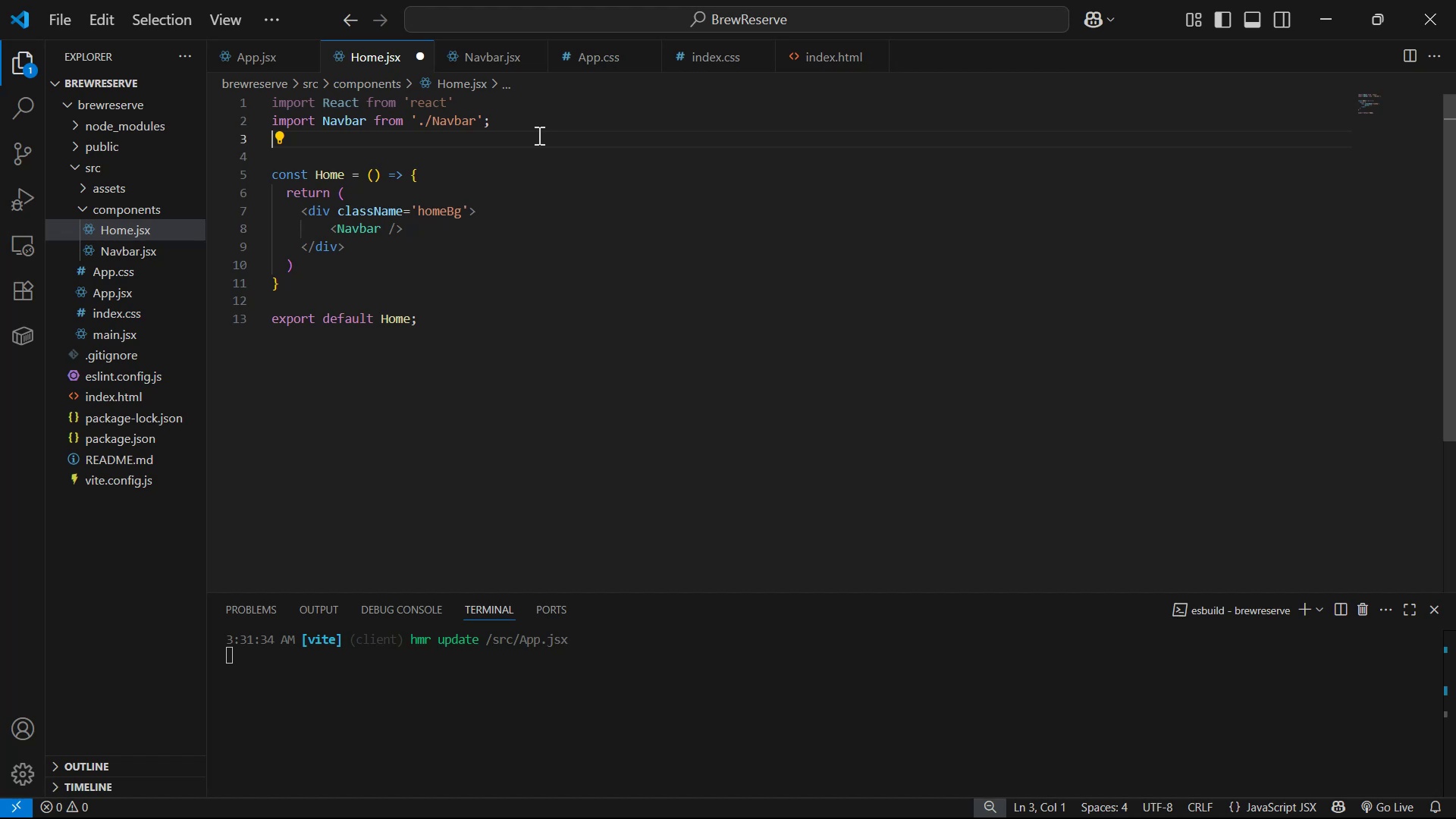 
type(impo)
 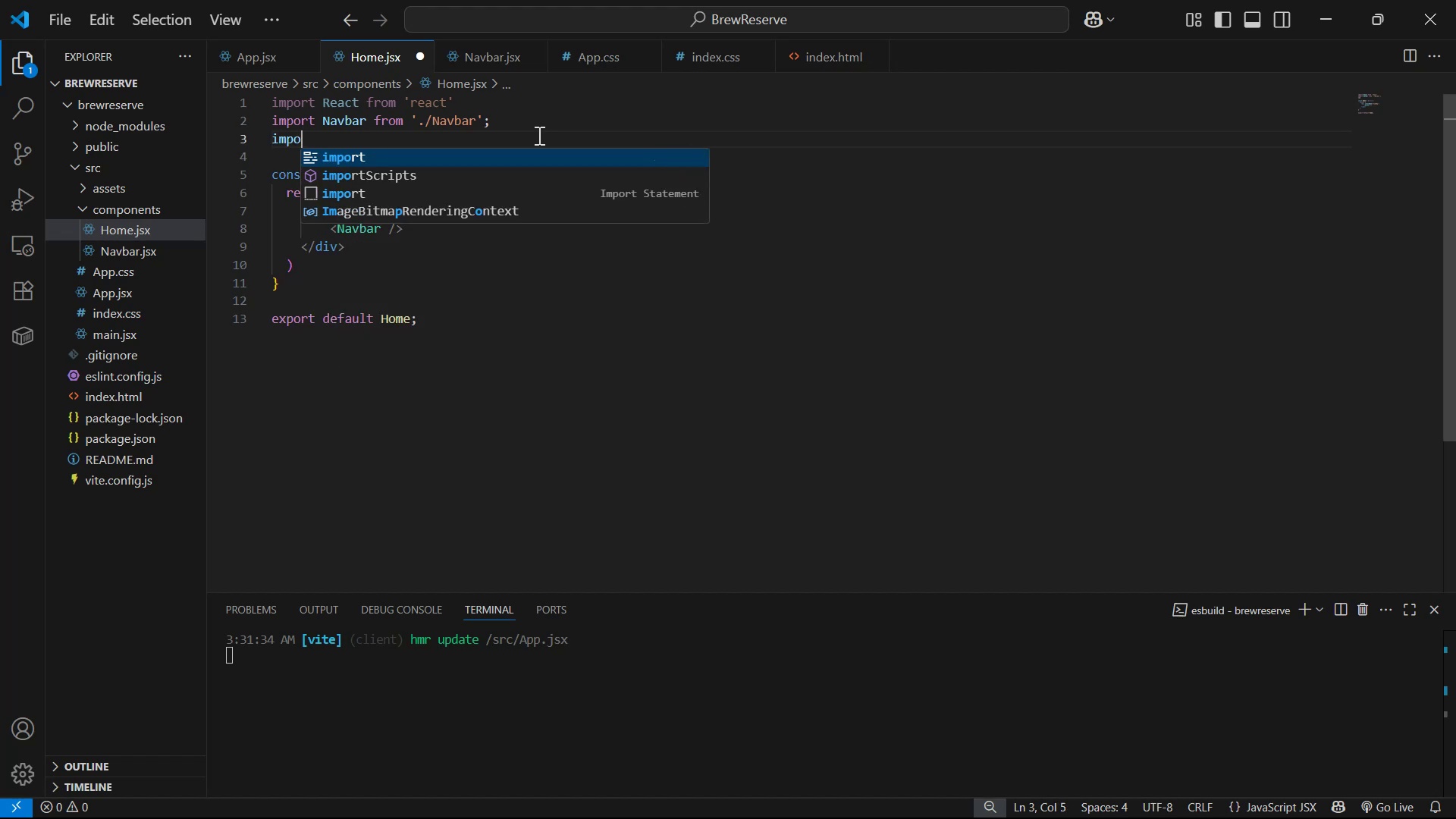 
key(Enter)
 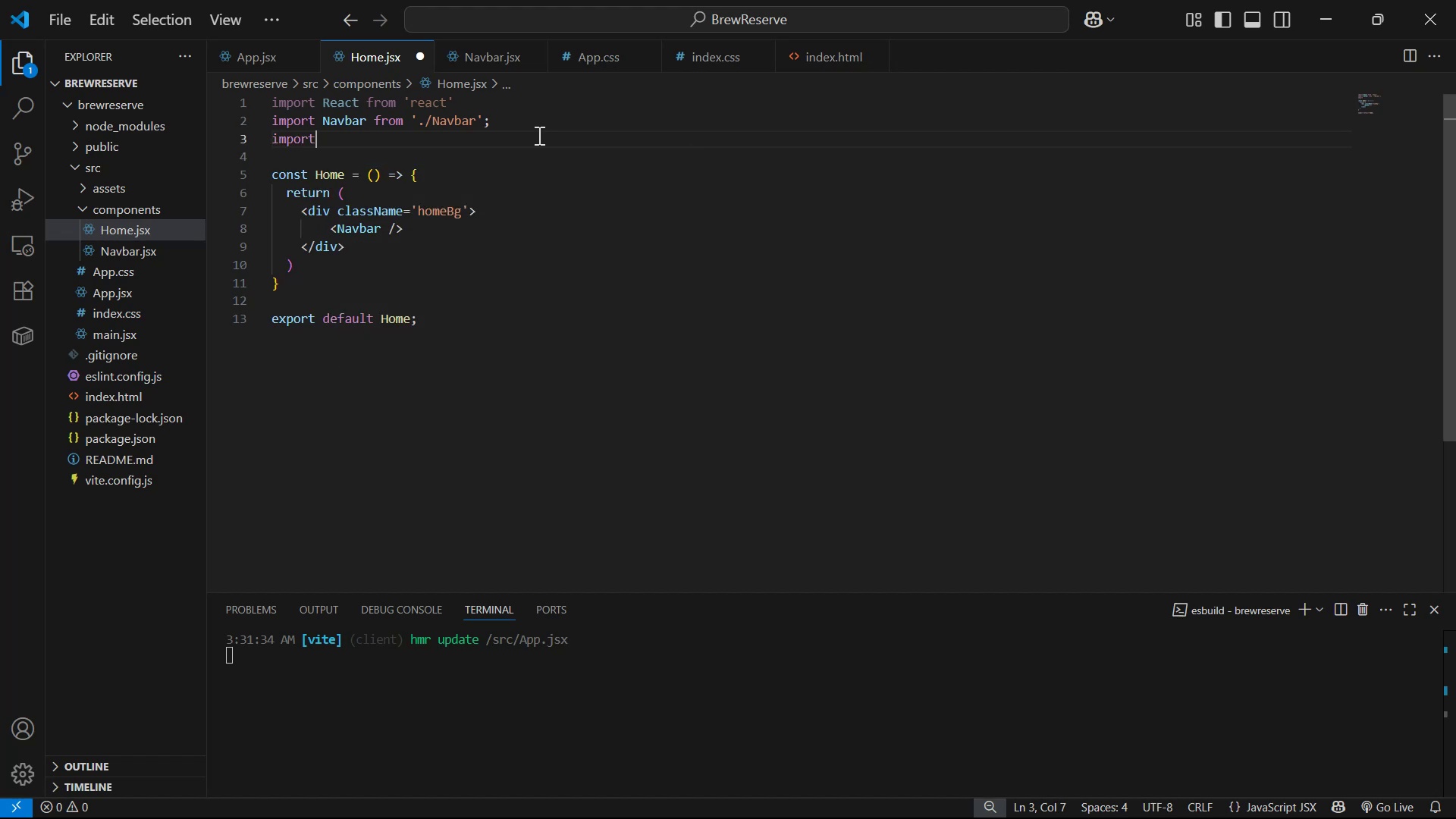 
type( styles form )
key(Backspace)
key(Backspace)
key(Backspace)
key(Backspace)
type(o)
key(Backspace)
type(ro )
key(Backspace)
type(m )
key(Backspace)
type( ')
 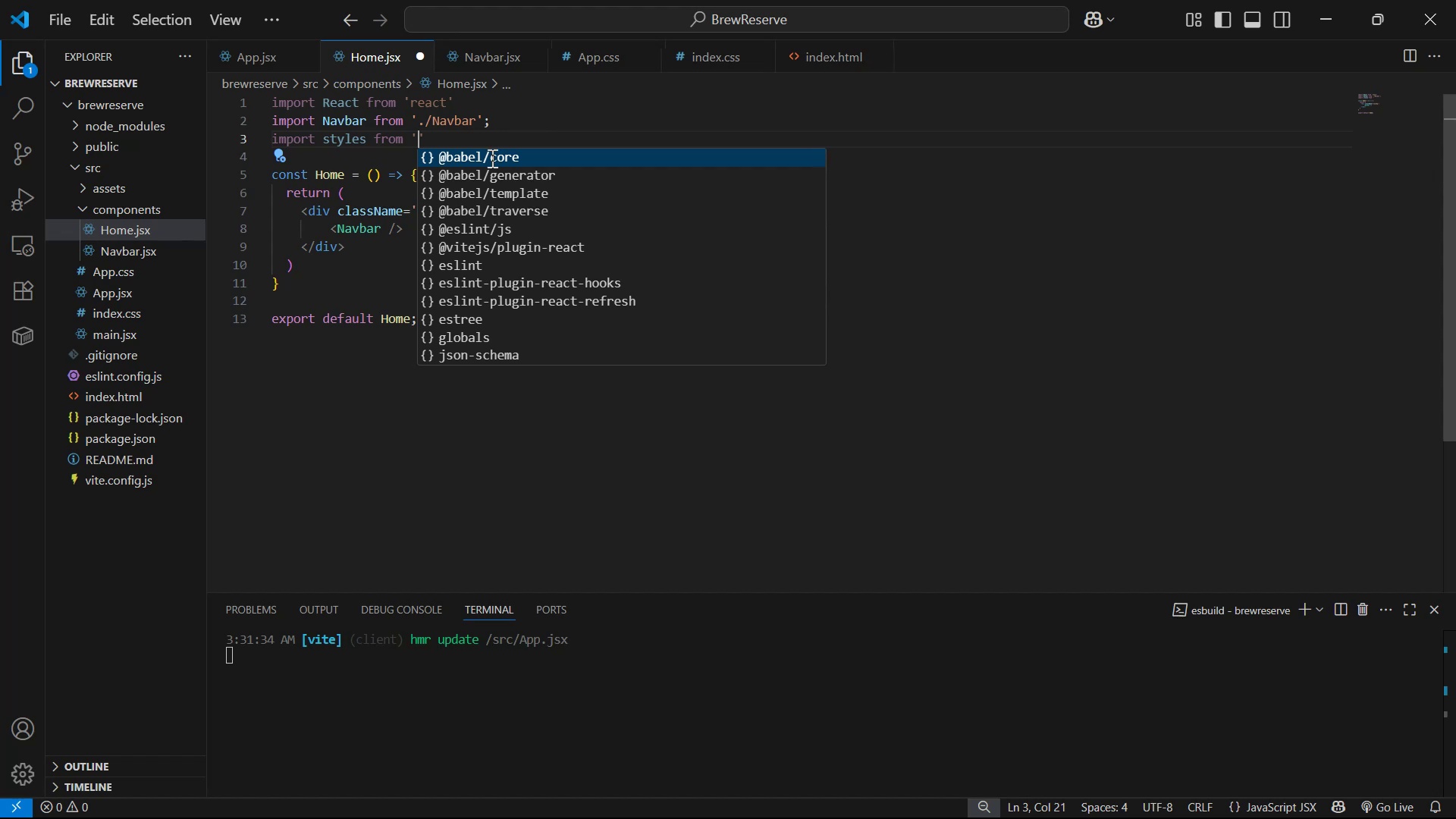 
left_click([121, 168])
 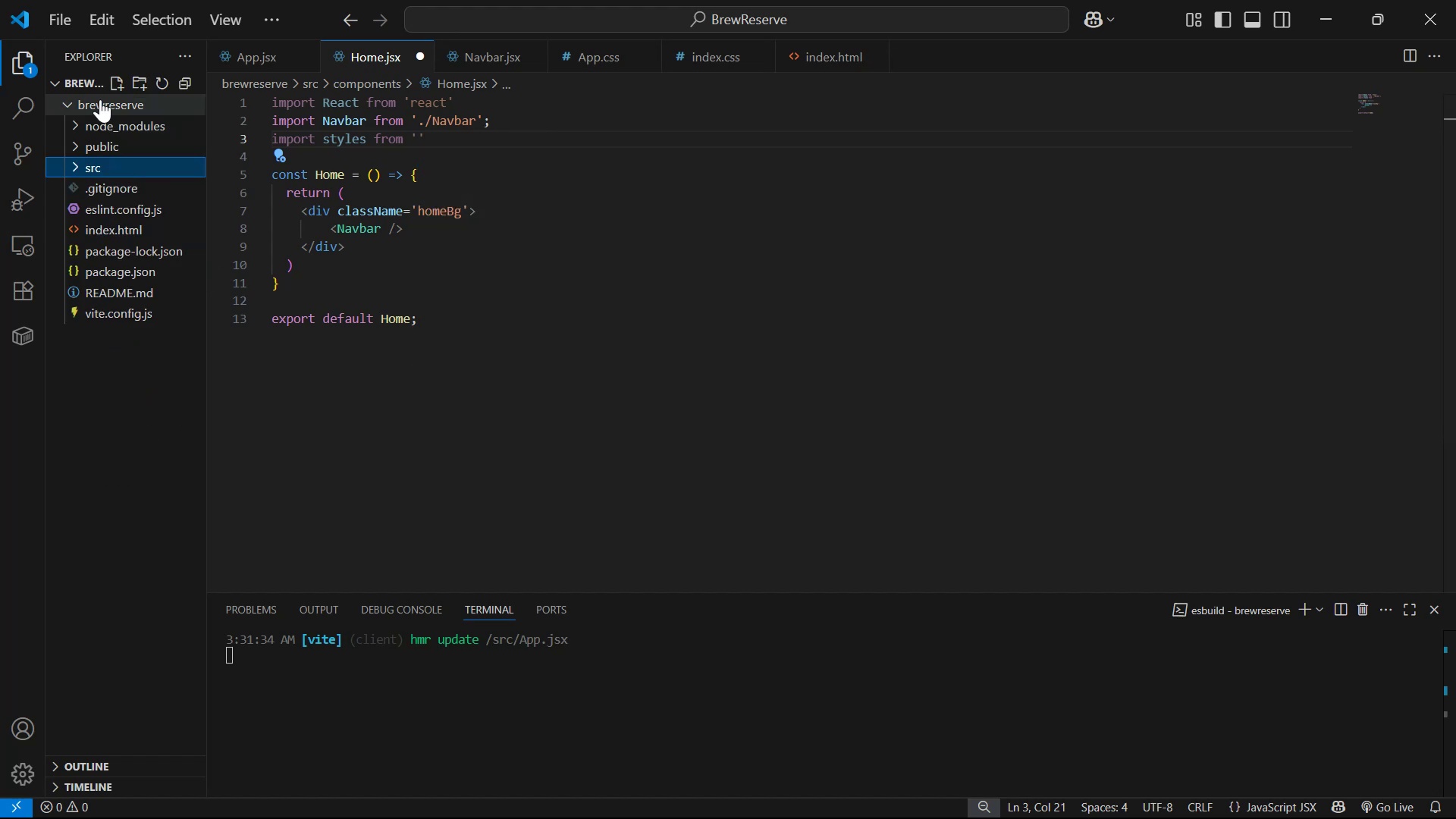 
left_click([115, 83])
 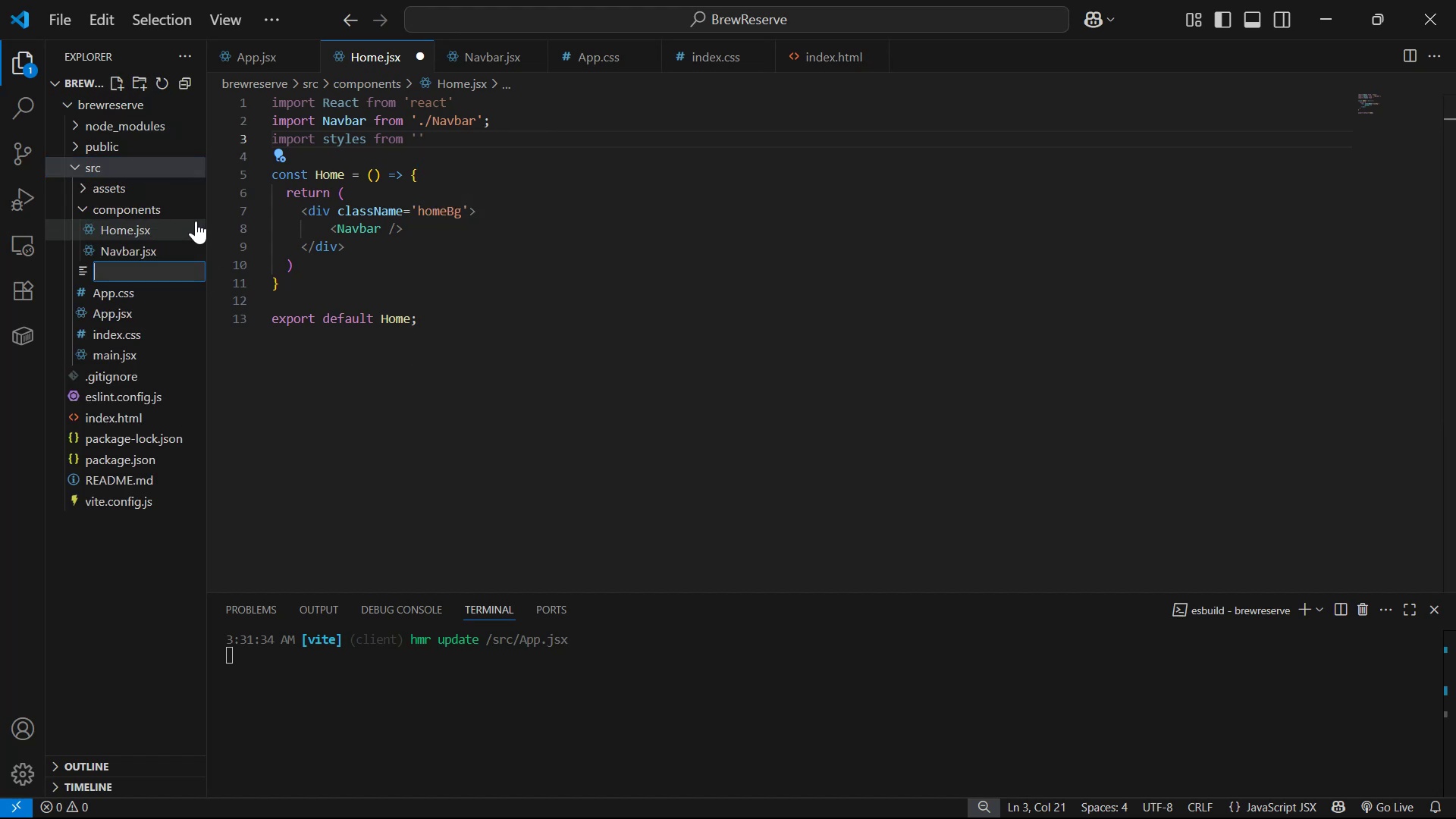 
type(sty)
 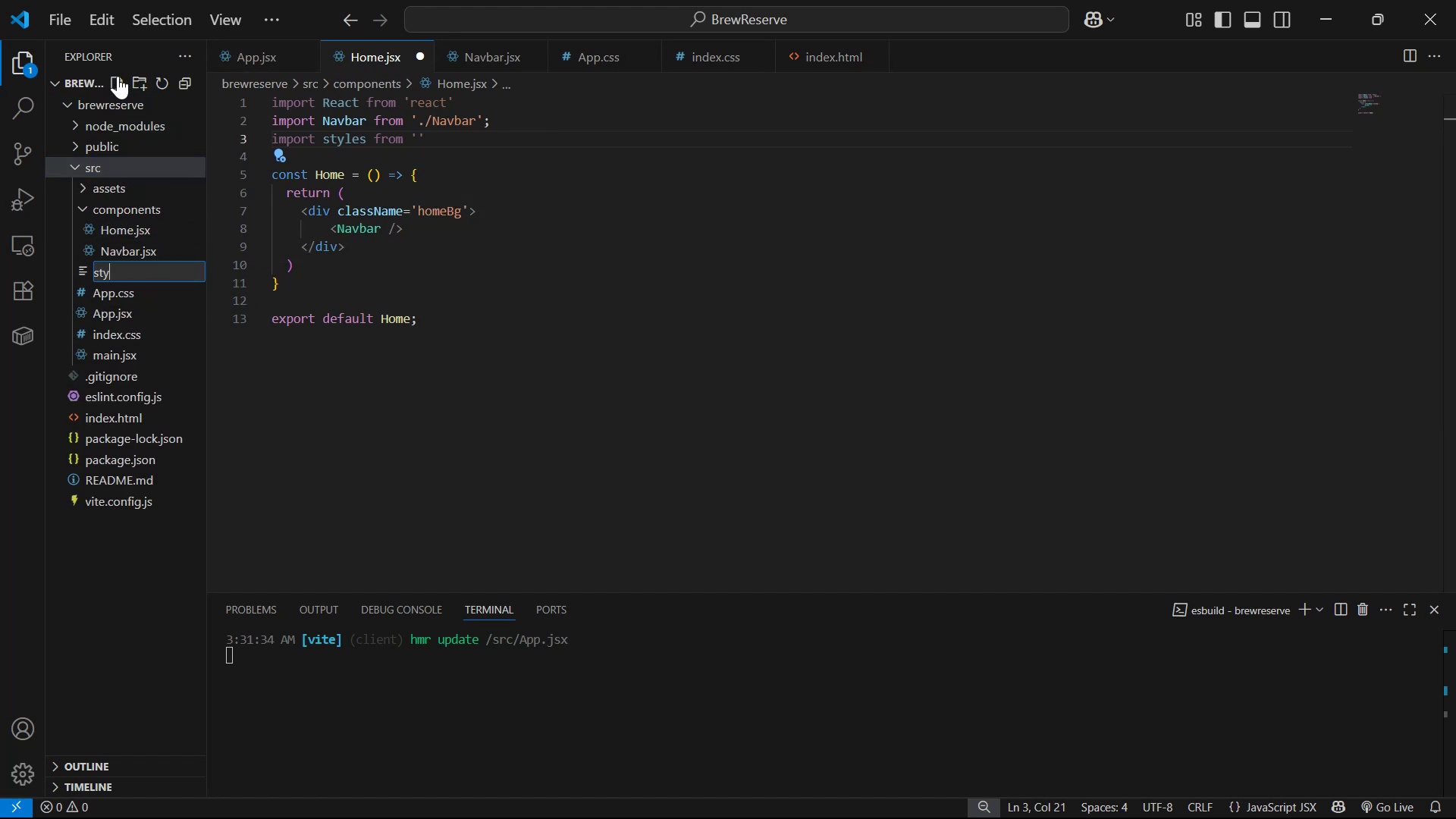 
key(Backspace)
key(Backspace)
key(Backspace)
type(stylesheets)
 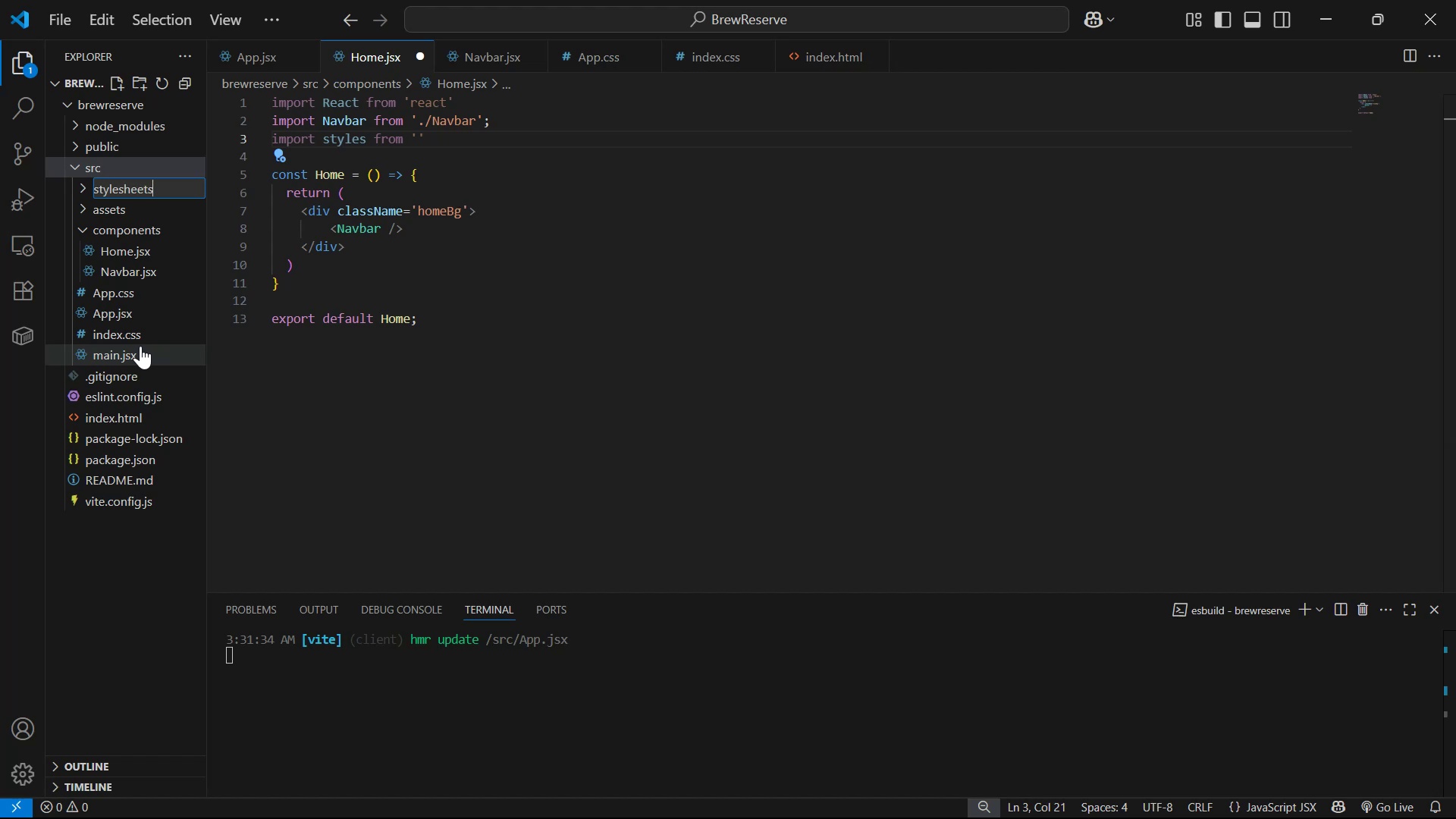 
key(Enter)
 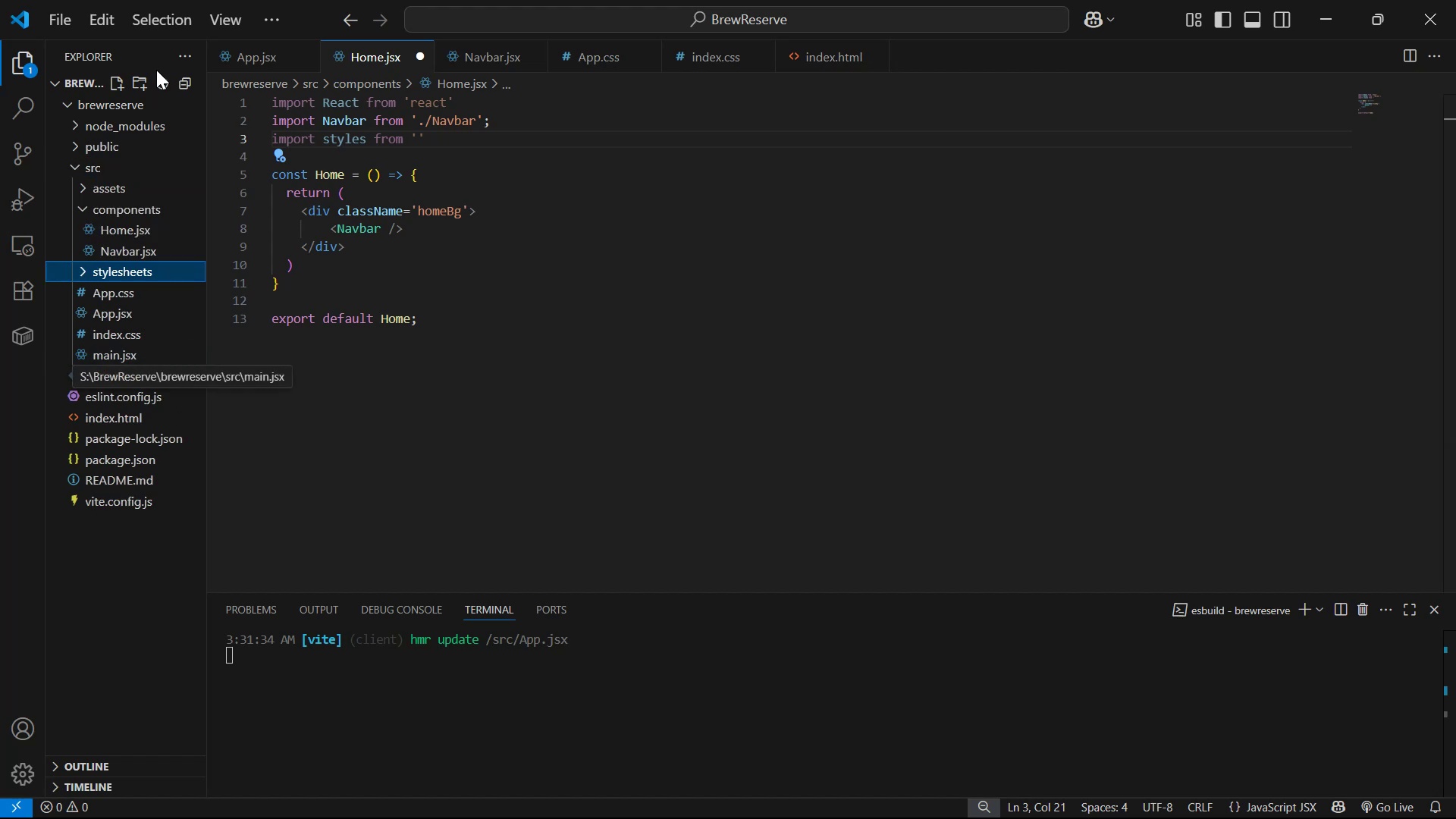 
left_click([124, 82])
 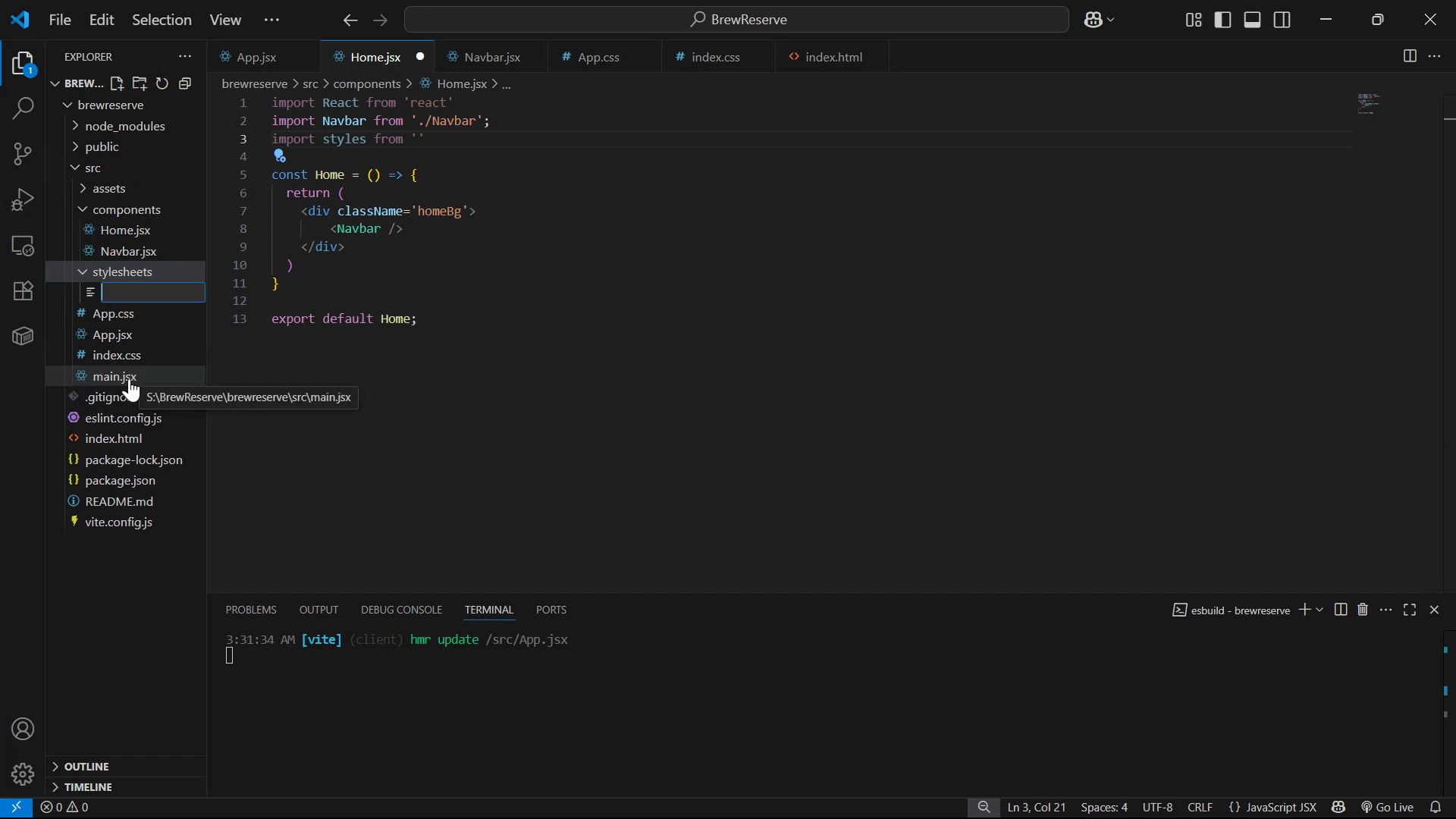 
wait(6.04)
 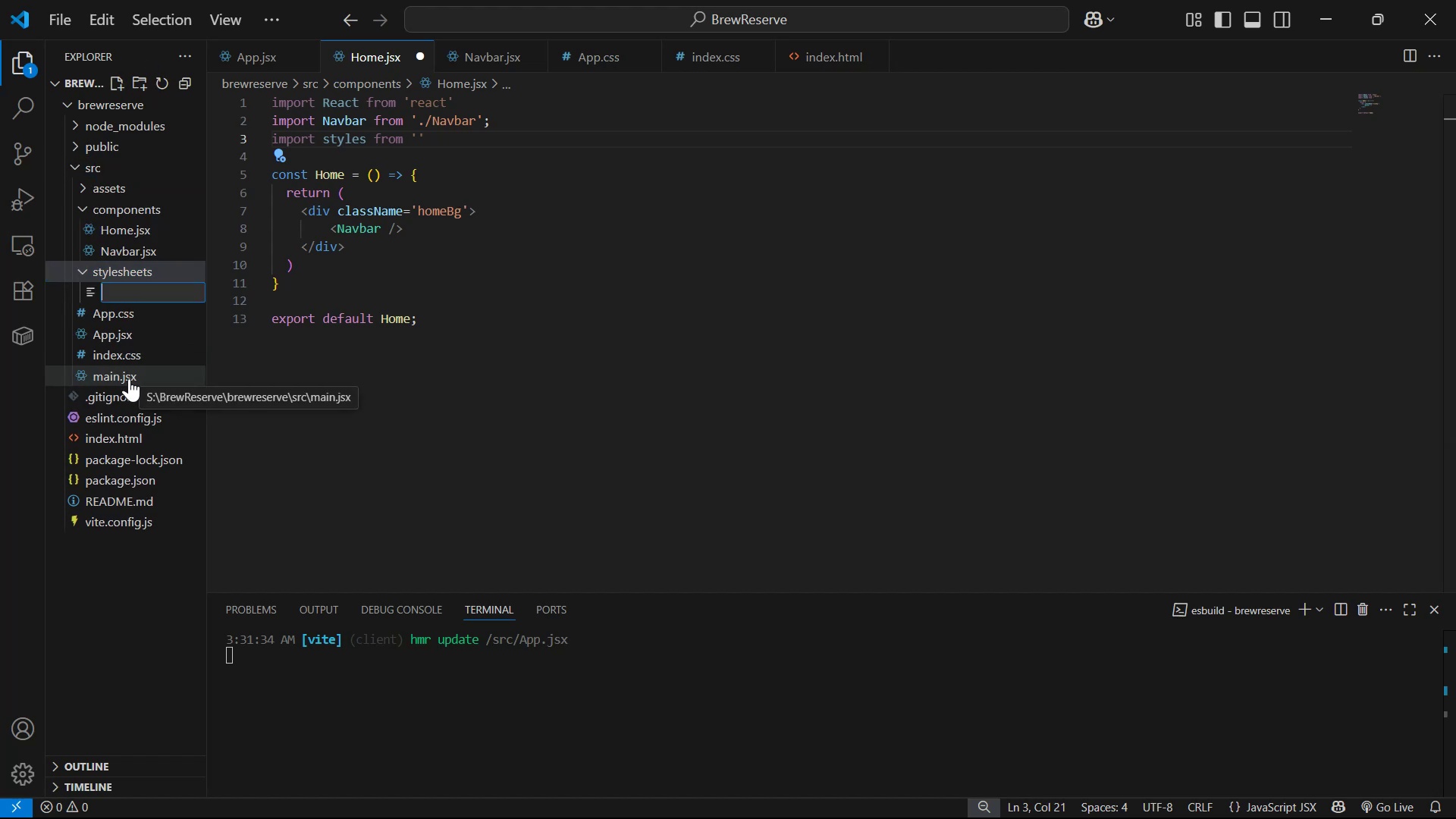 
type(home.mob)
key(Backspace)
type(dule.css)
 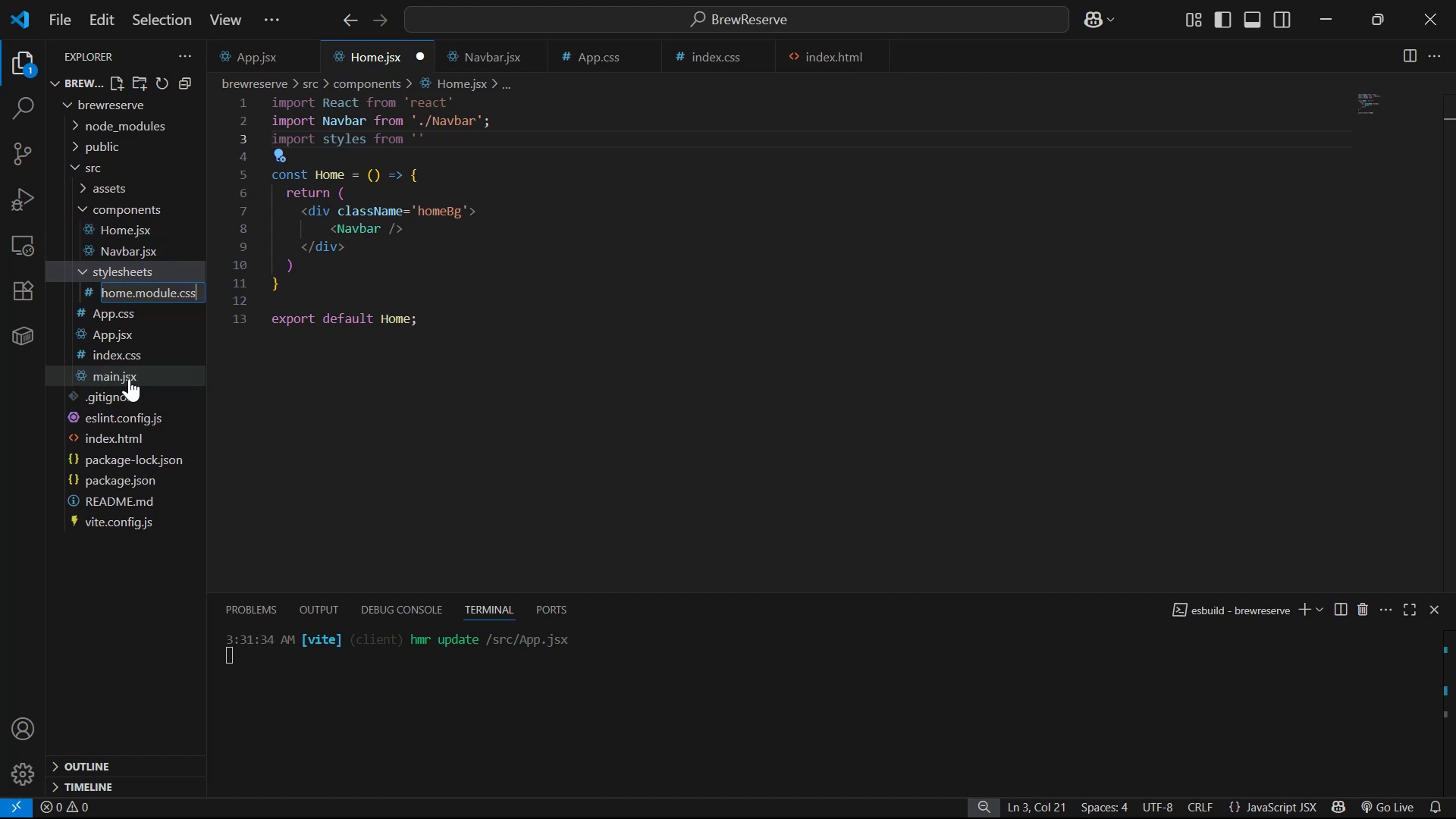 
key(Enter)
 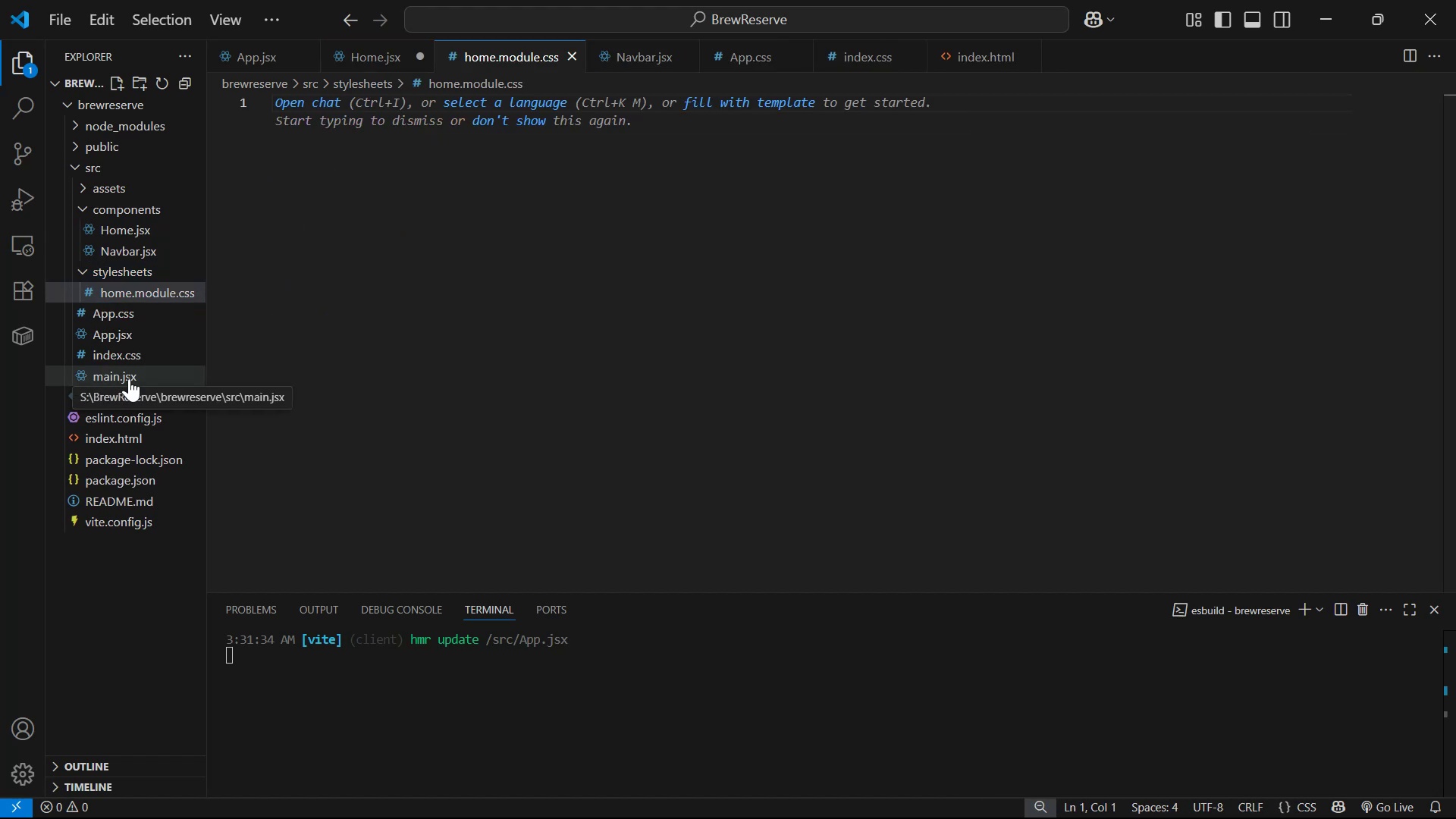 
left_click([432, 218])
 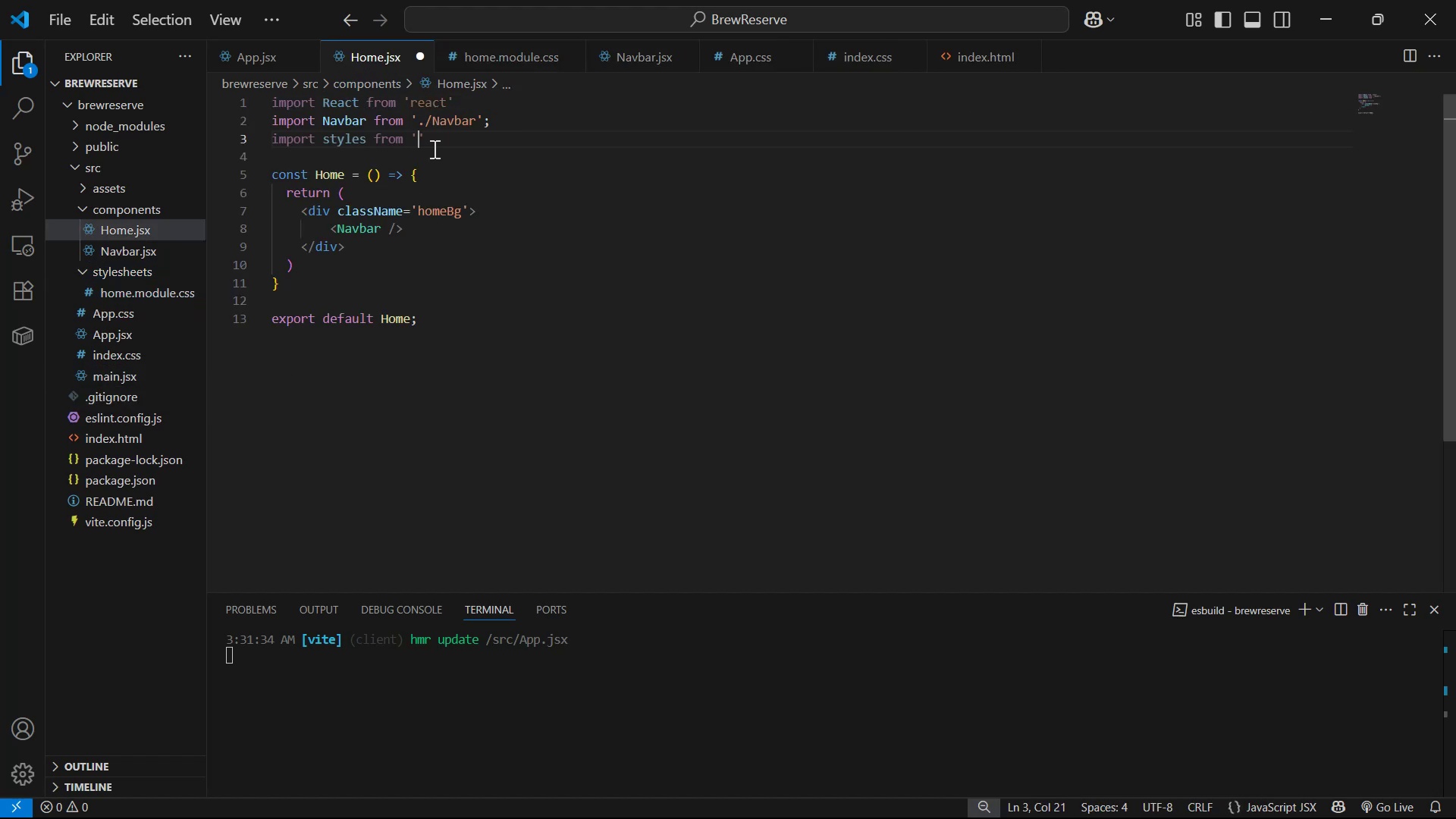 
key(Period)
 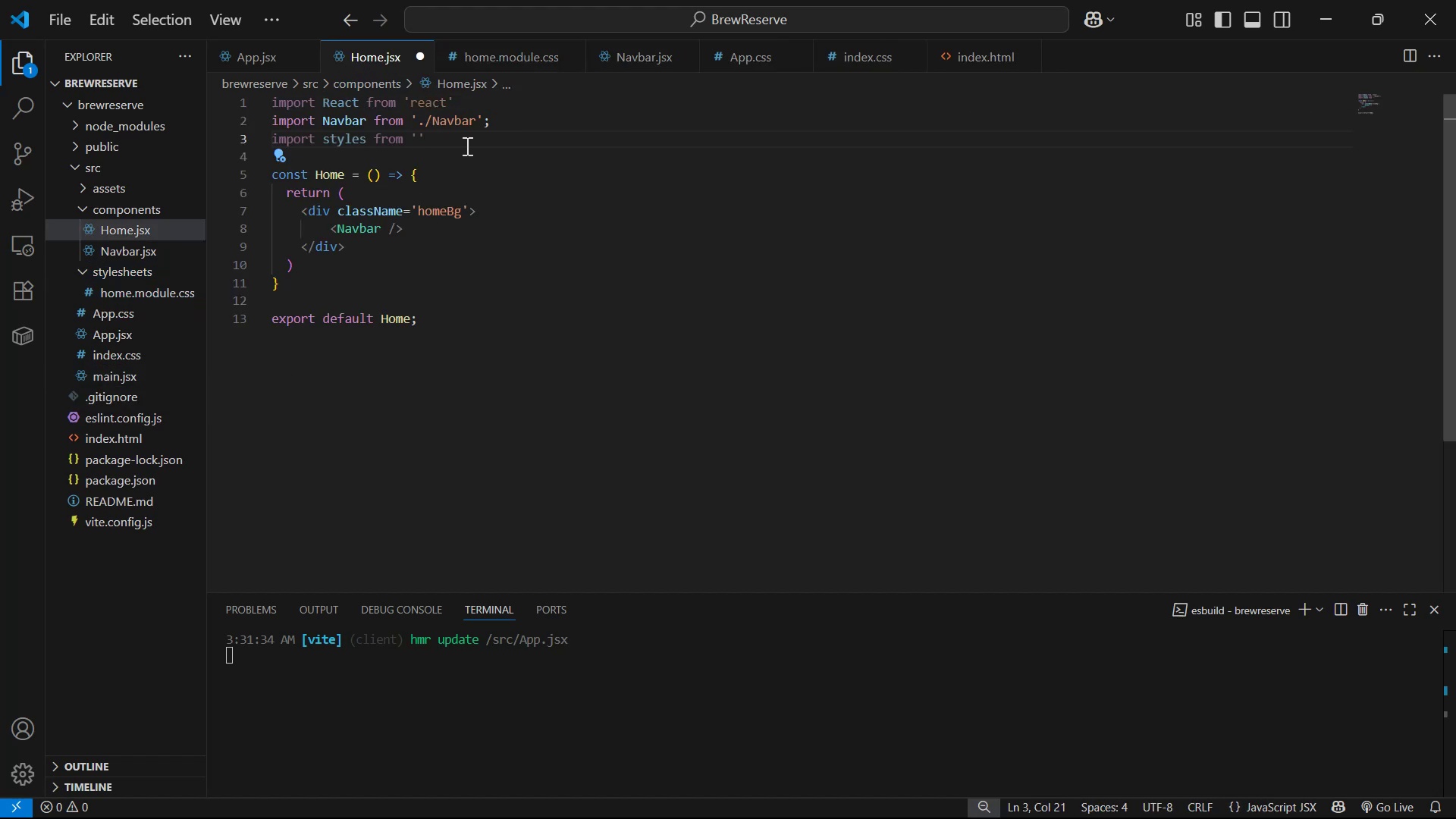 
key(Slash)
 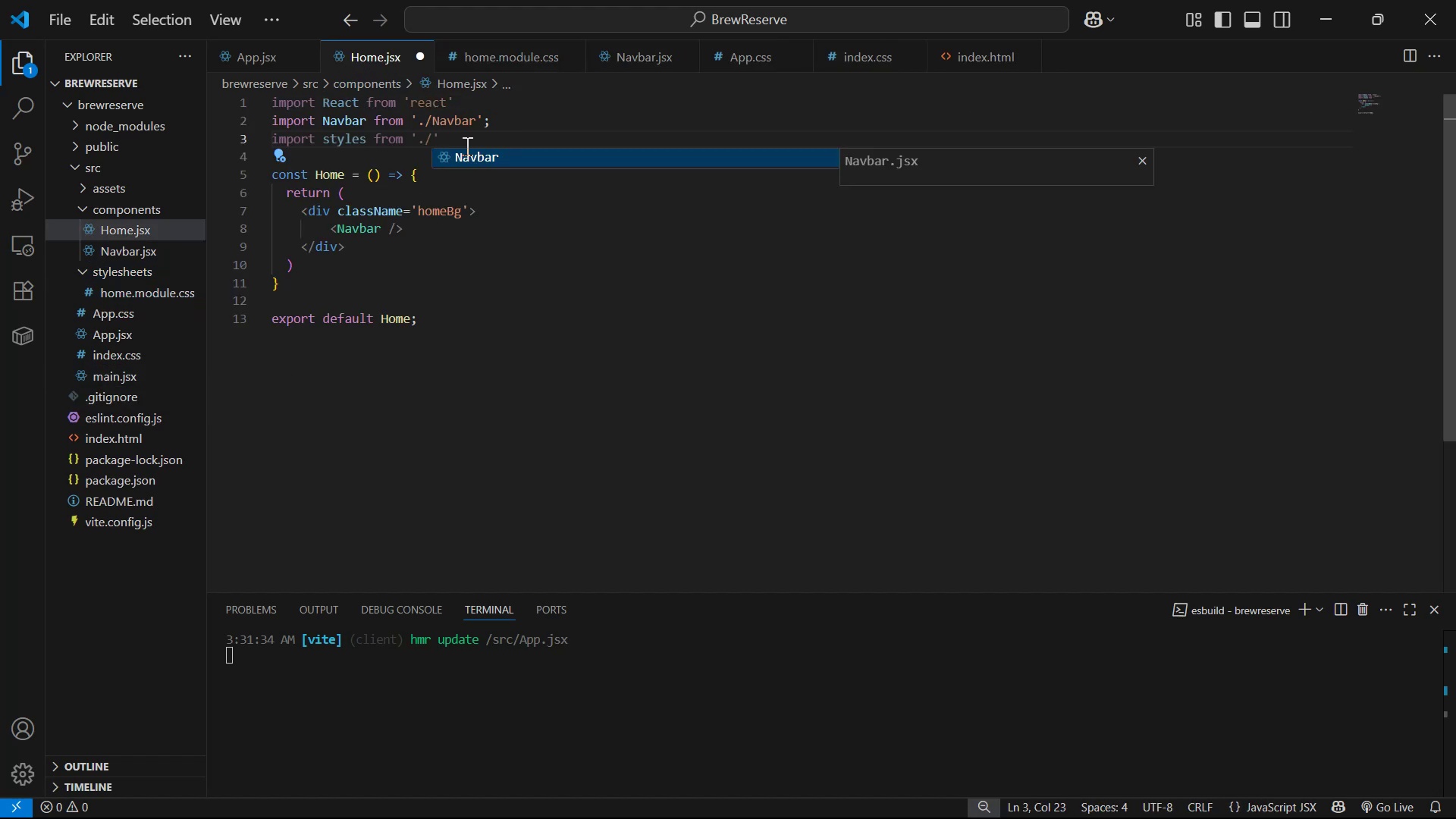 
key(Backspace)
 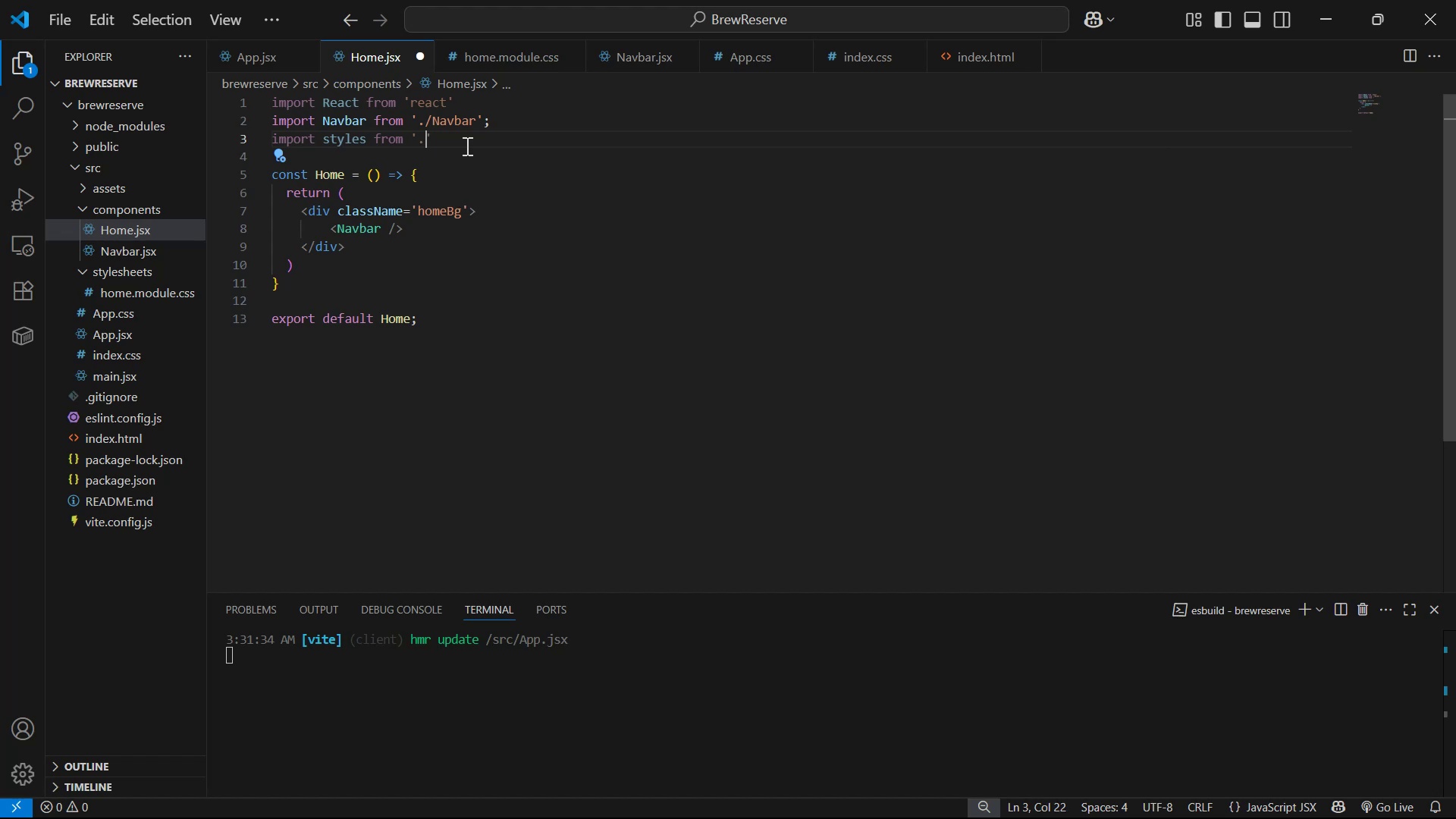 
key(Period)
 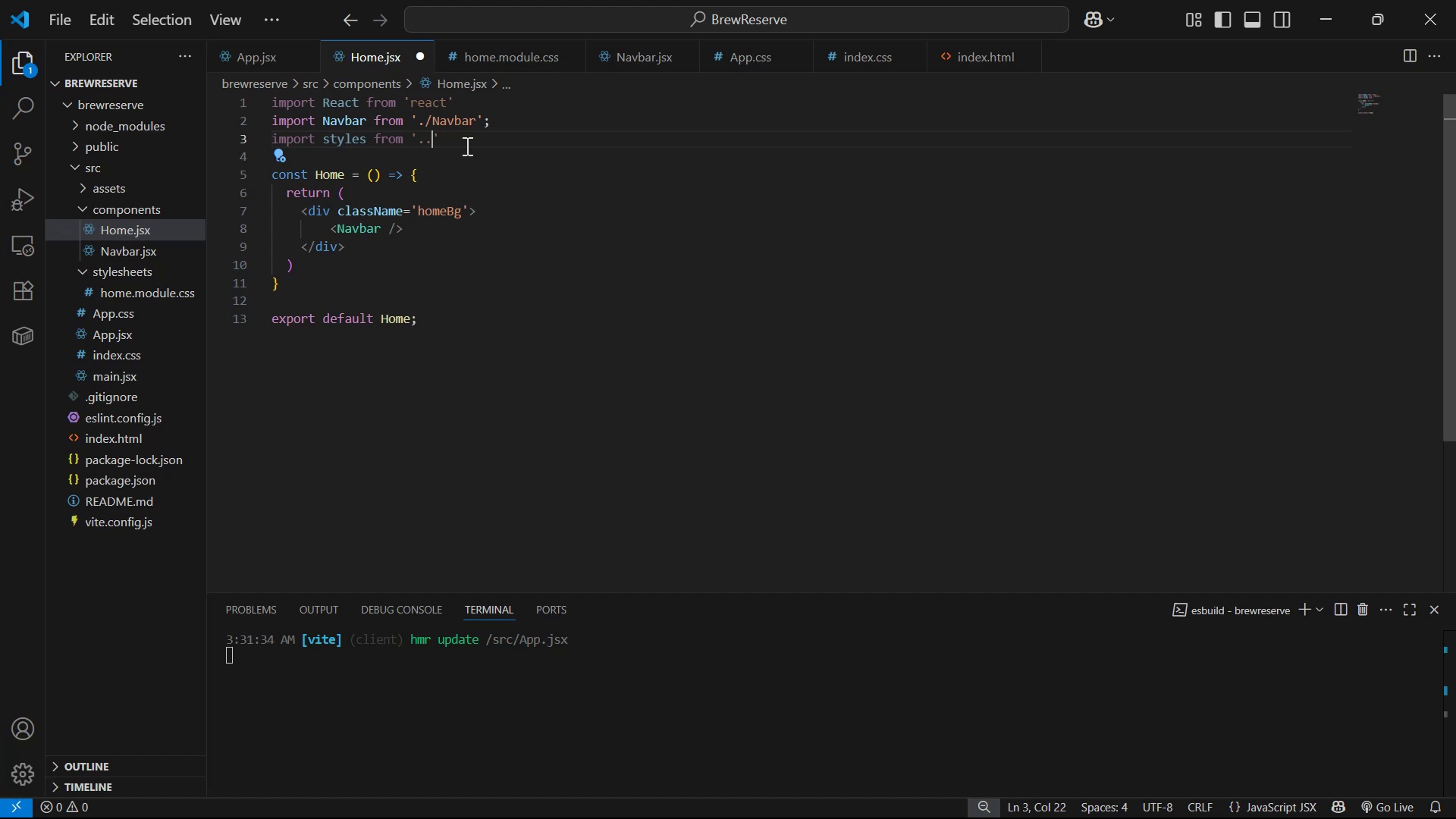 
key(Slash)
 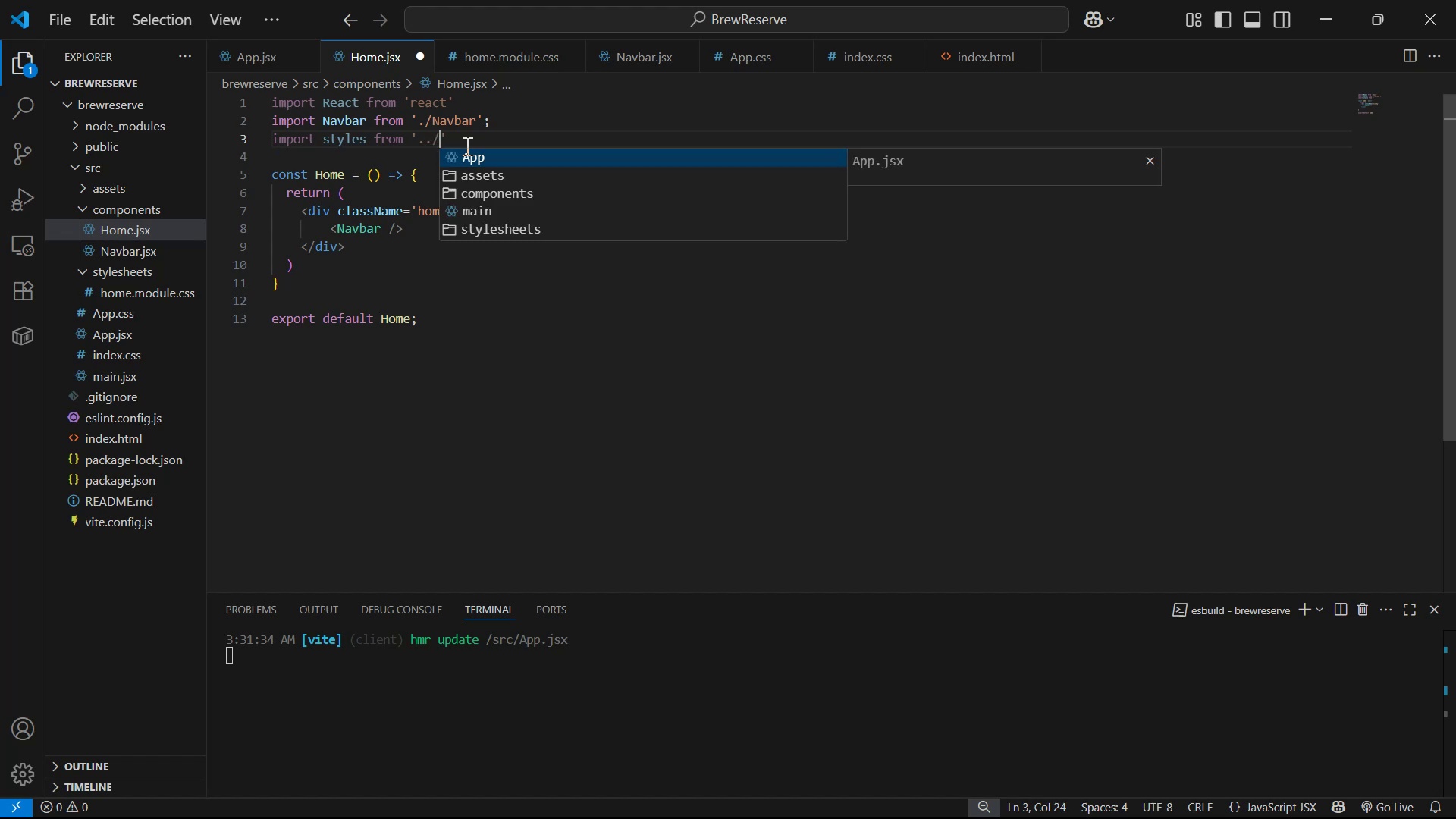 
key(ArrowDown)
 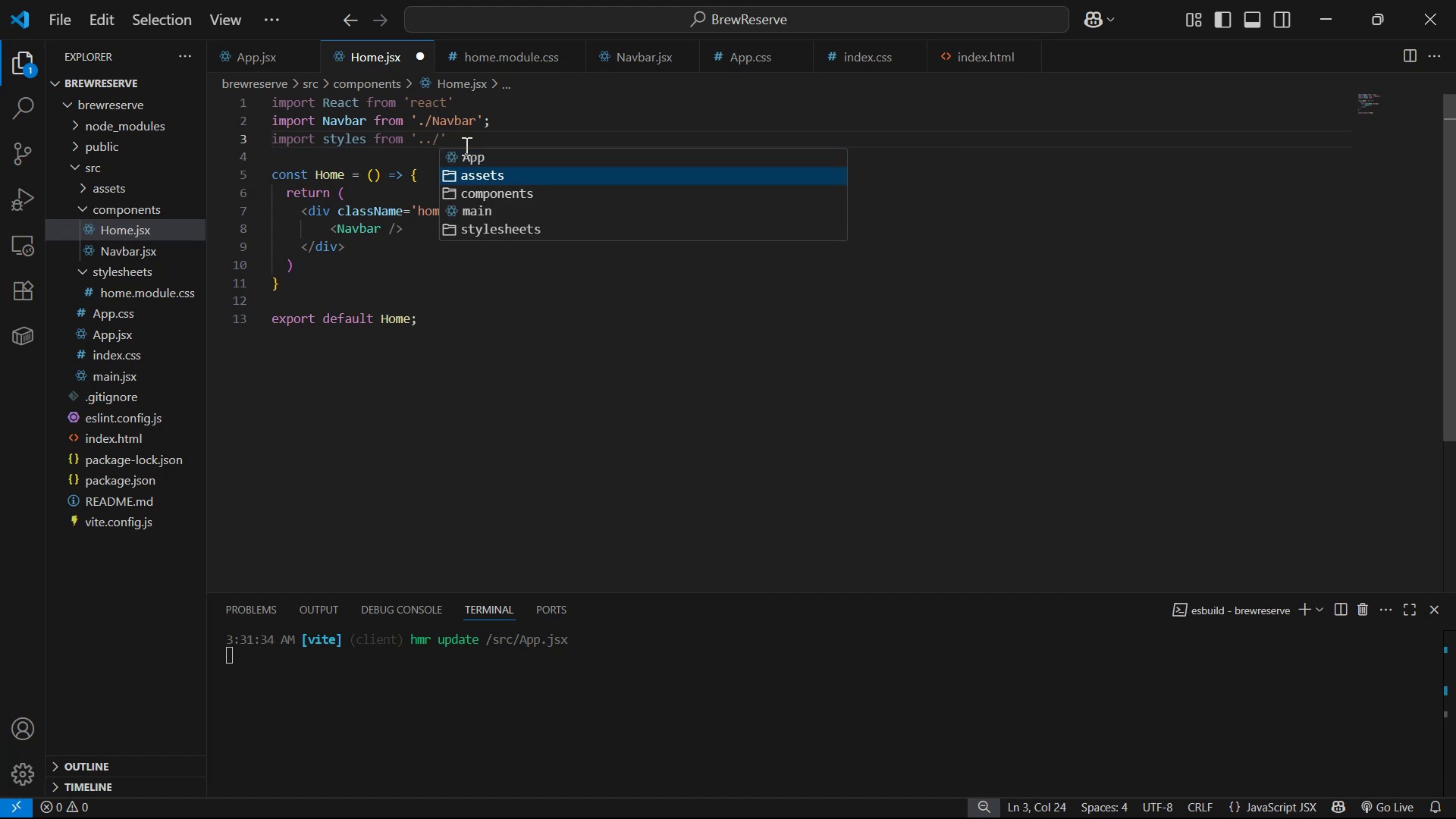 
key(ArrowDown)
 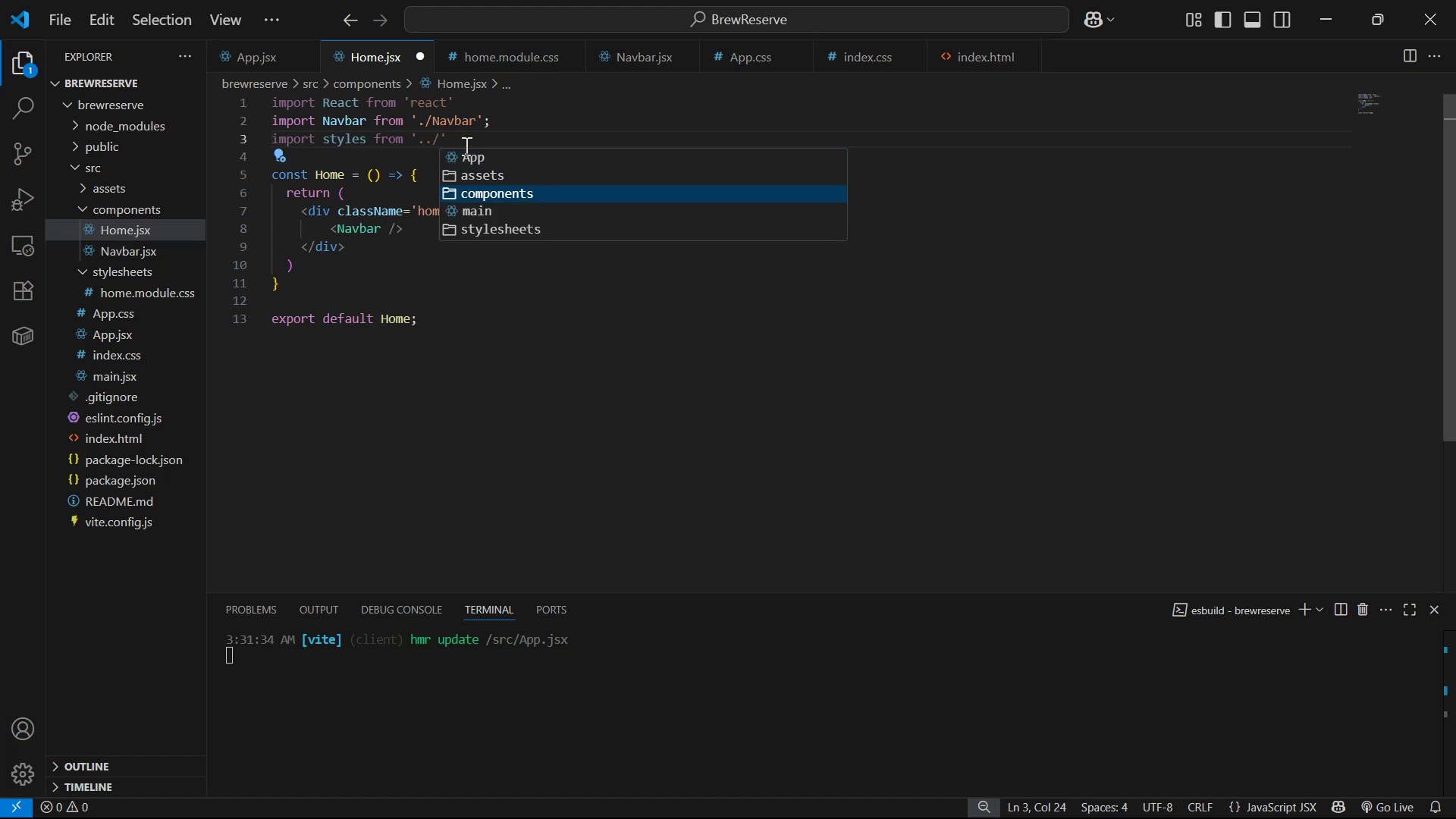 
key(ArrowDown)
 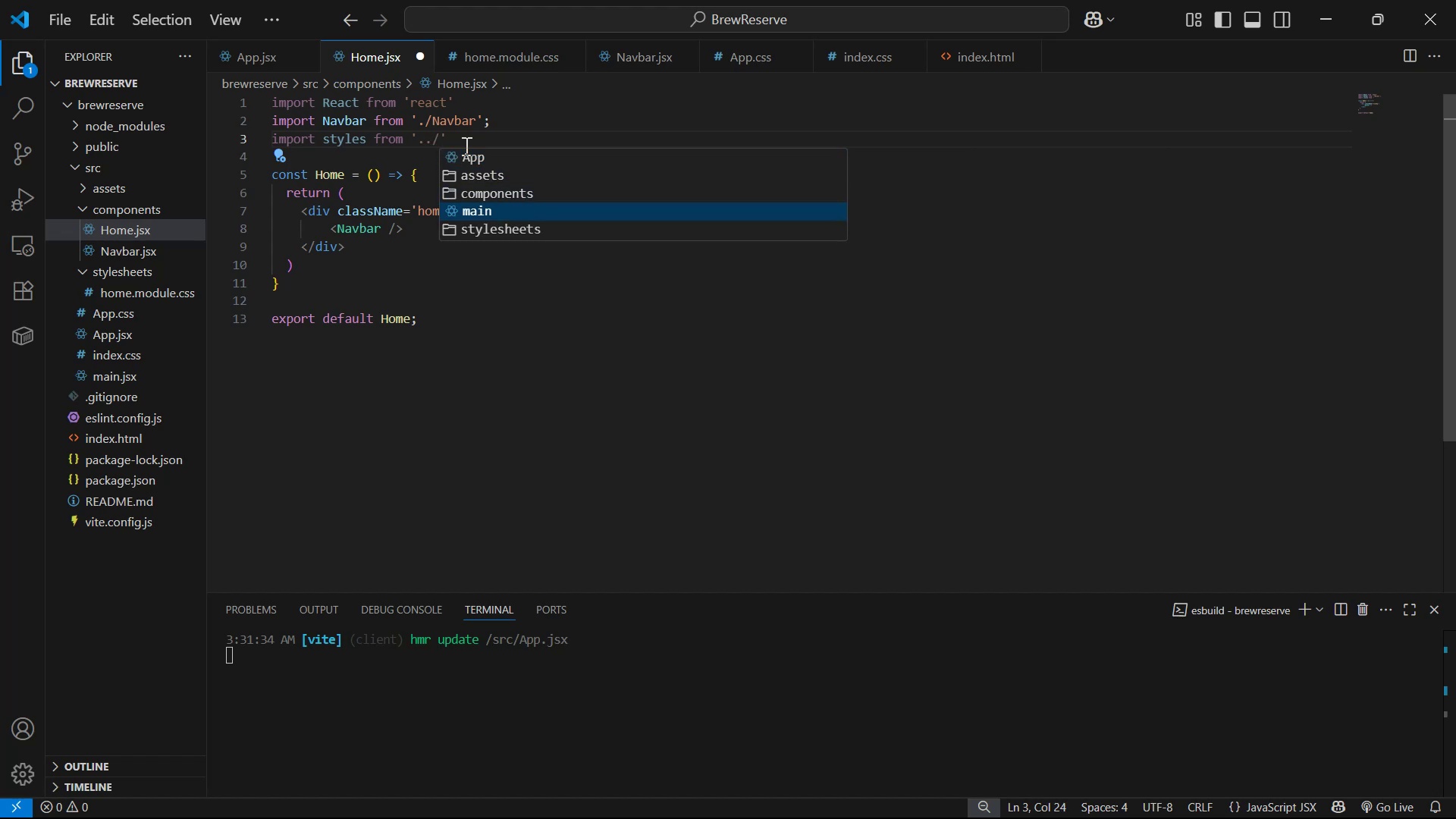 
key(ArrowDown)
 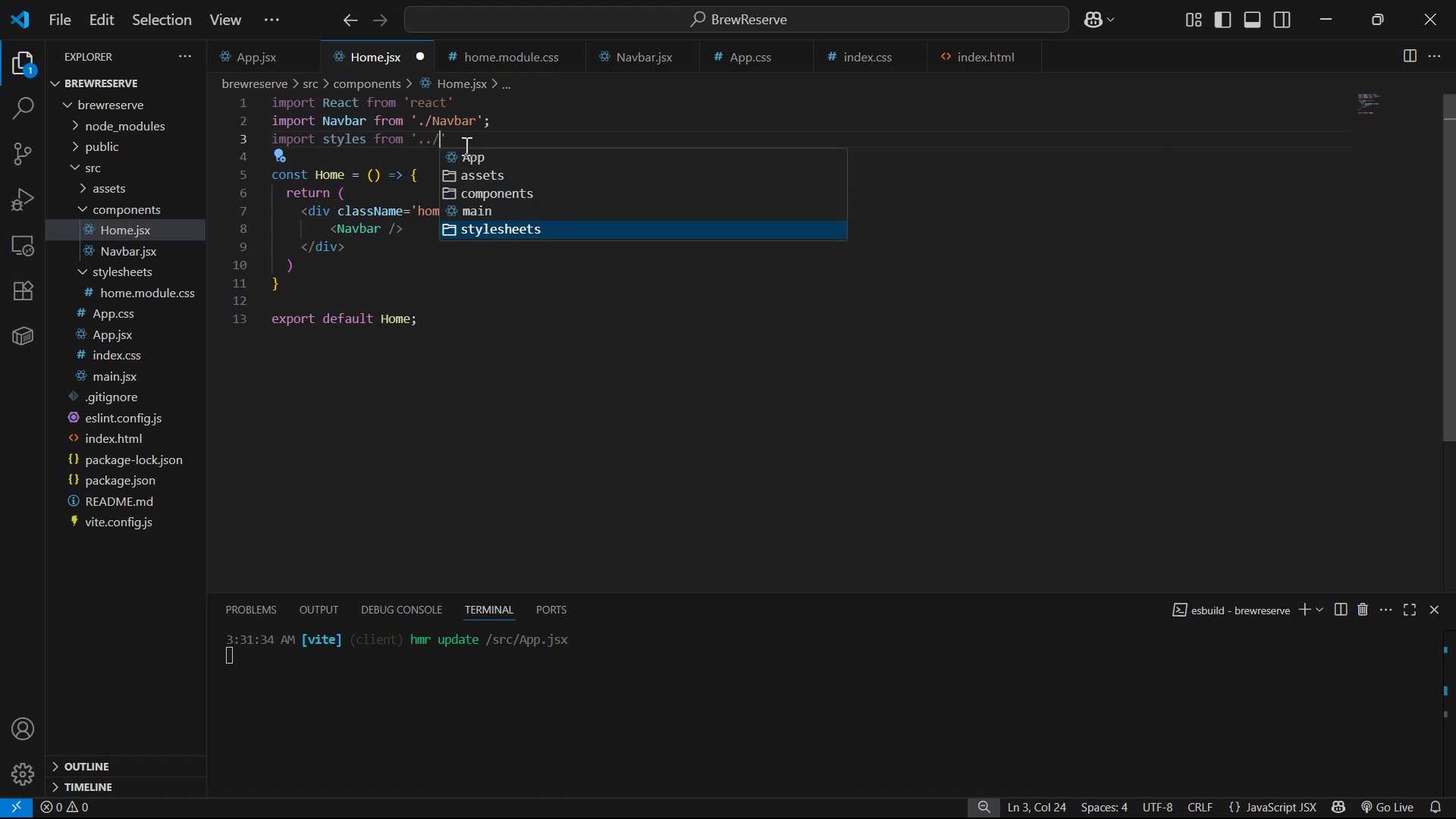 
key(Enter)
 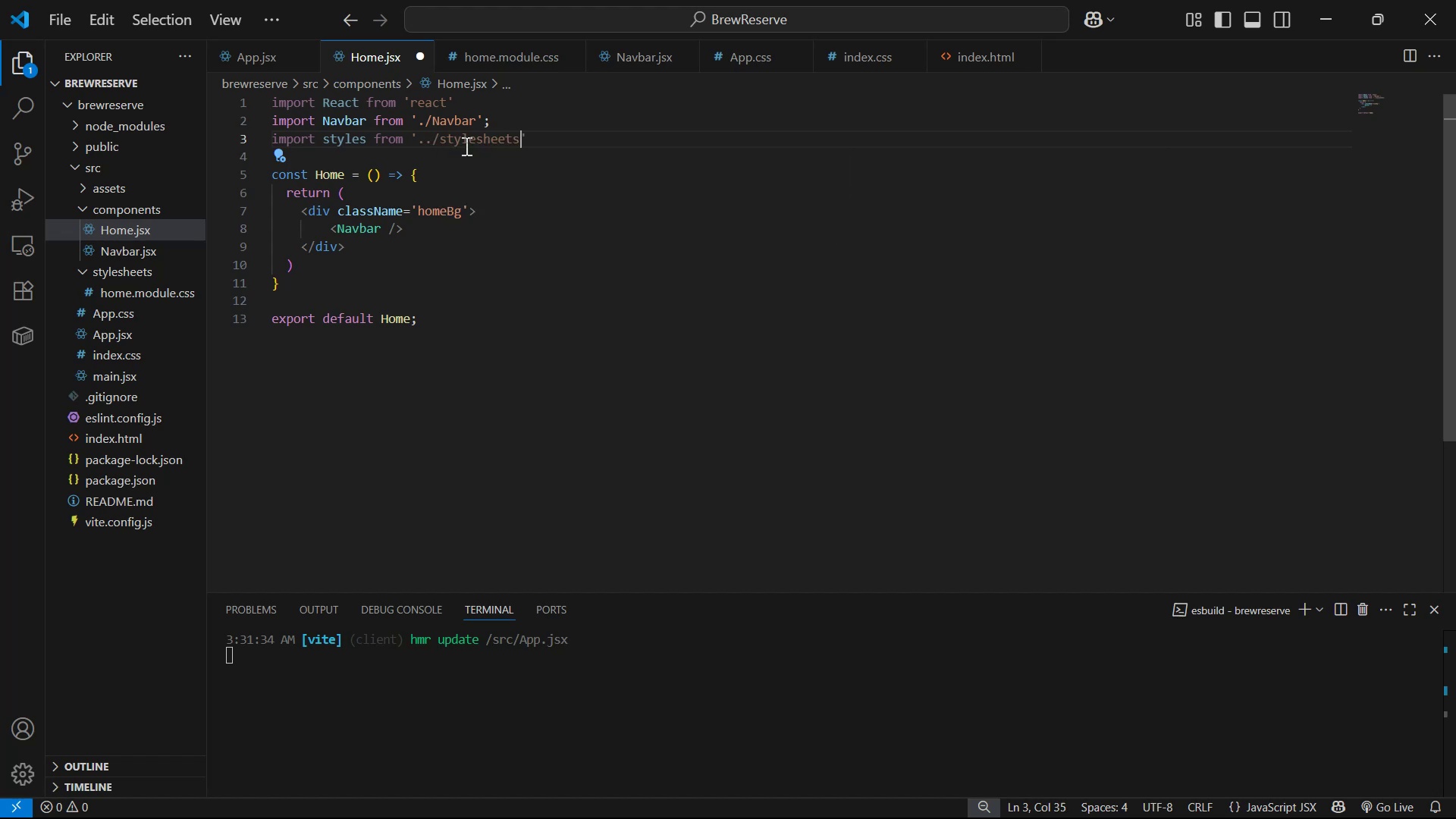 
type(/home.module.css)
 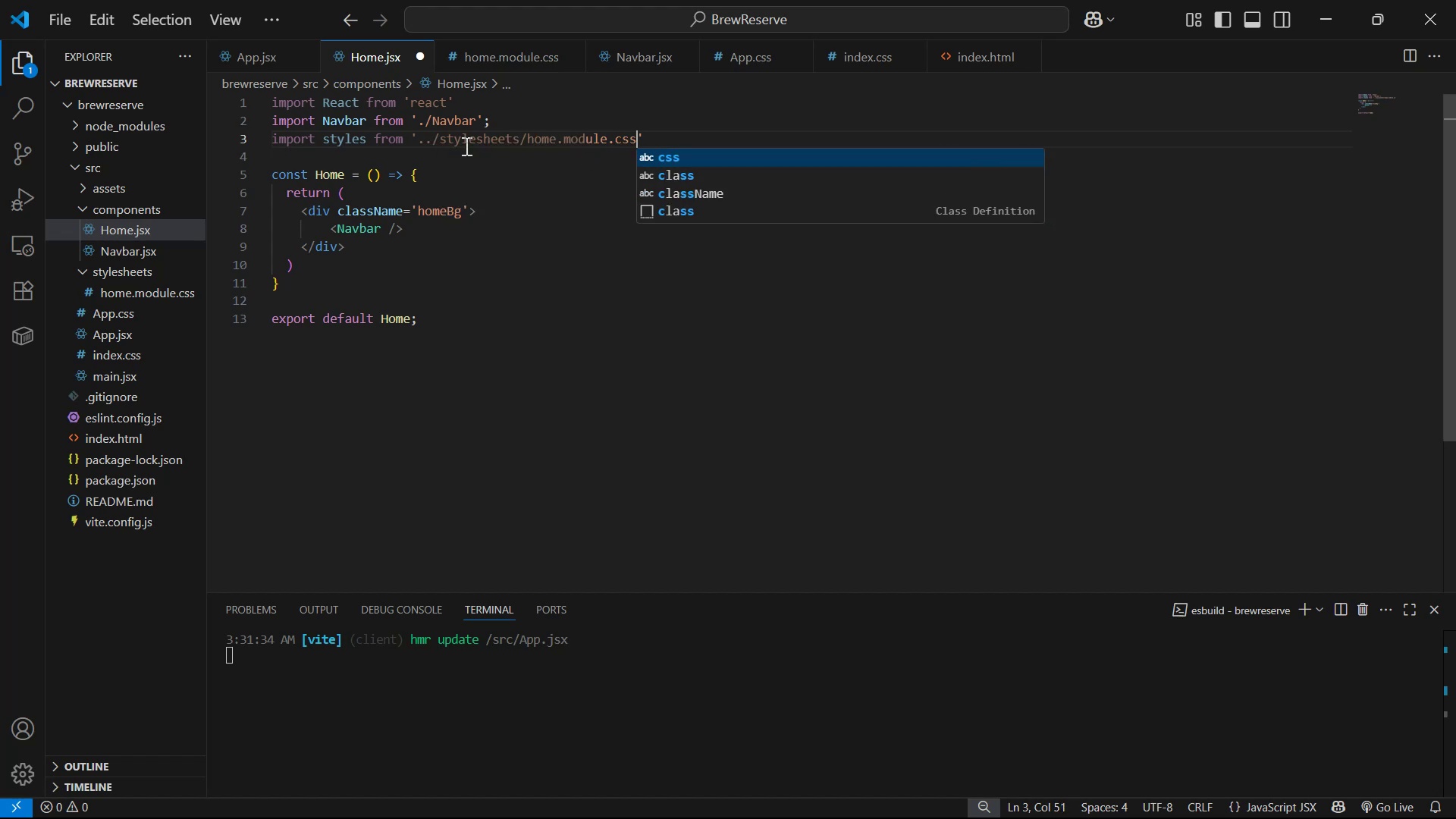 
key(Control+S)
 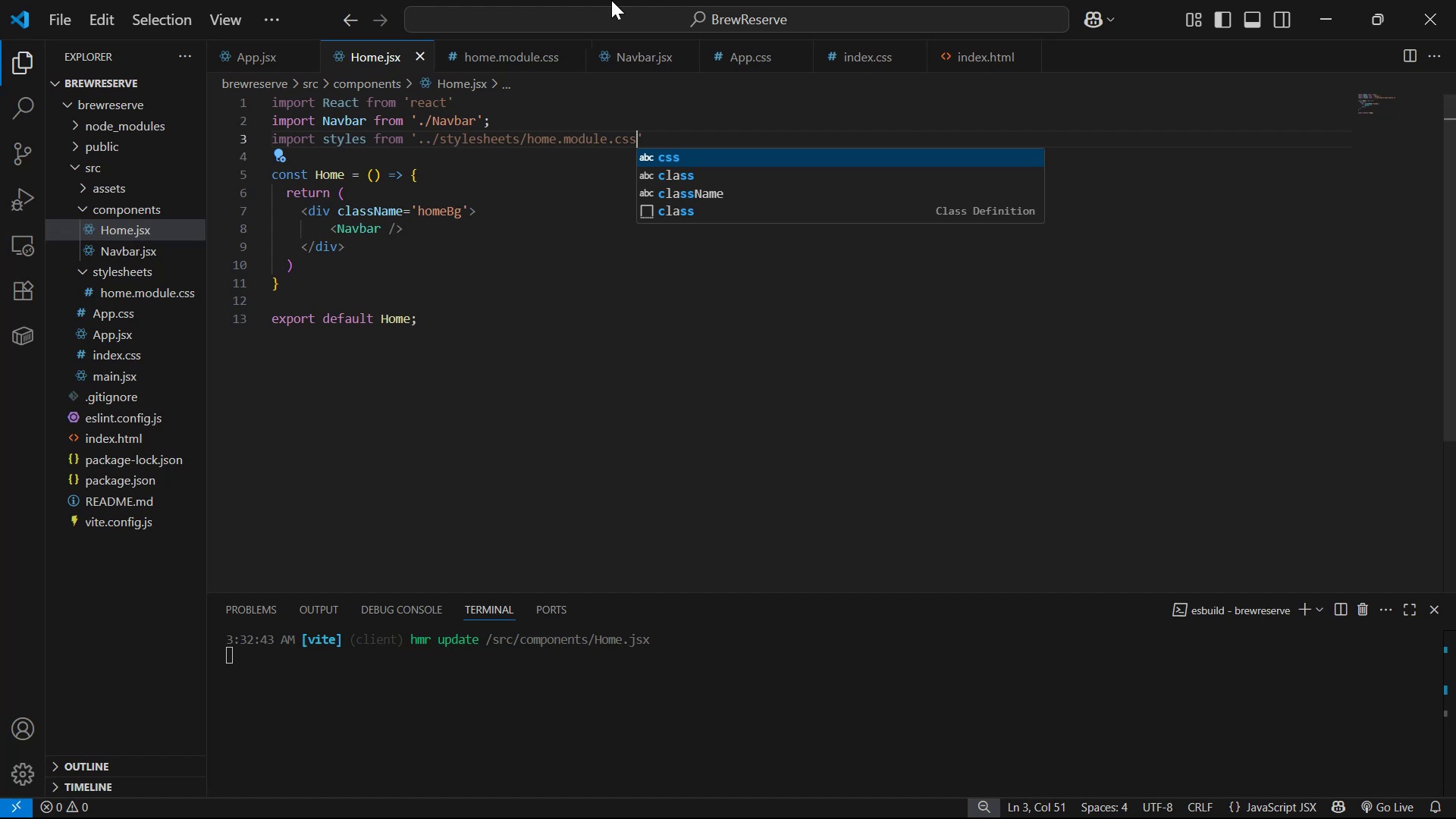 
left_click([511, 59])
 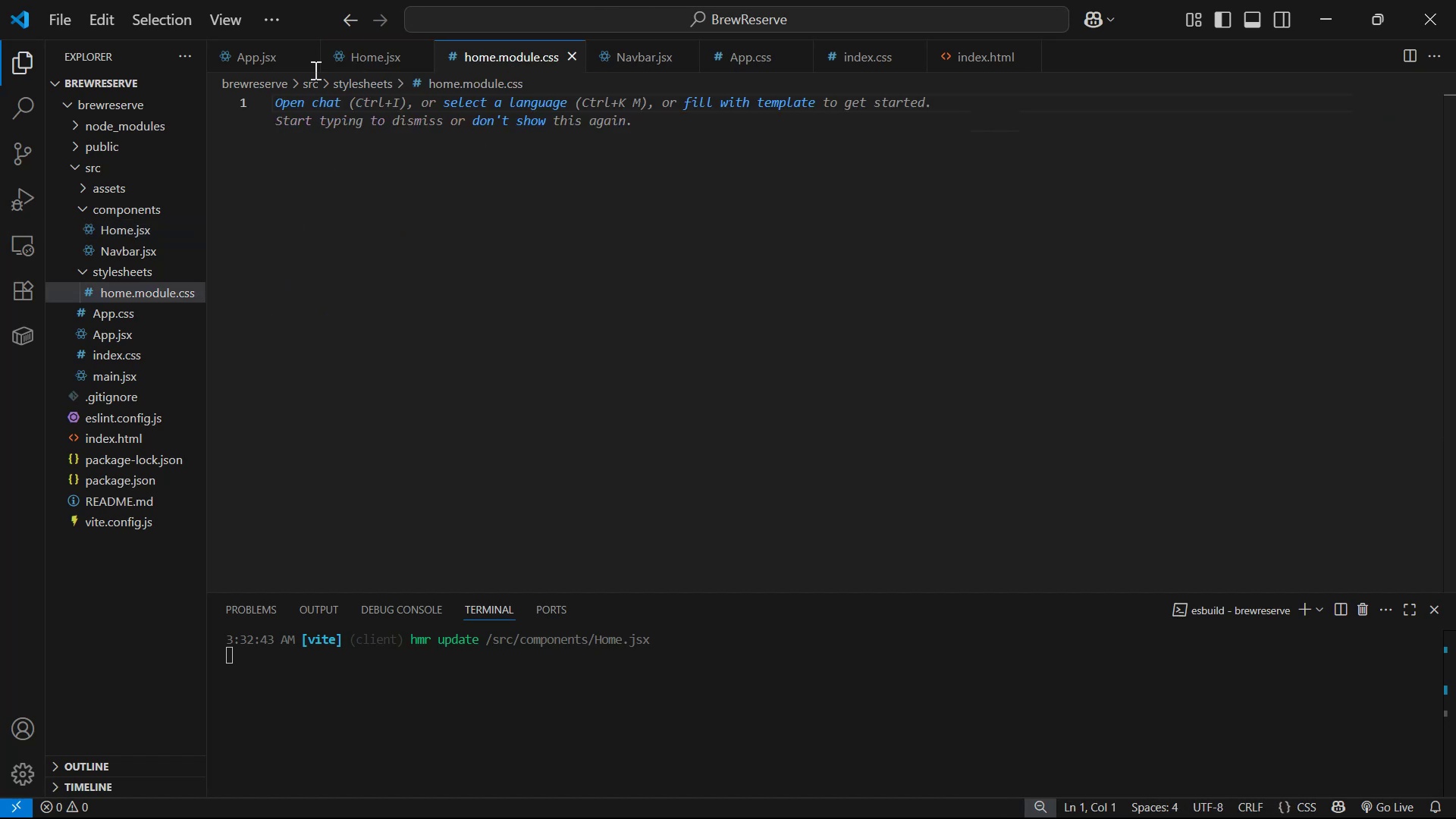 
left_click([358, 63])
 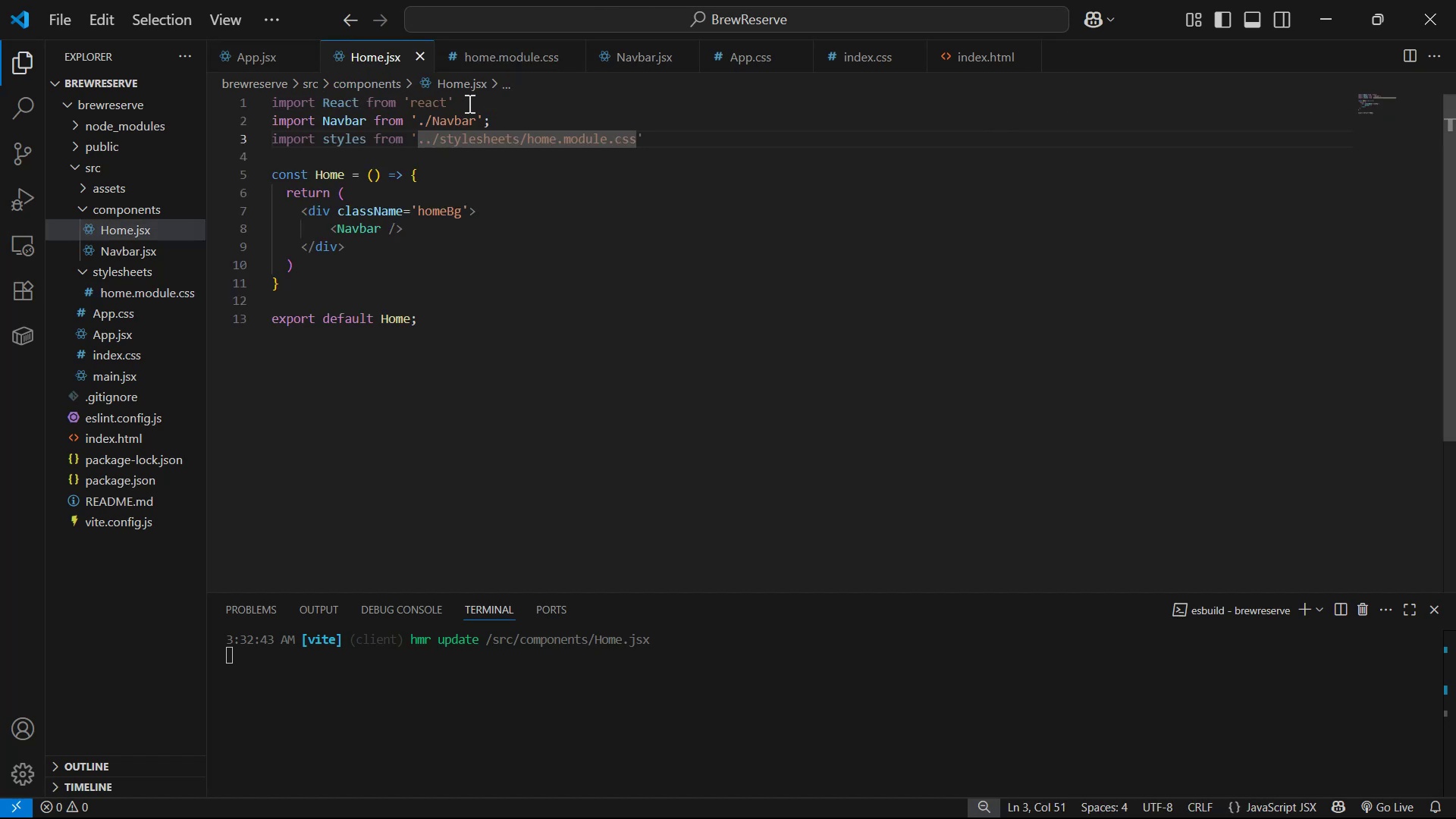 
left_click([457, 260])
 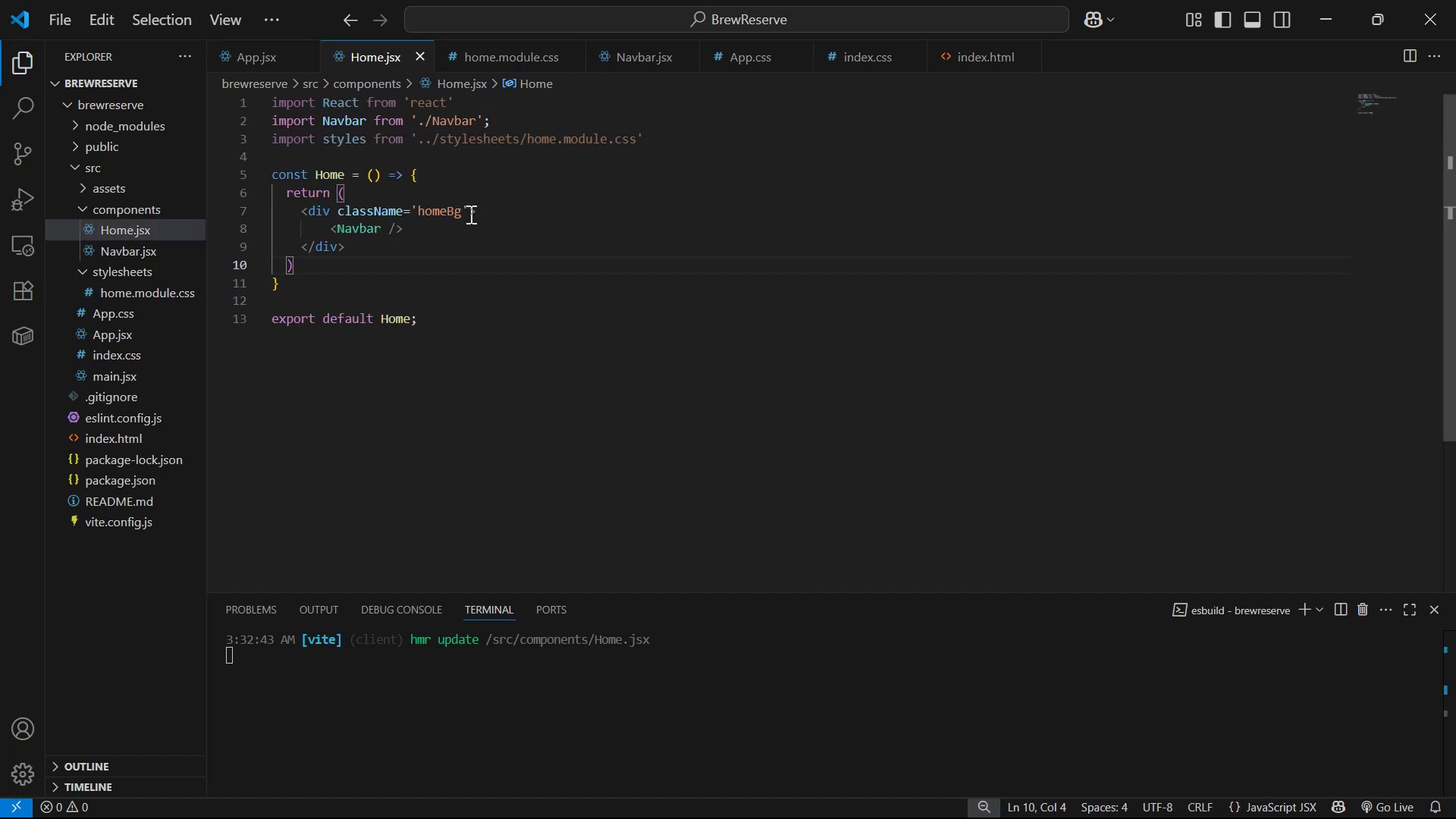 
left_click_drag(start_coordinate=[469, 208], to_coordinate=[414, 210])
 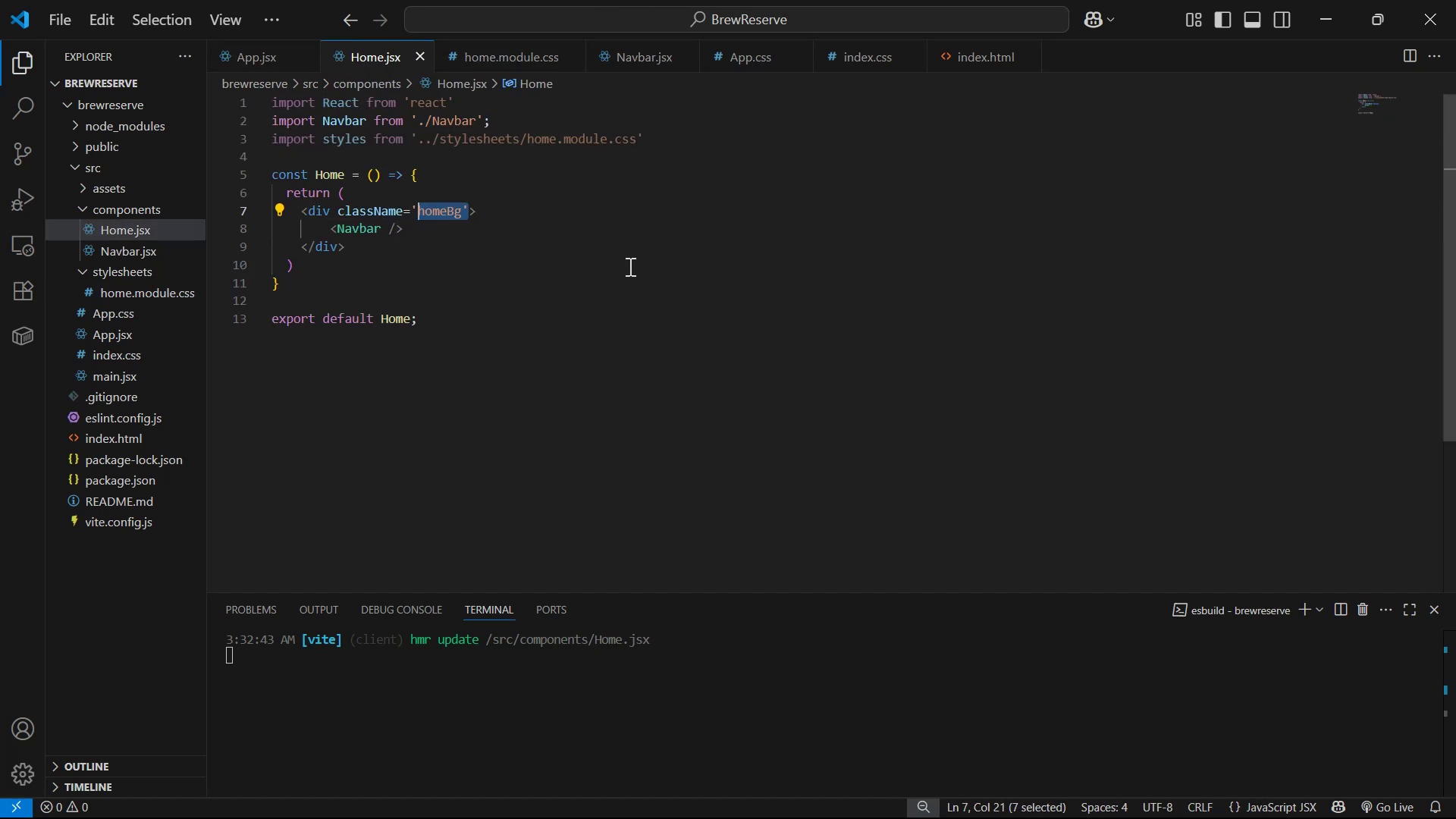 
key(Backspace)
key(Backspace)
type({sty)
 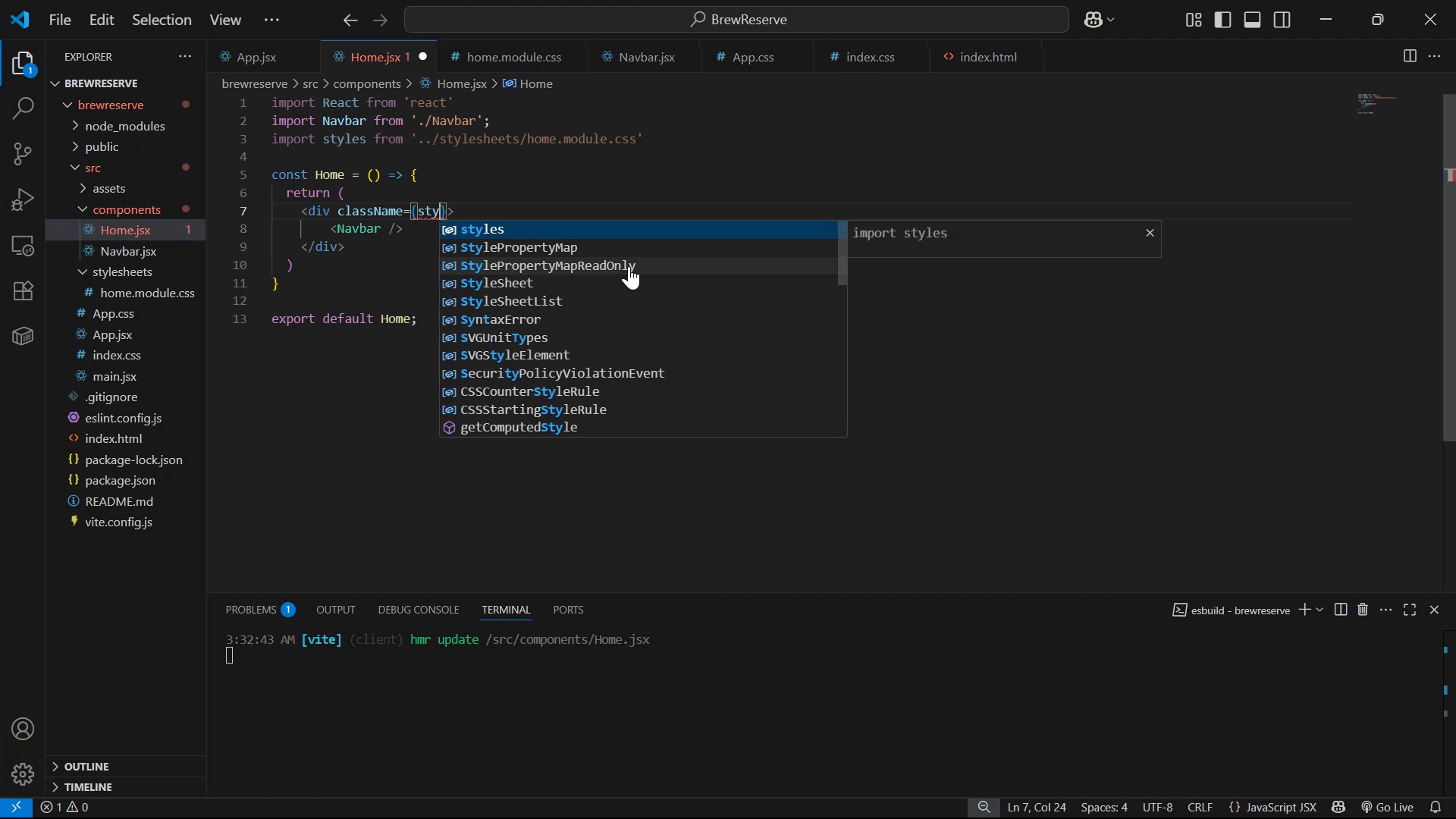 
 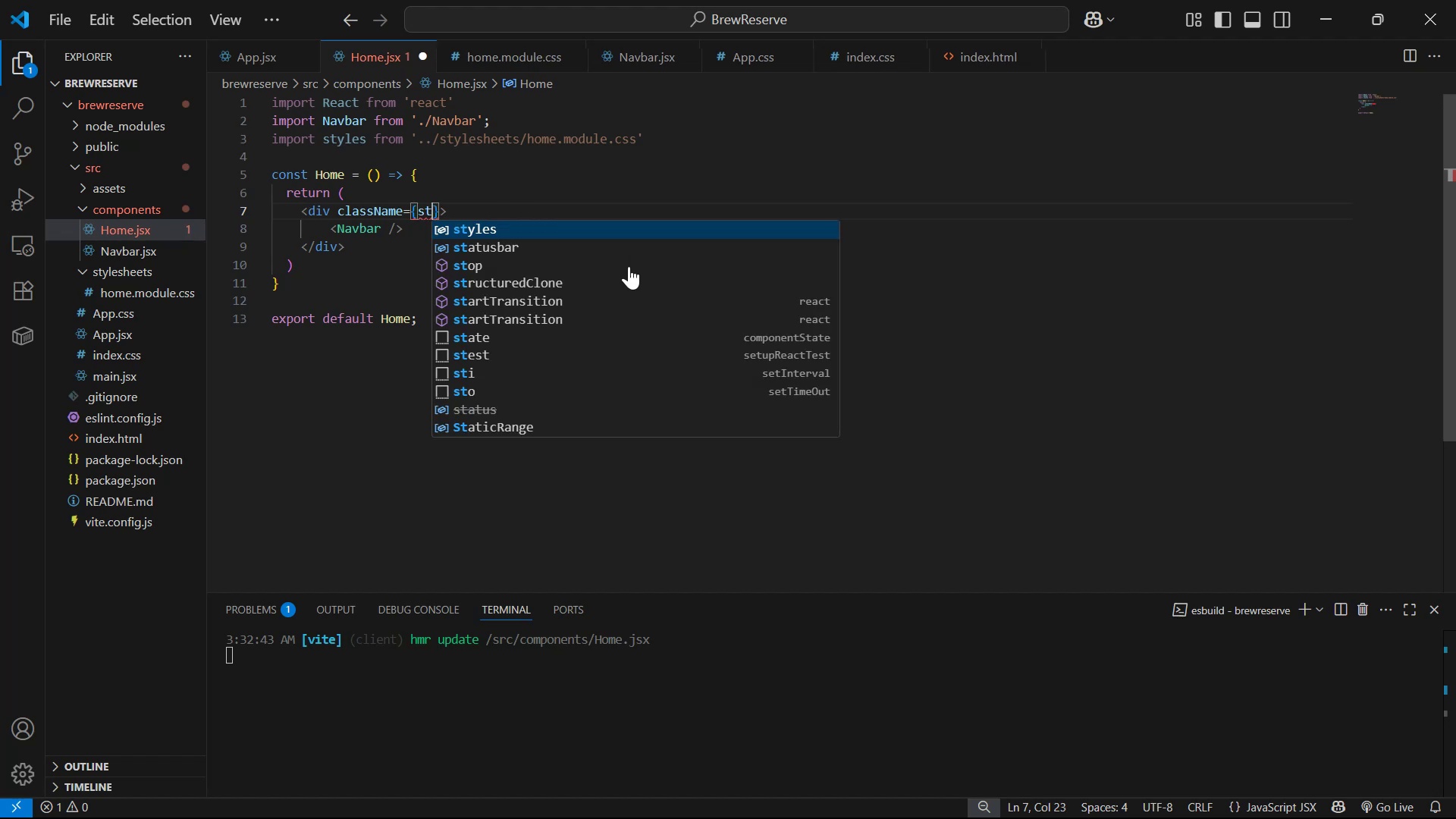 
key(Enter)
 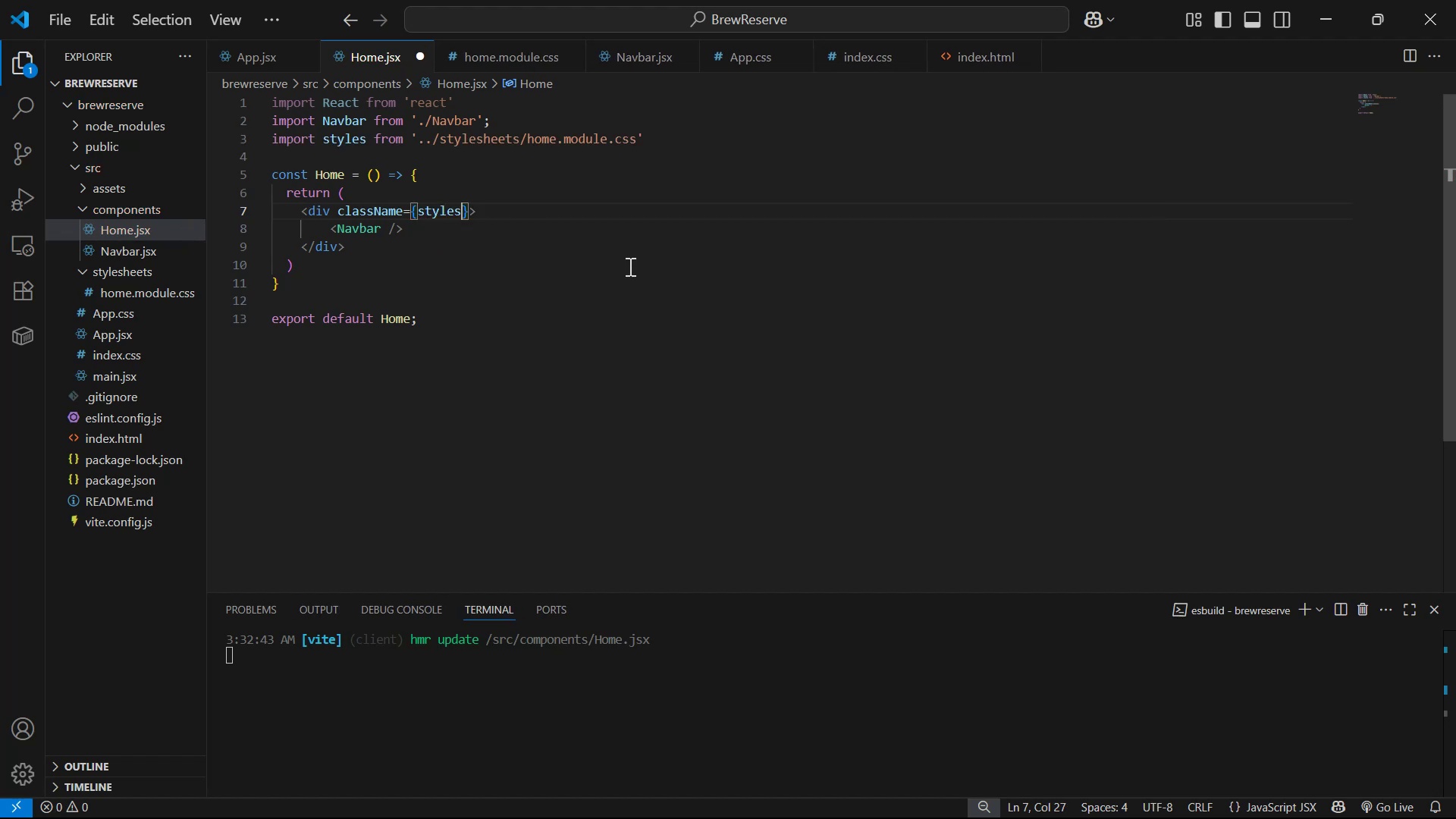 
type(.home )
key(Backspace)
 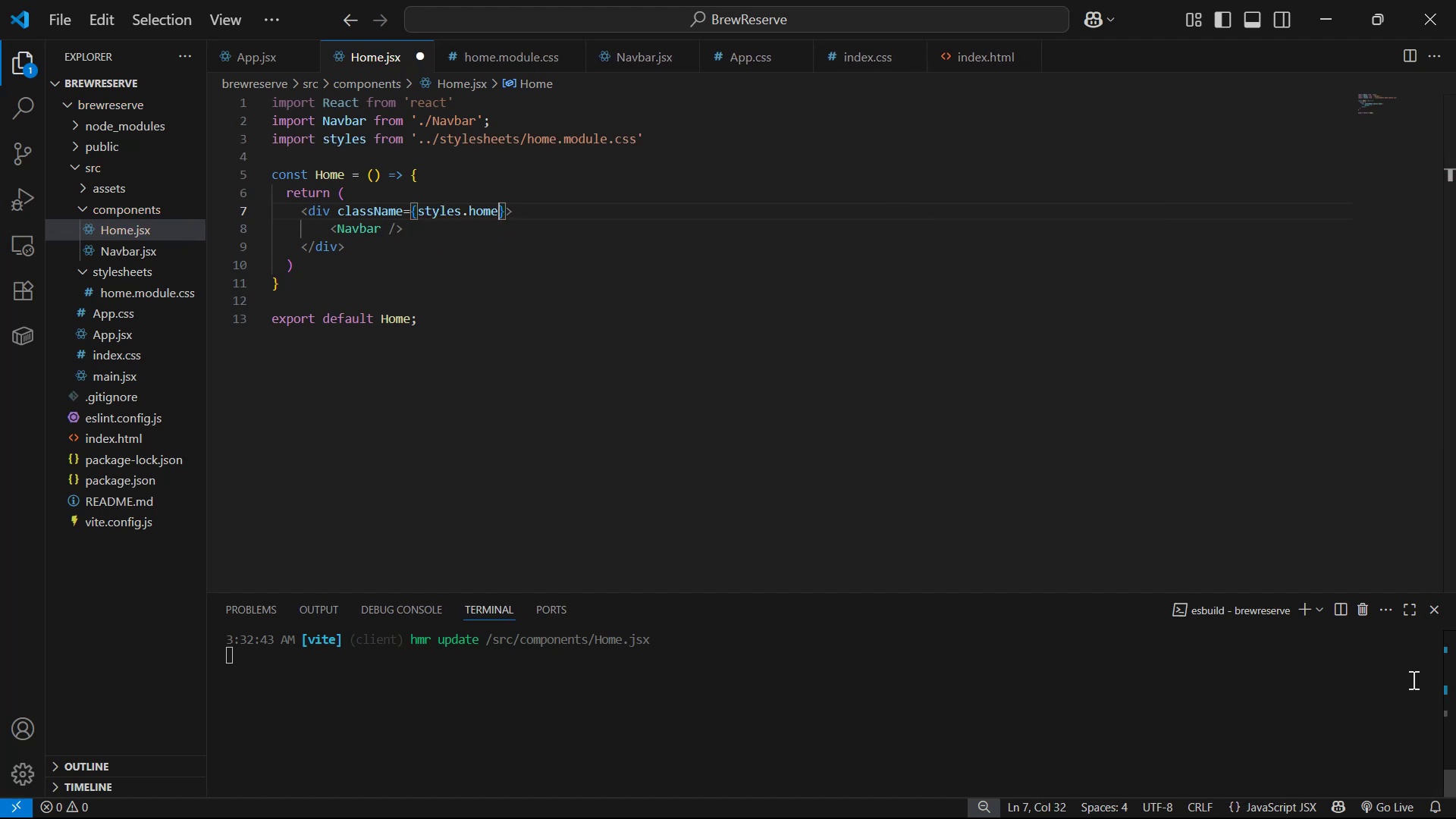 
type(Bg)
 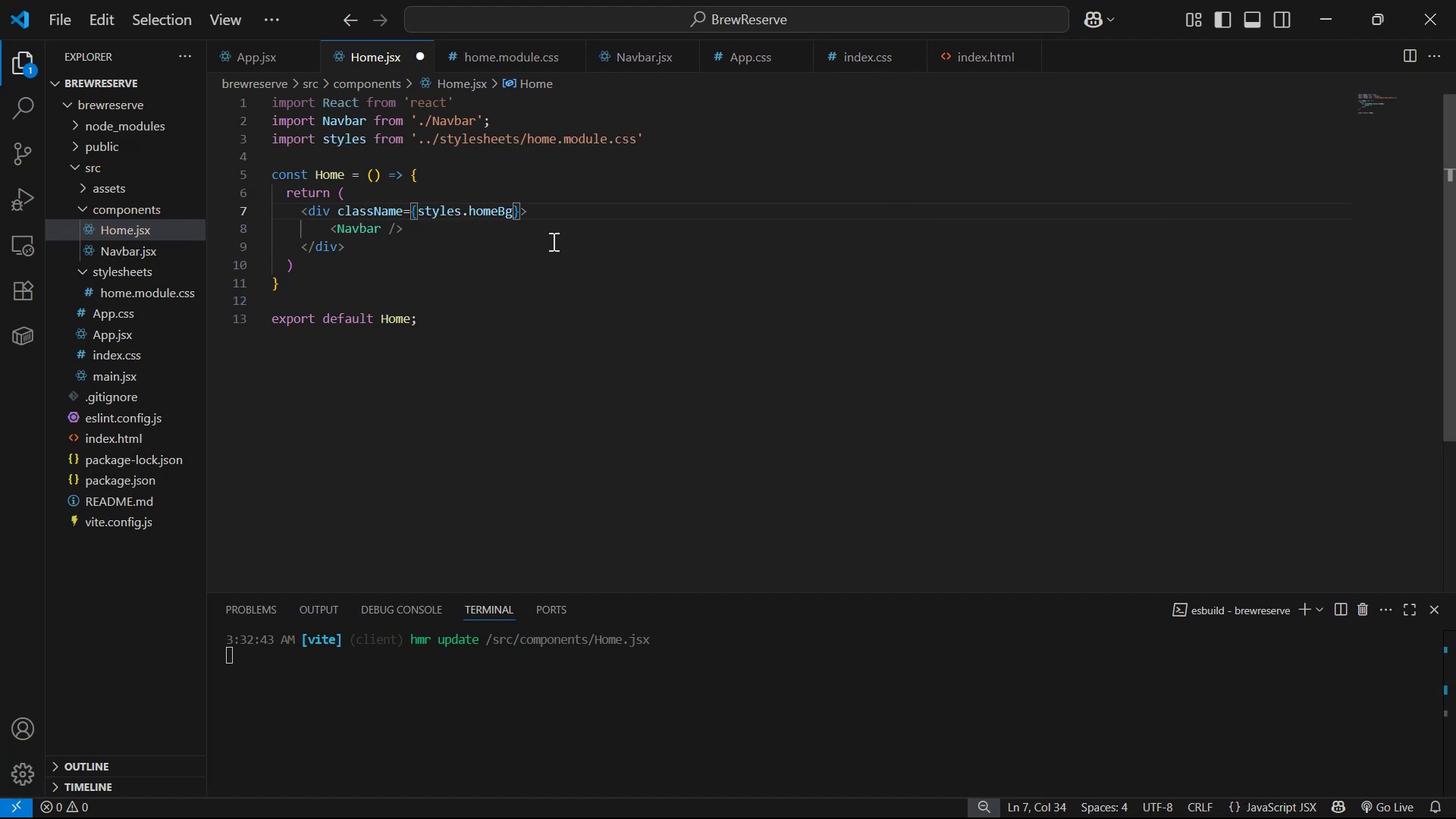 
key(Control+S)
 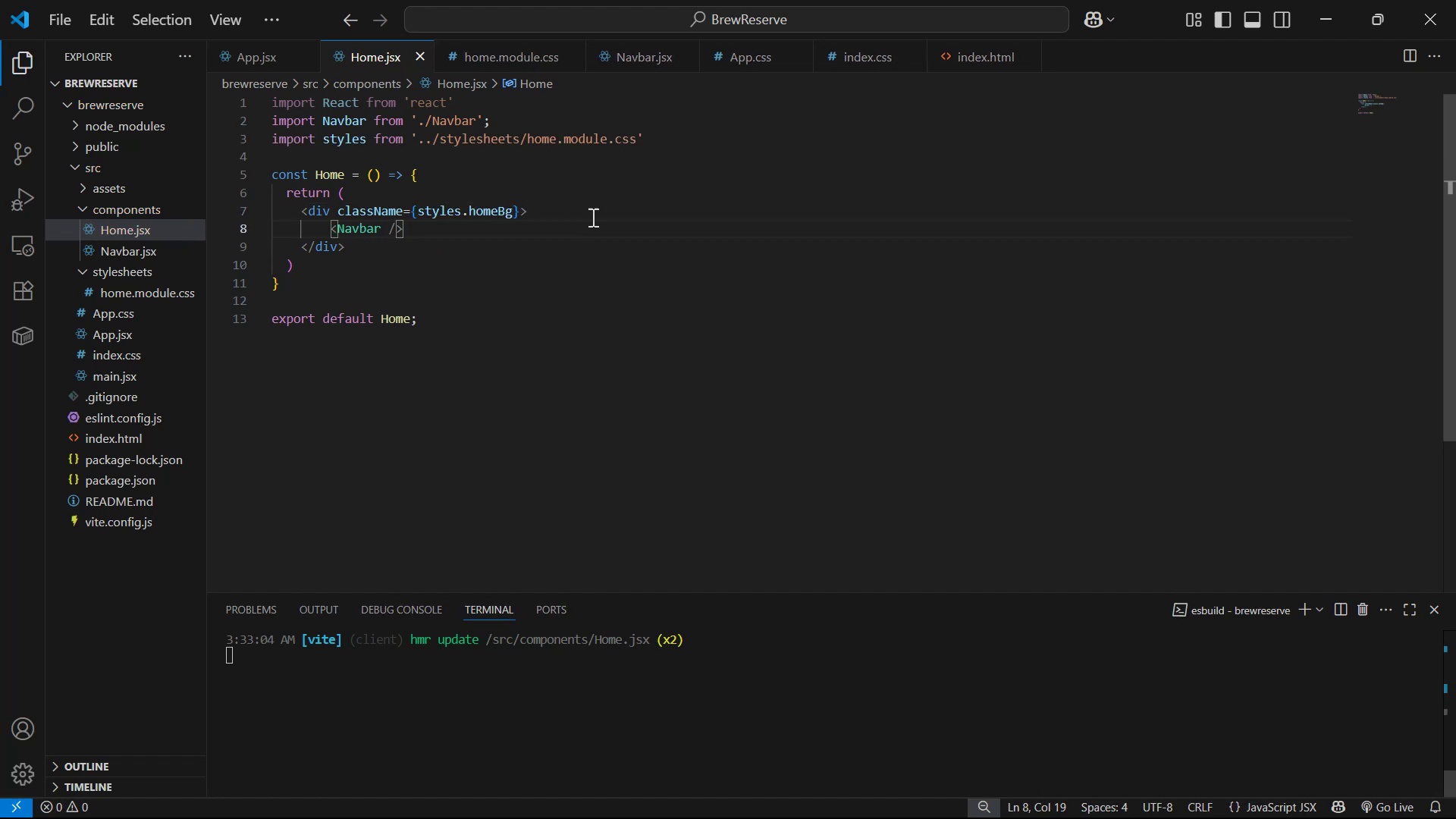 
key(Alt+Tab)
 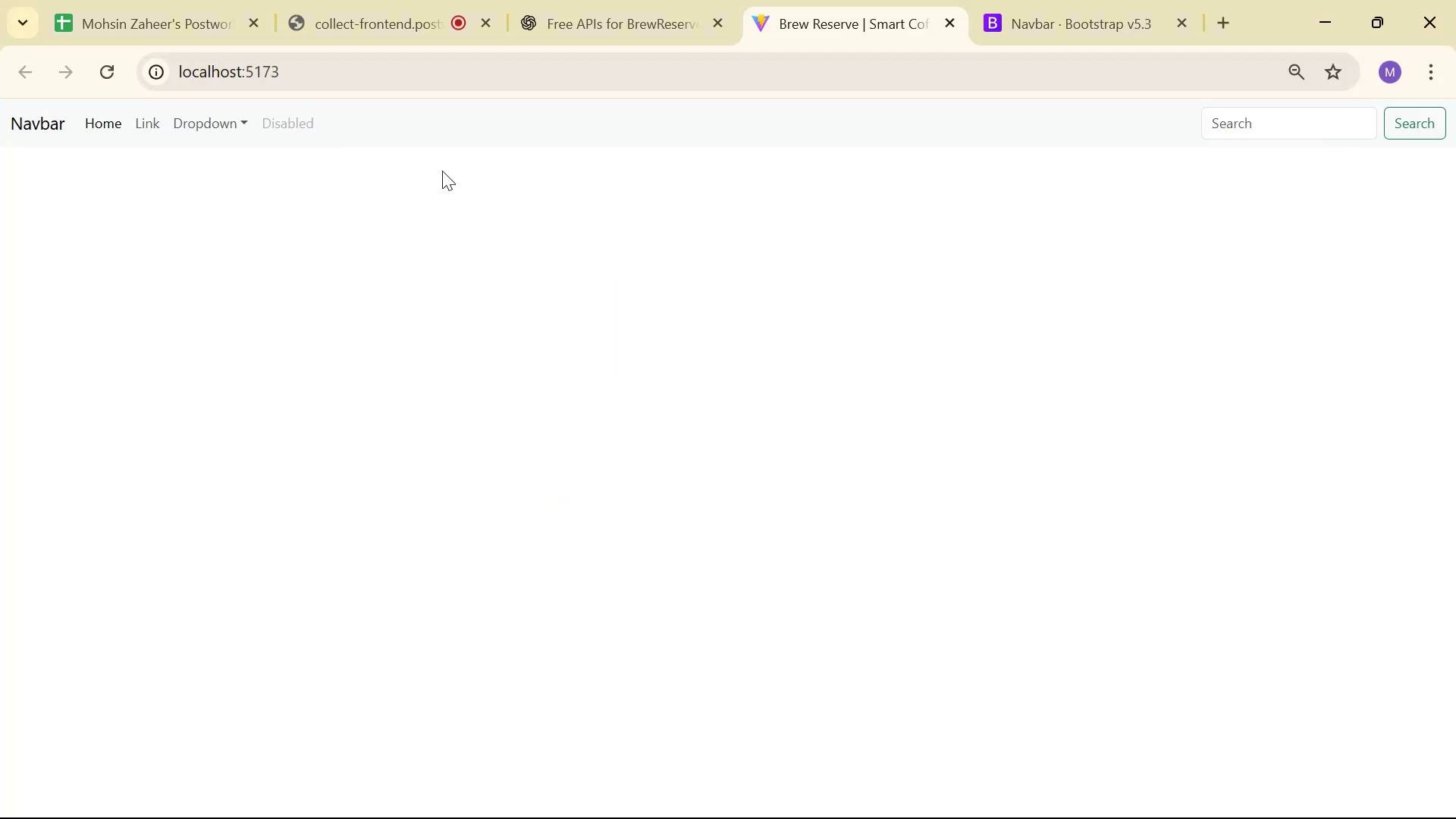 
wait(5.08)
 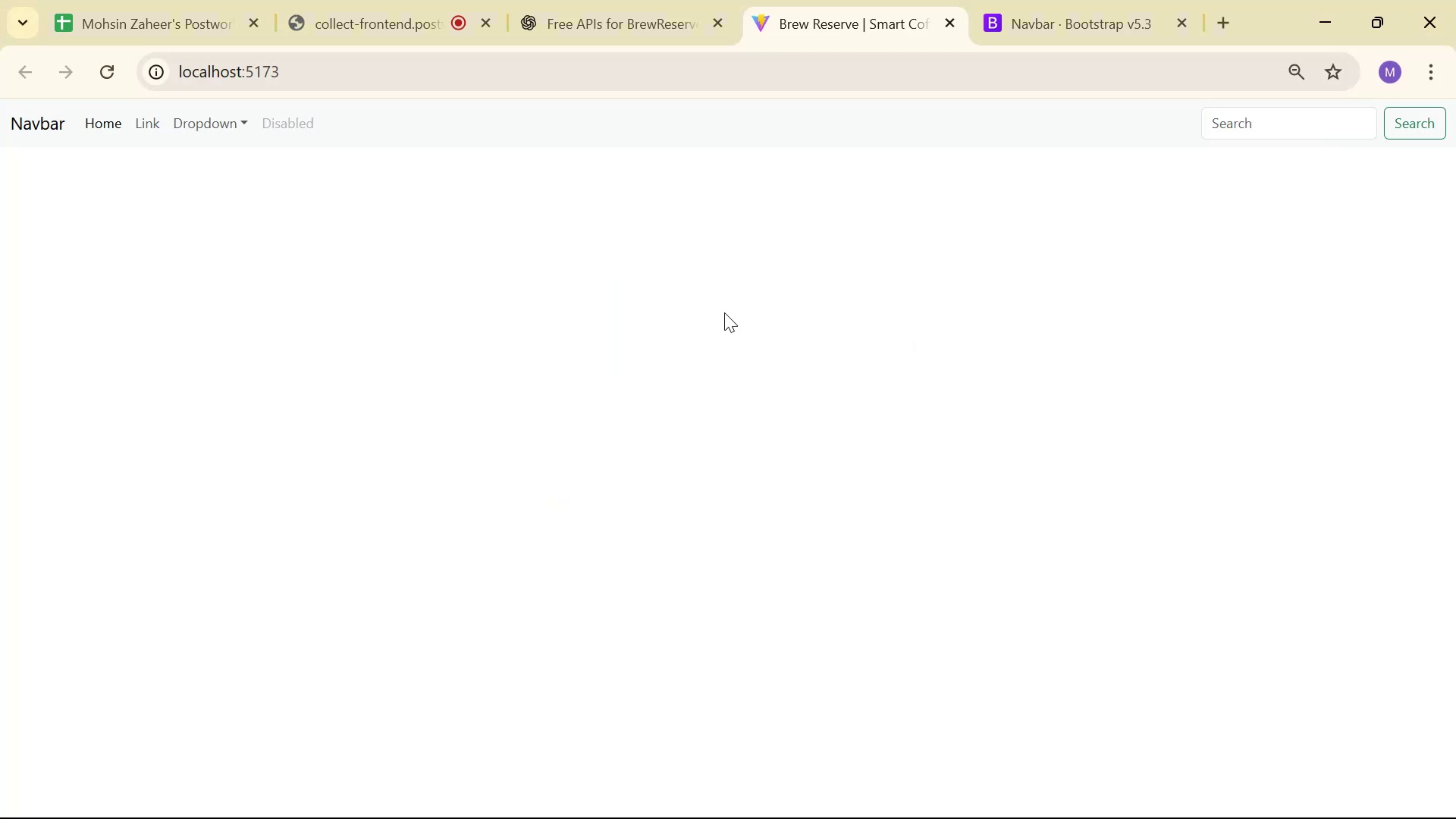 
key(Alt+AltLeft)
 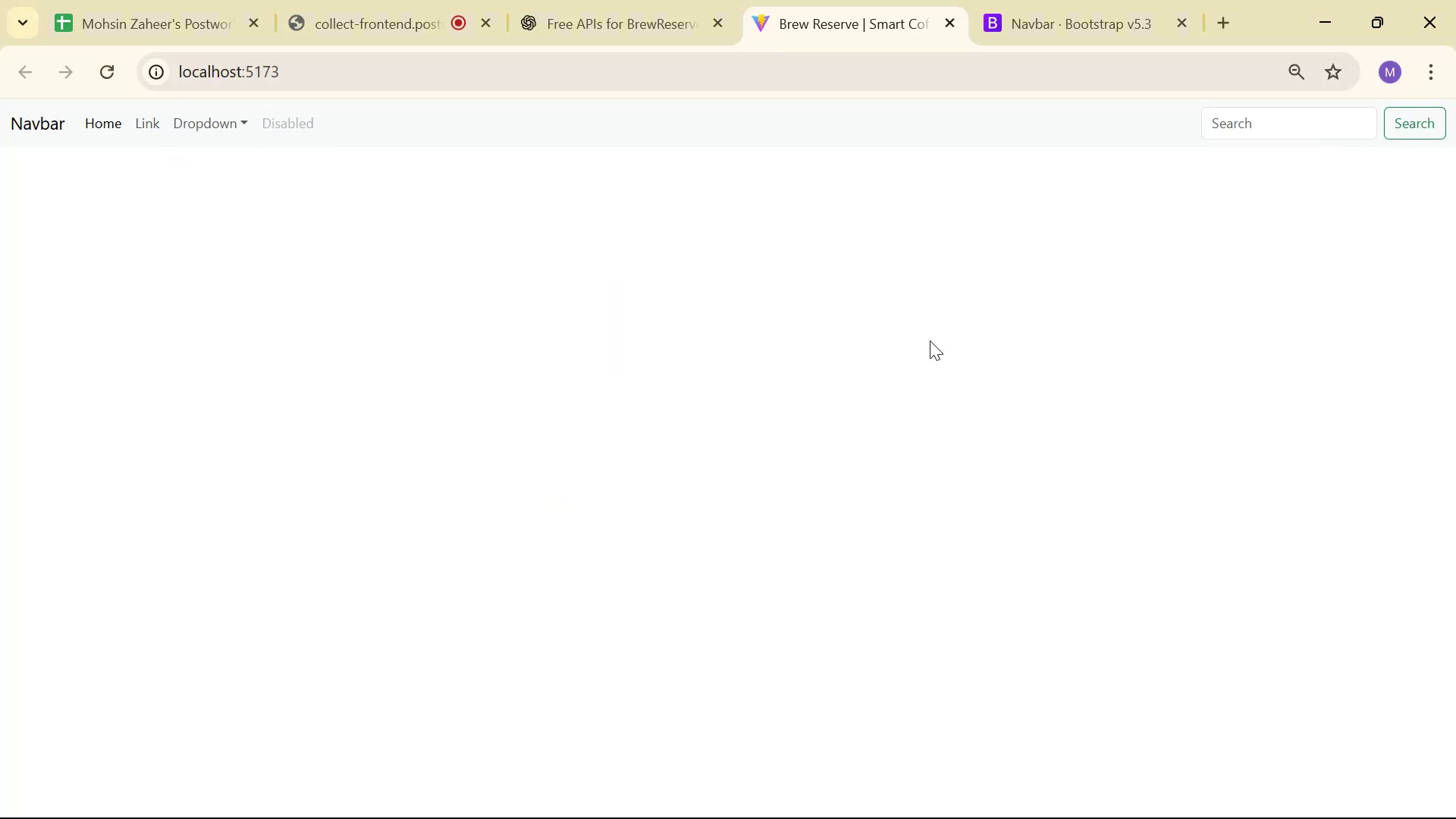 
key(Alt+Tab)
 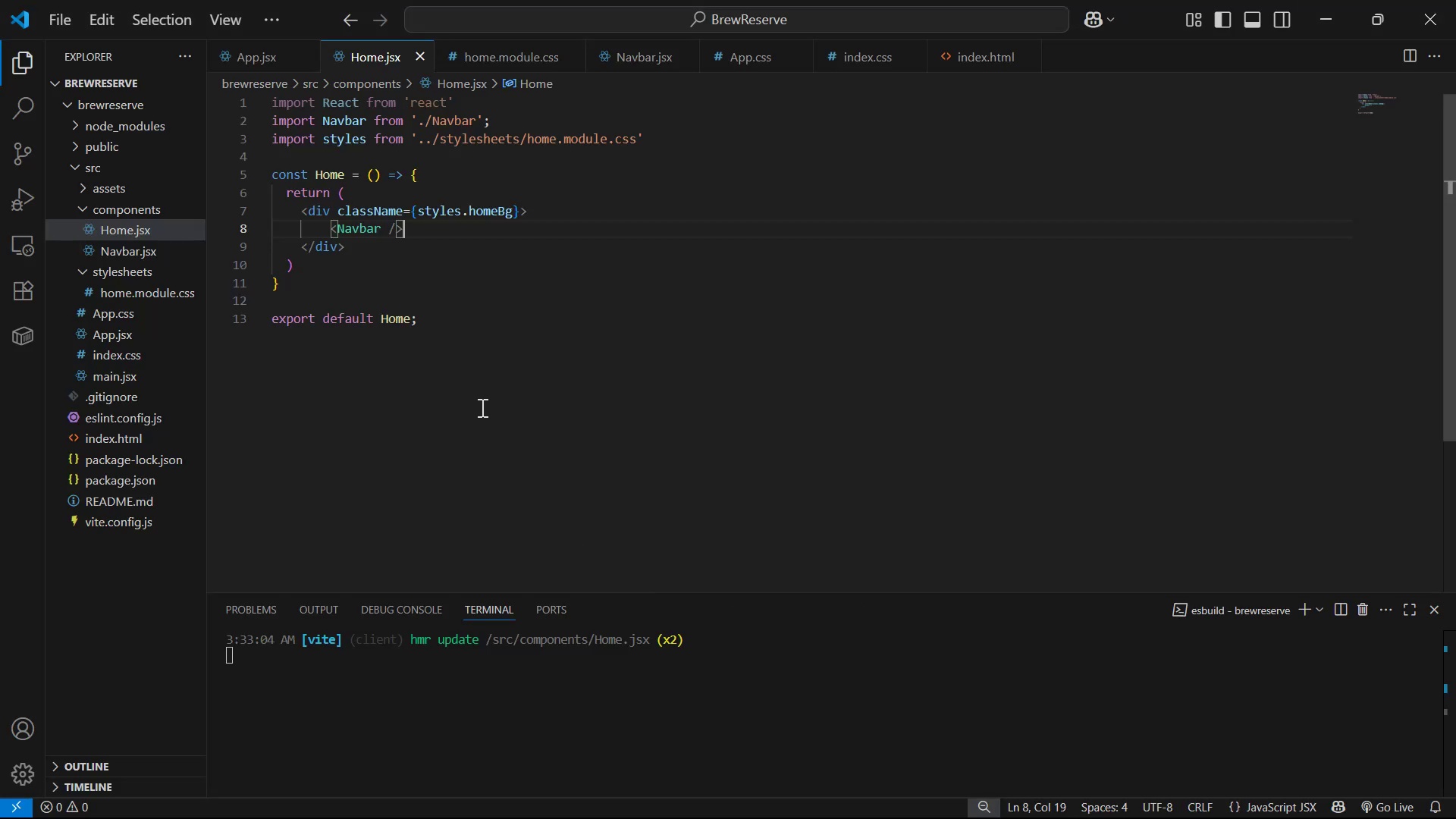 
scroll: coordinate [552, 250], scroll_direction: up, amount: 6.0
 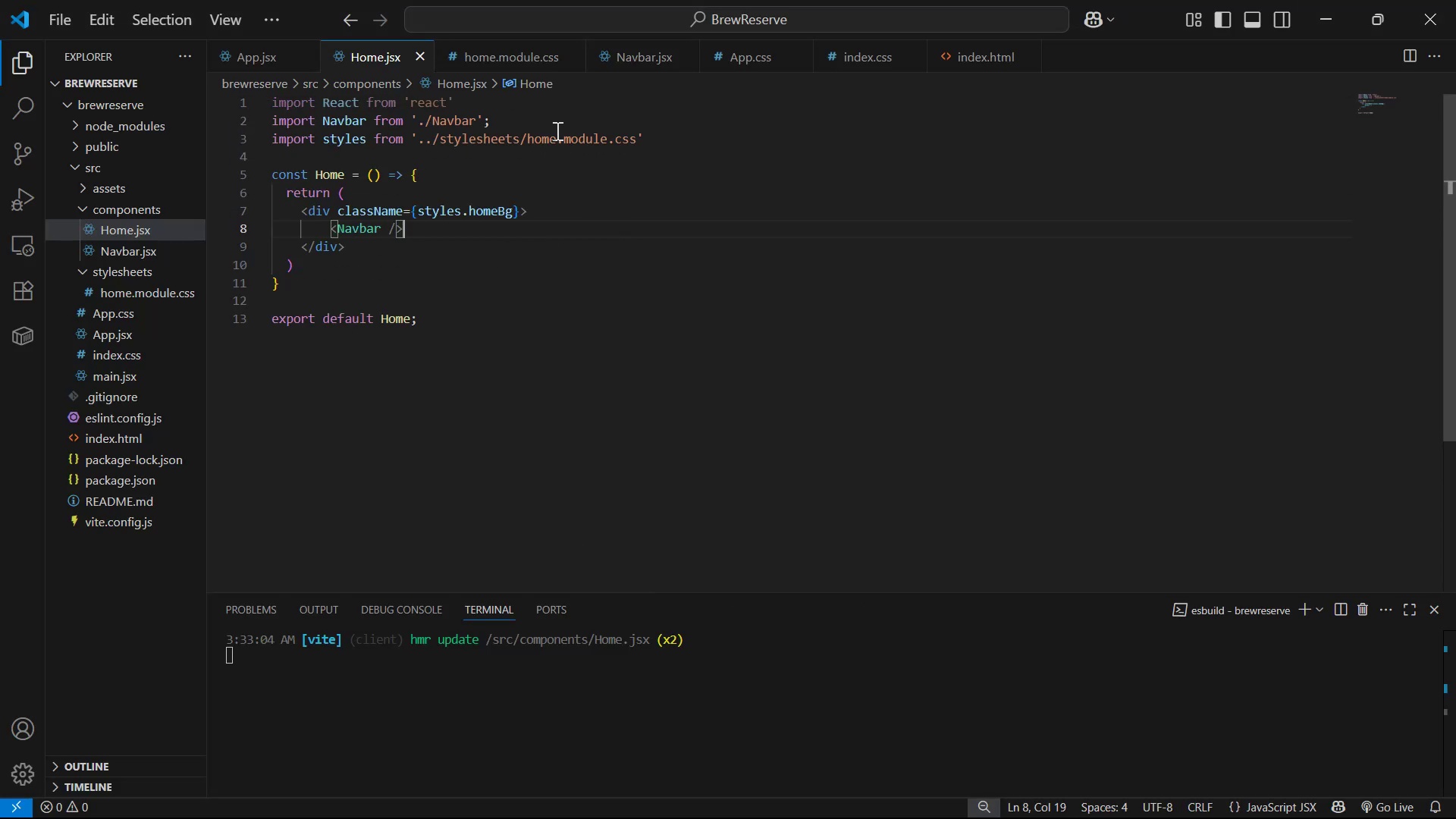 
left_click([526, 47])
 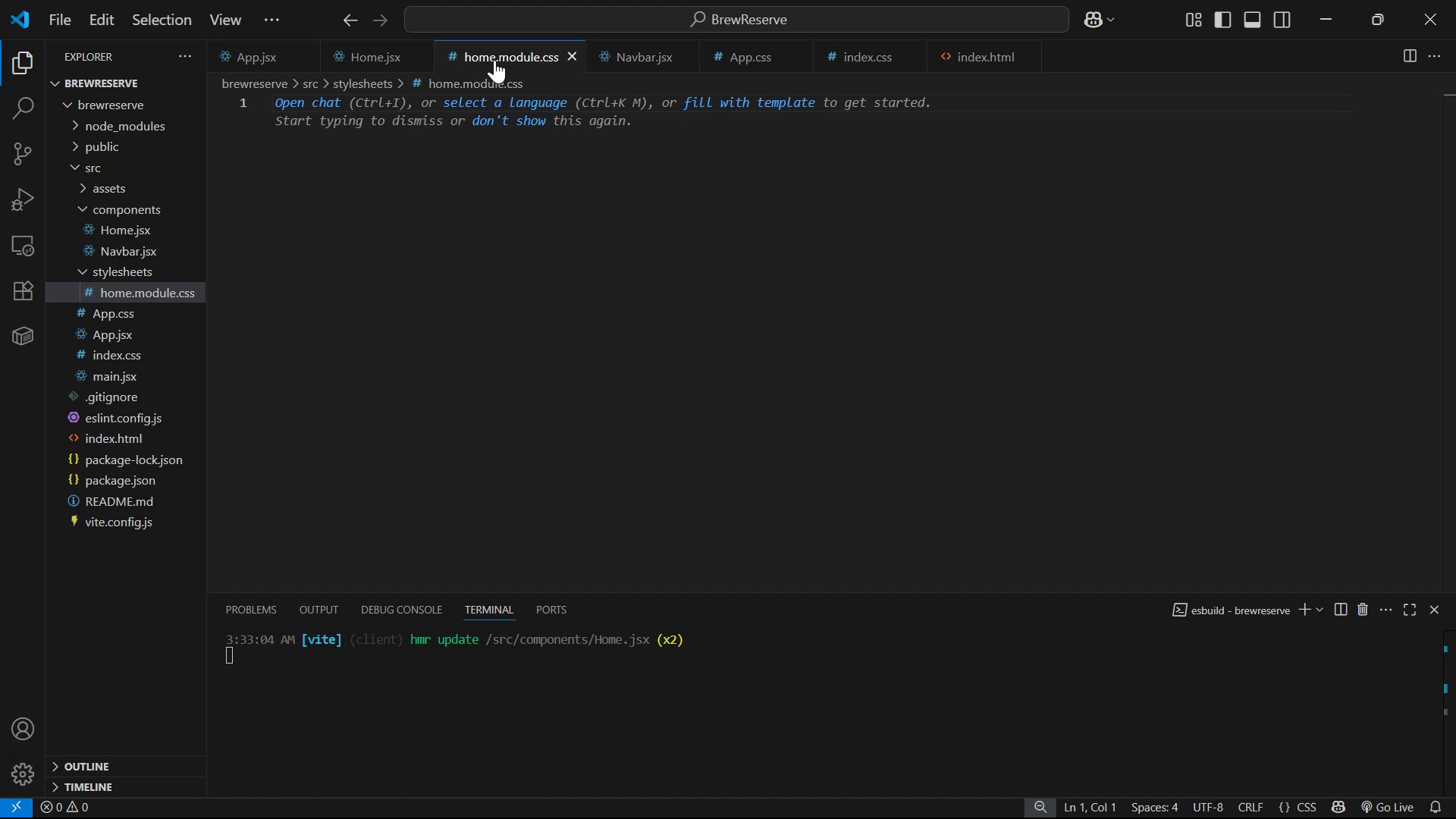 
left_click([365, 58])
 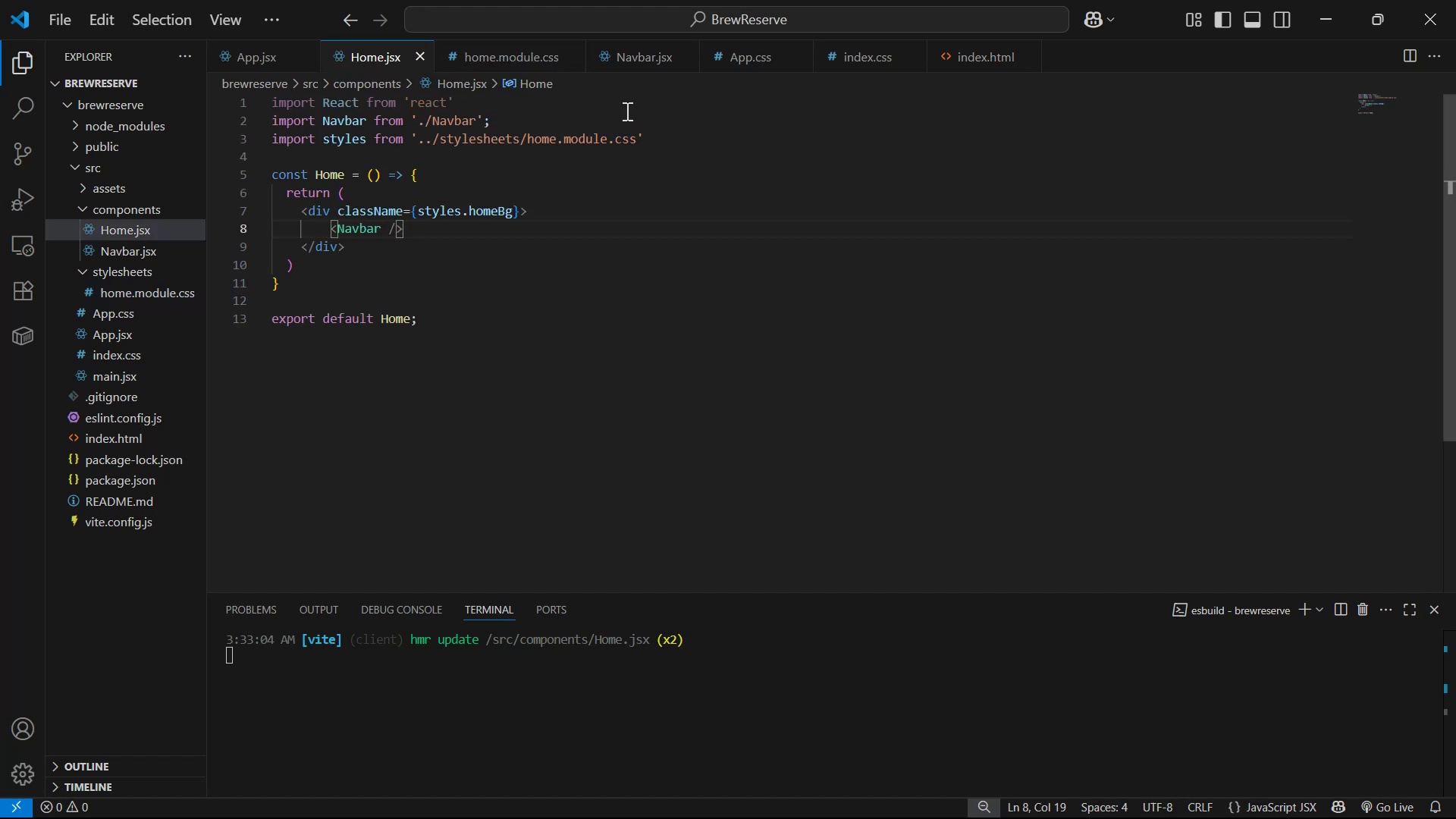 
left_click([639, 62])
 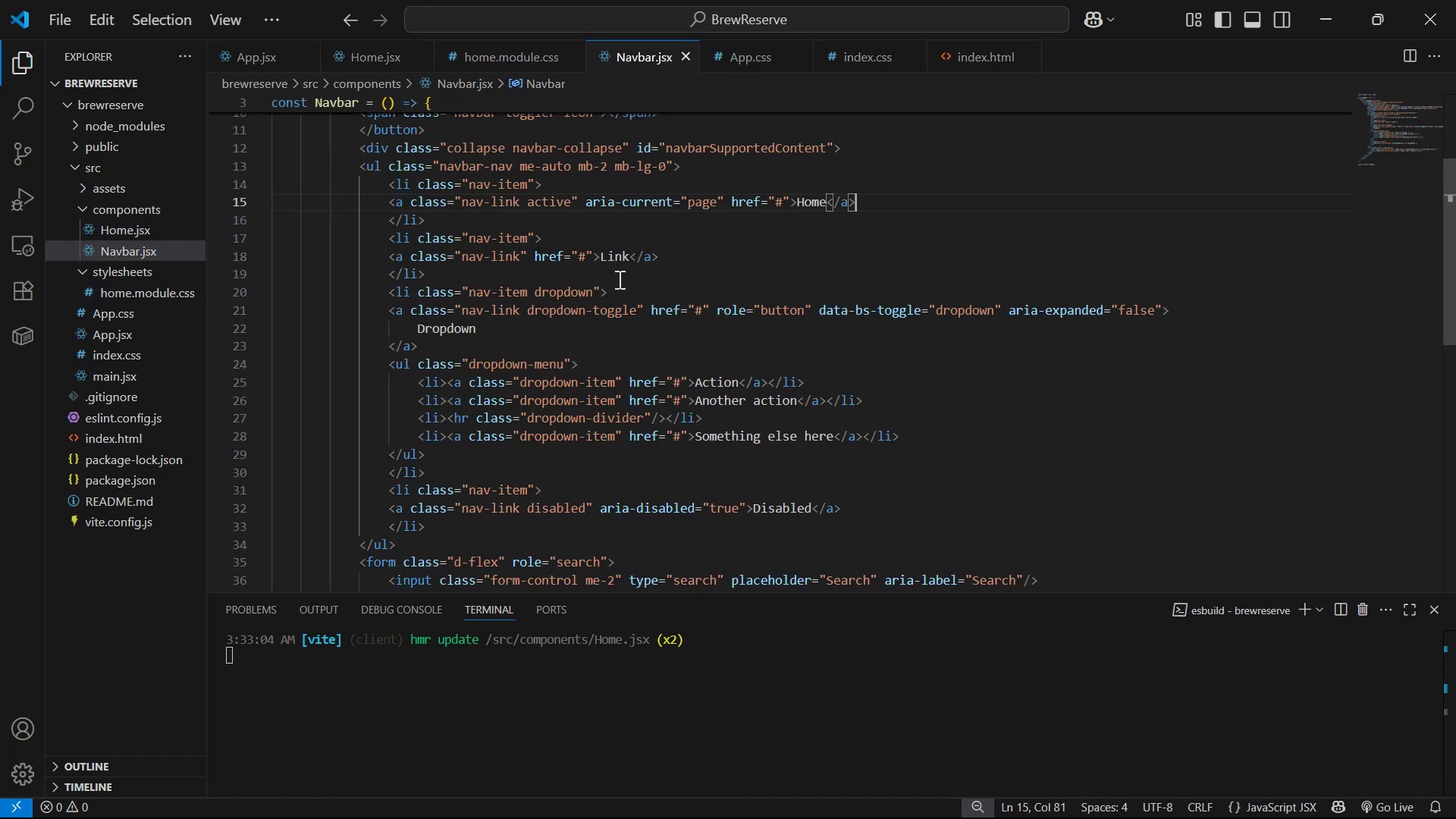 
key(Alt+Tab)
 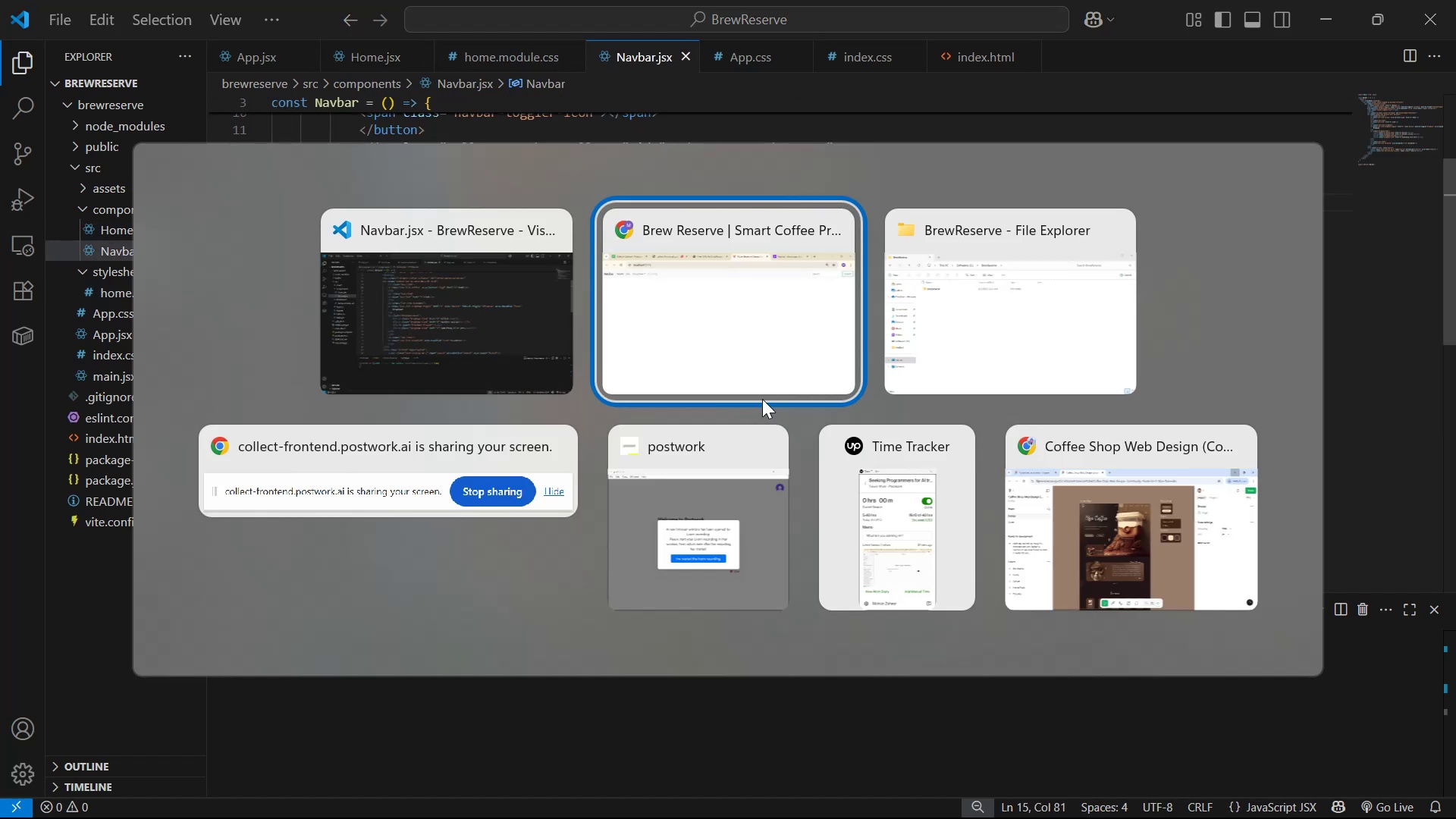 
key(Alt+Tab)
 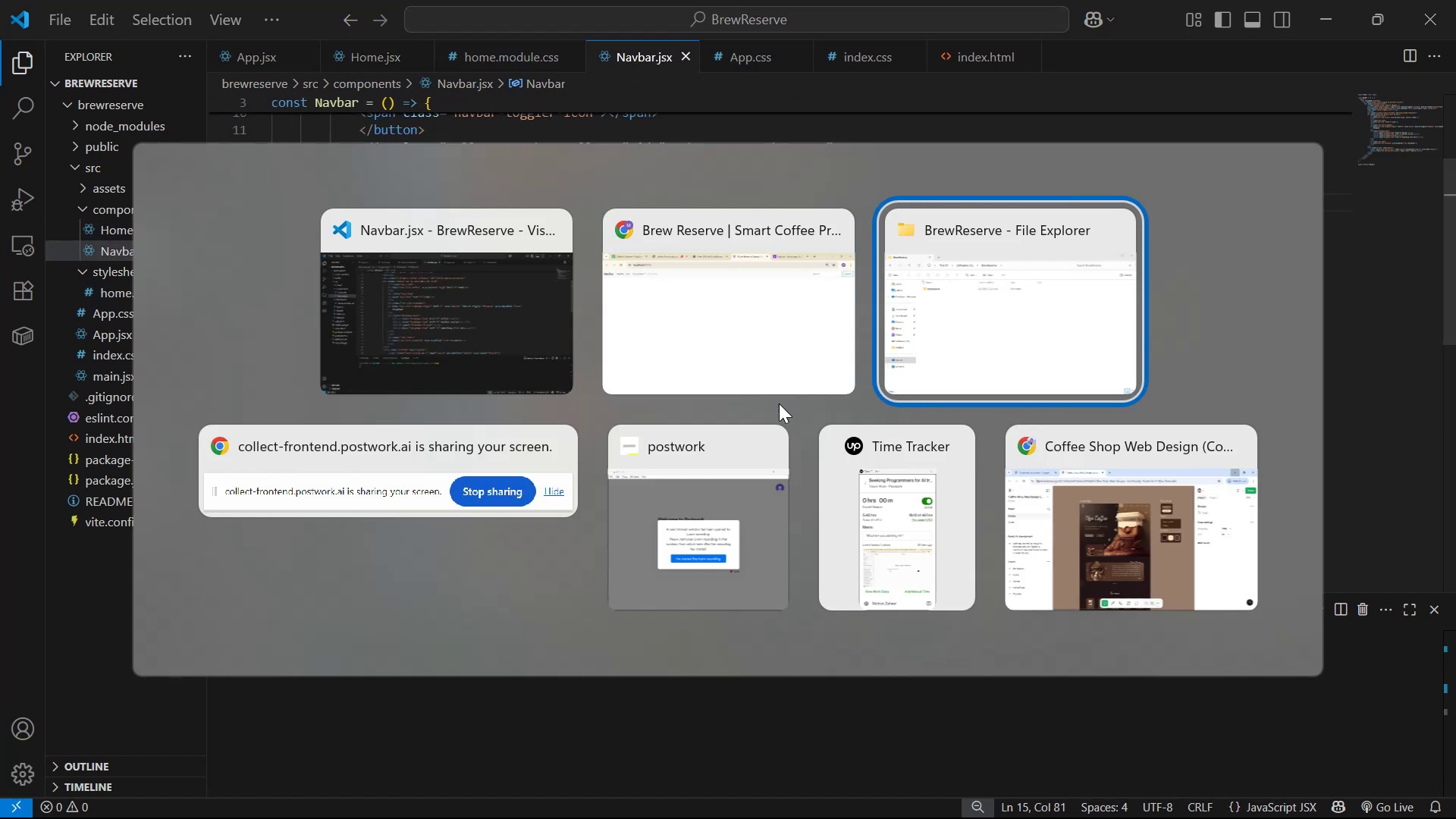 
key(Alt+Tab)
 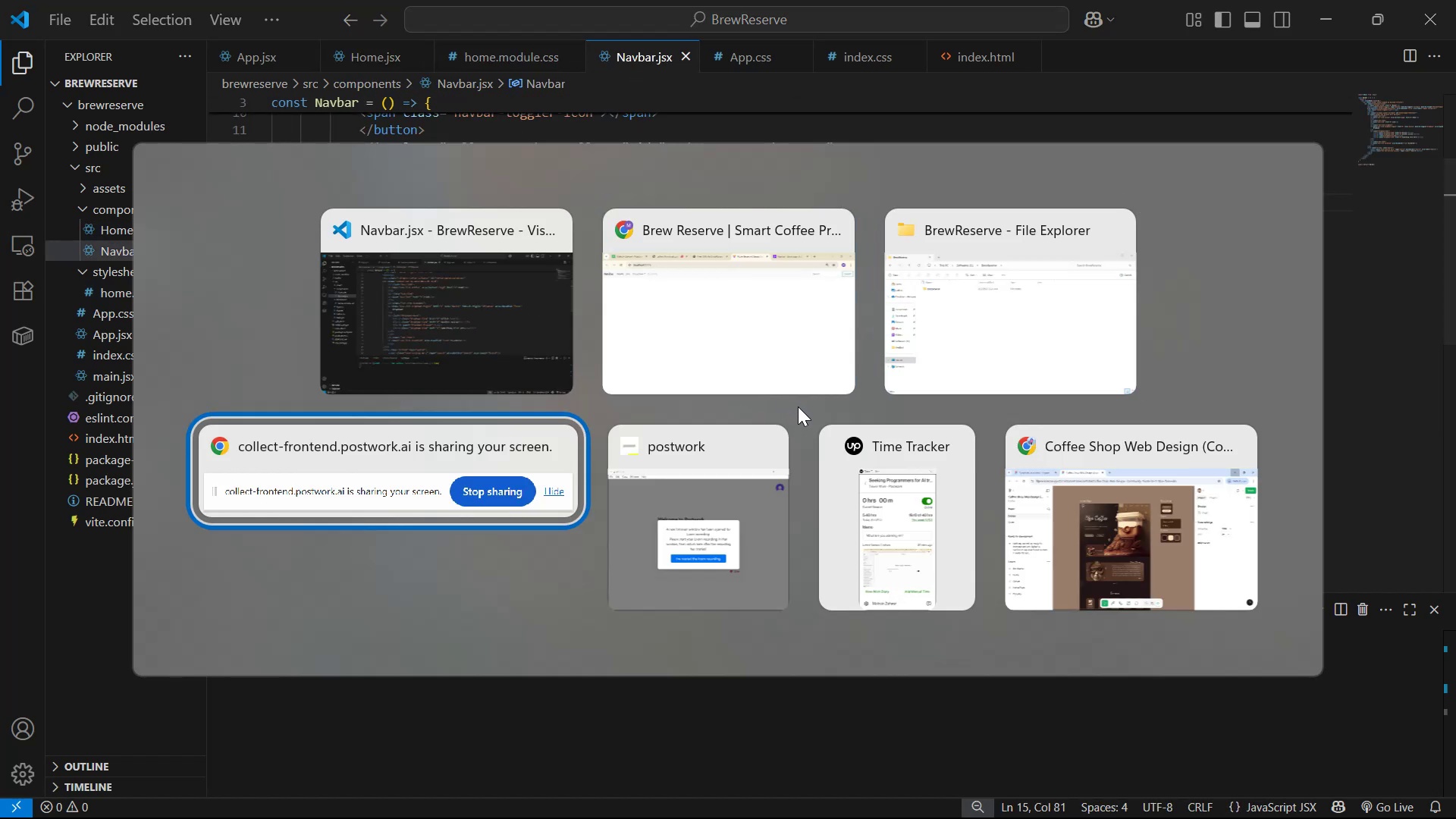 
key(Alt+Tab)
 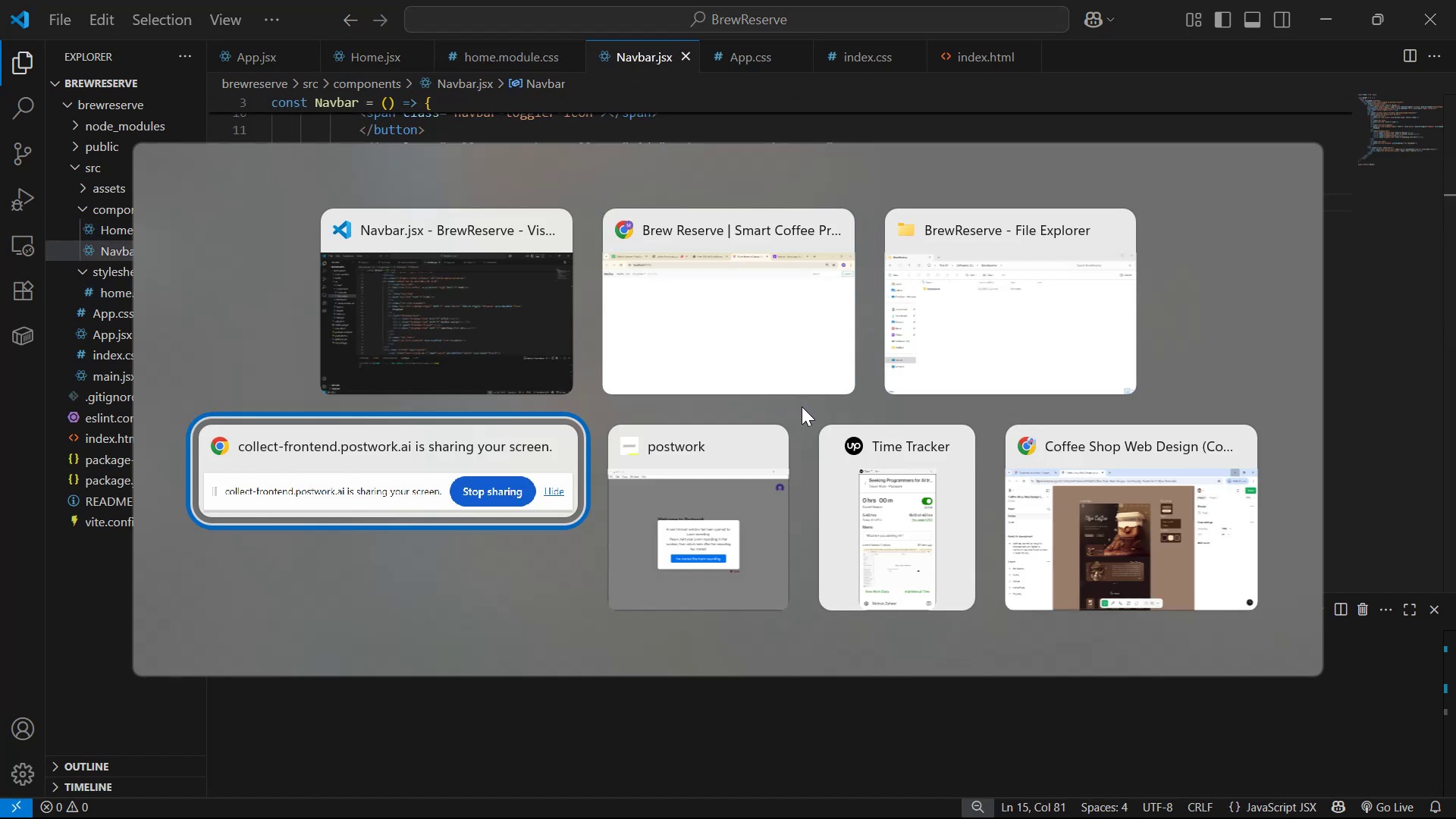 
key(Alt+Tab)
 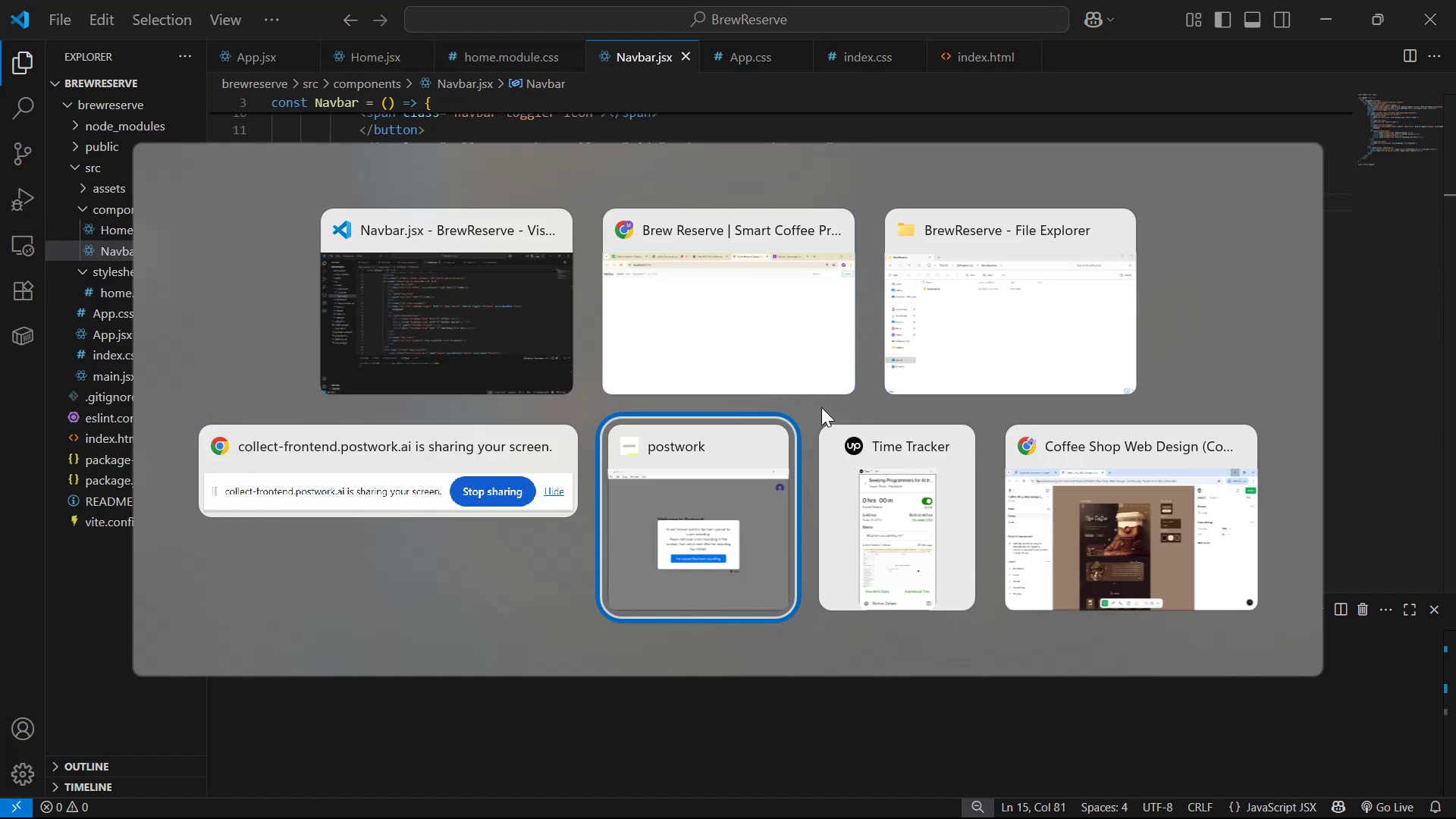 
key(Alt+Tab)
 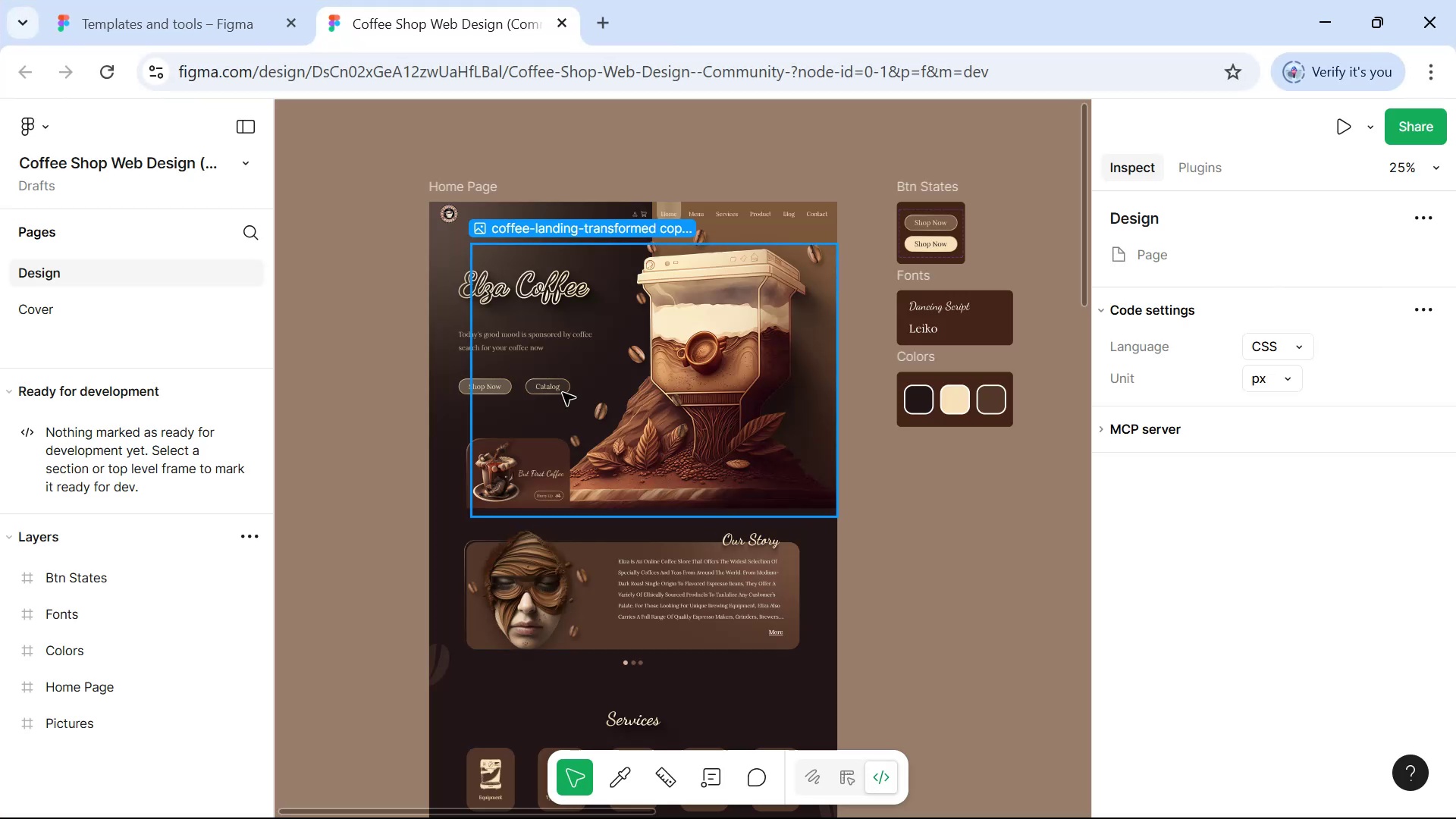 
hold_key(key=ControlLeft, duration=1.16)
scroll: coordinate [649, 271], scroll_direction: up, amount: 6.0
 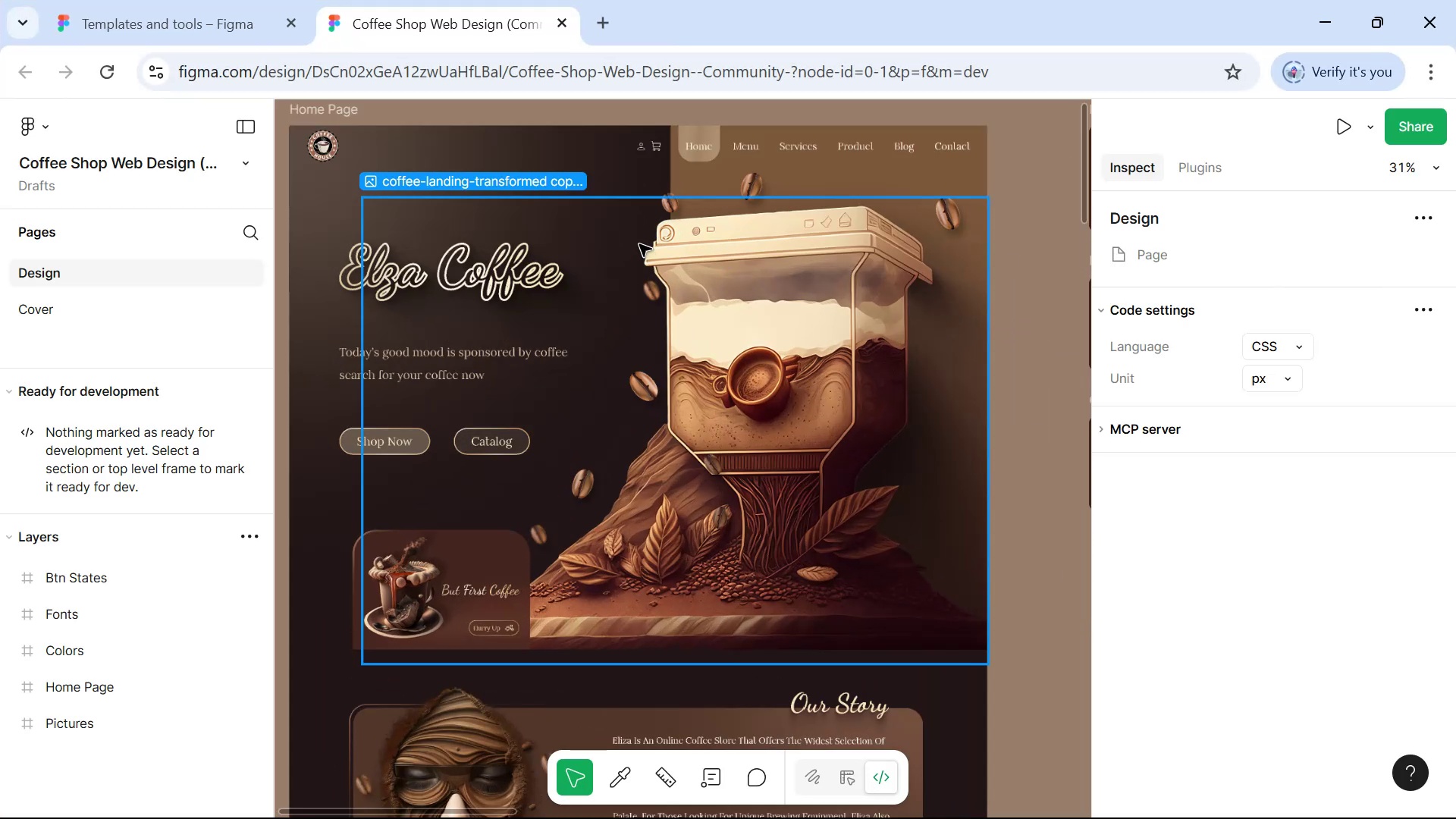 
hold_key(key=Space, duration=0.68)
 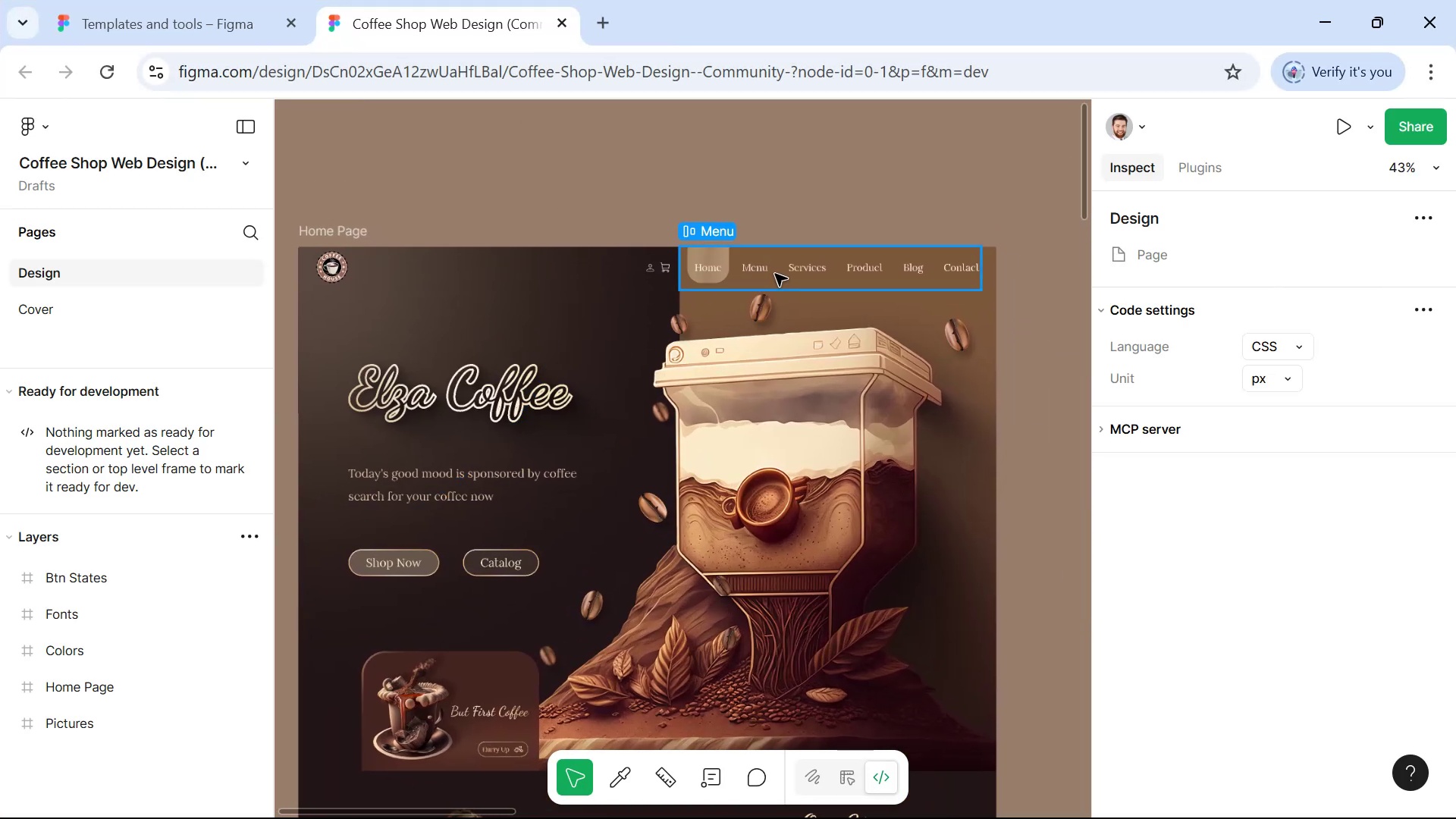 
left_click_drag(start_coordinate=[499, 188], to_coordinate=[507, 309])
 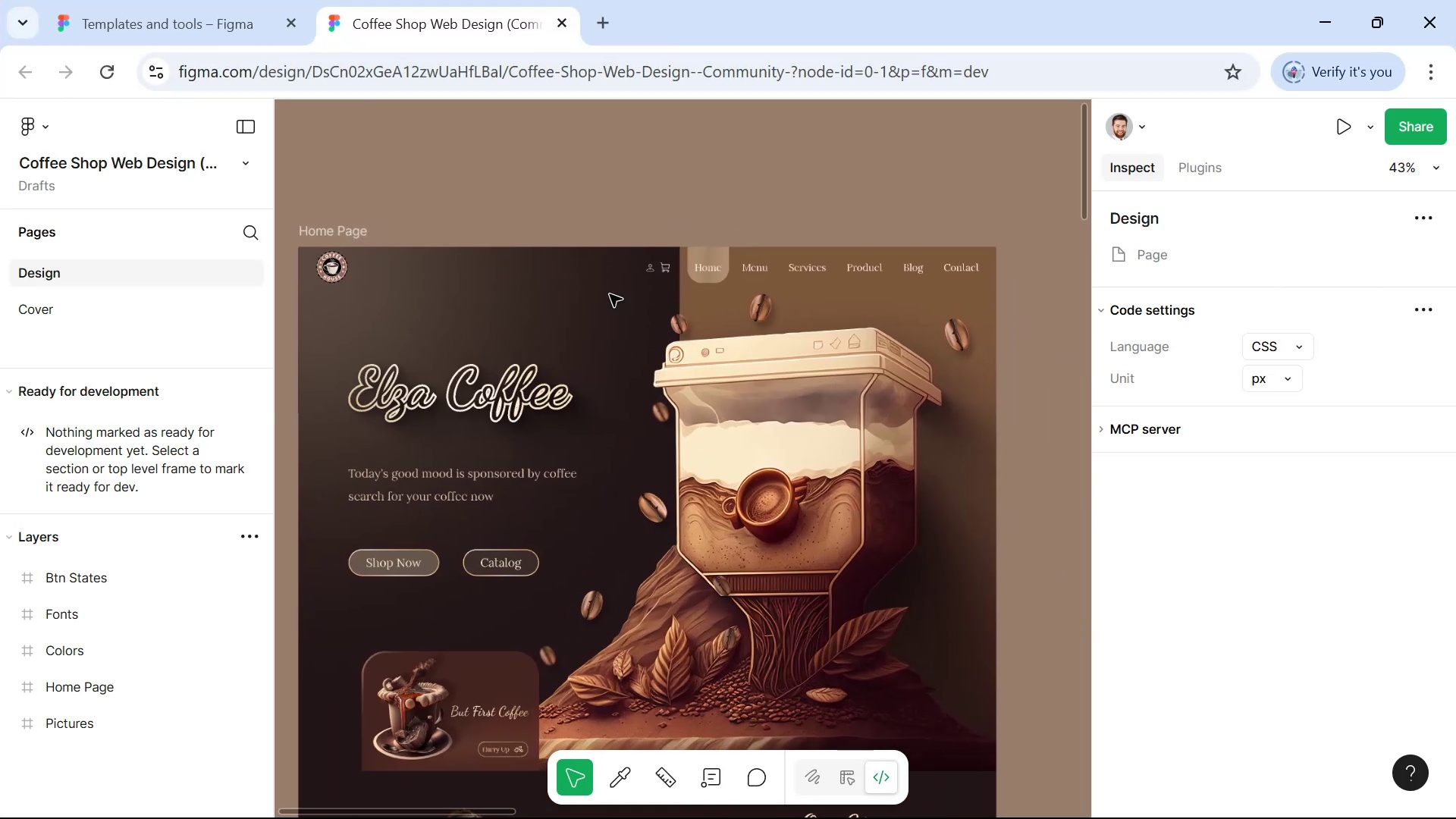 
hold_key(key=ControlLeft, duration=0.92)
scroll: coordinate [761, 277], scroll_direction: up, amount: 8.0
 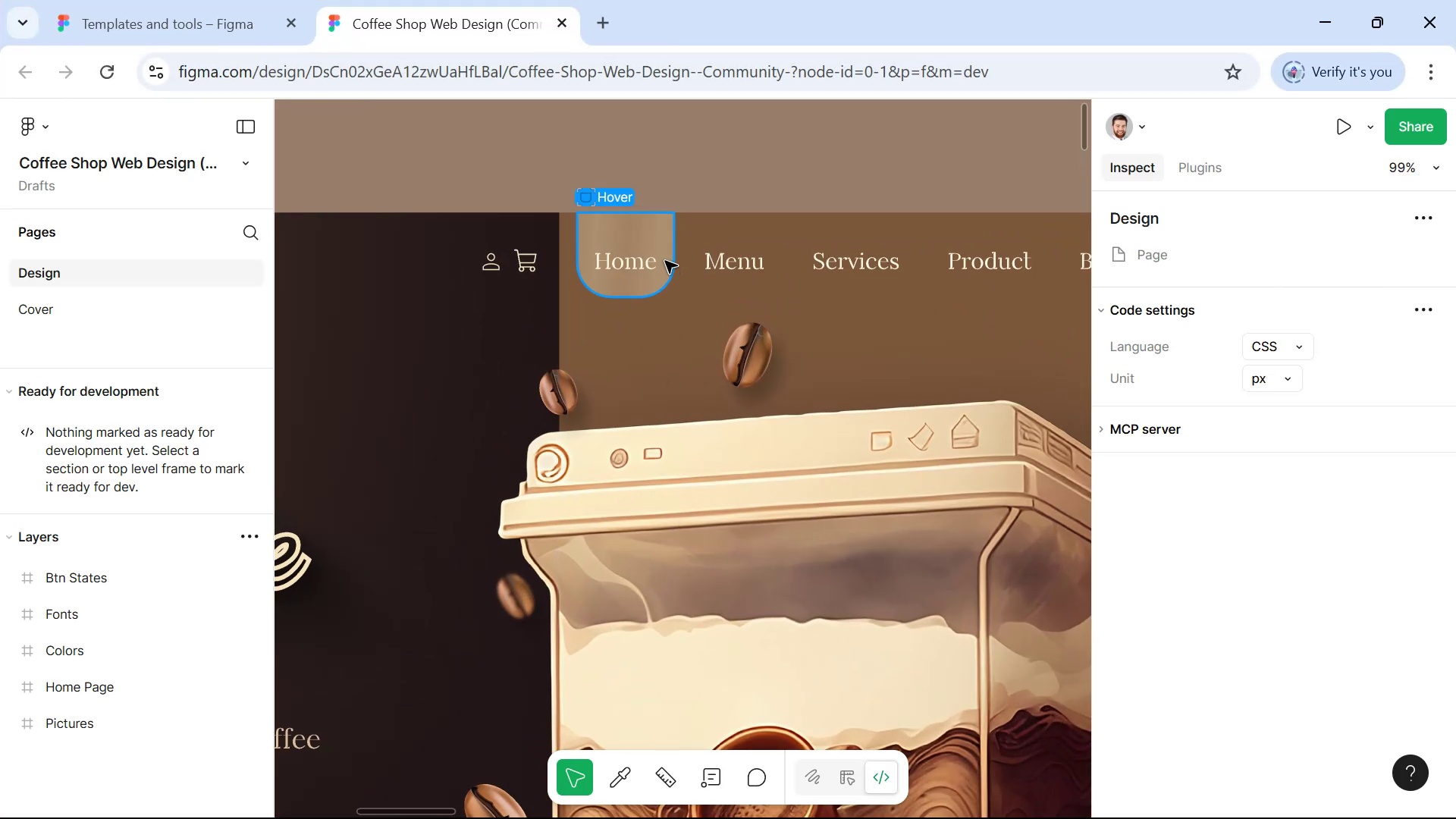 
hold_key(key=ControlLeft, duration=1.21)
scroll: coordinate [910, 260], scroll_direction: down, amount: 9.0
 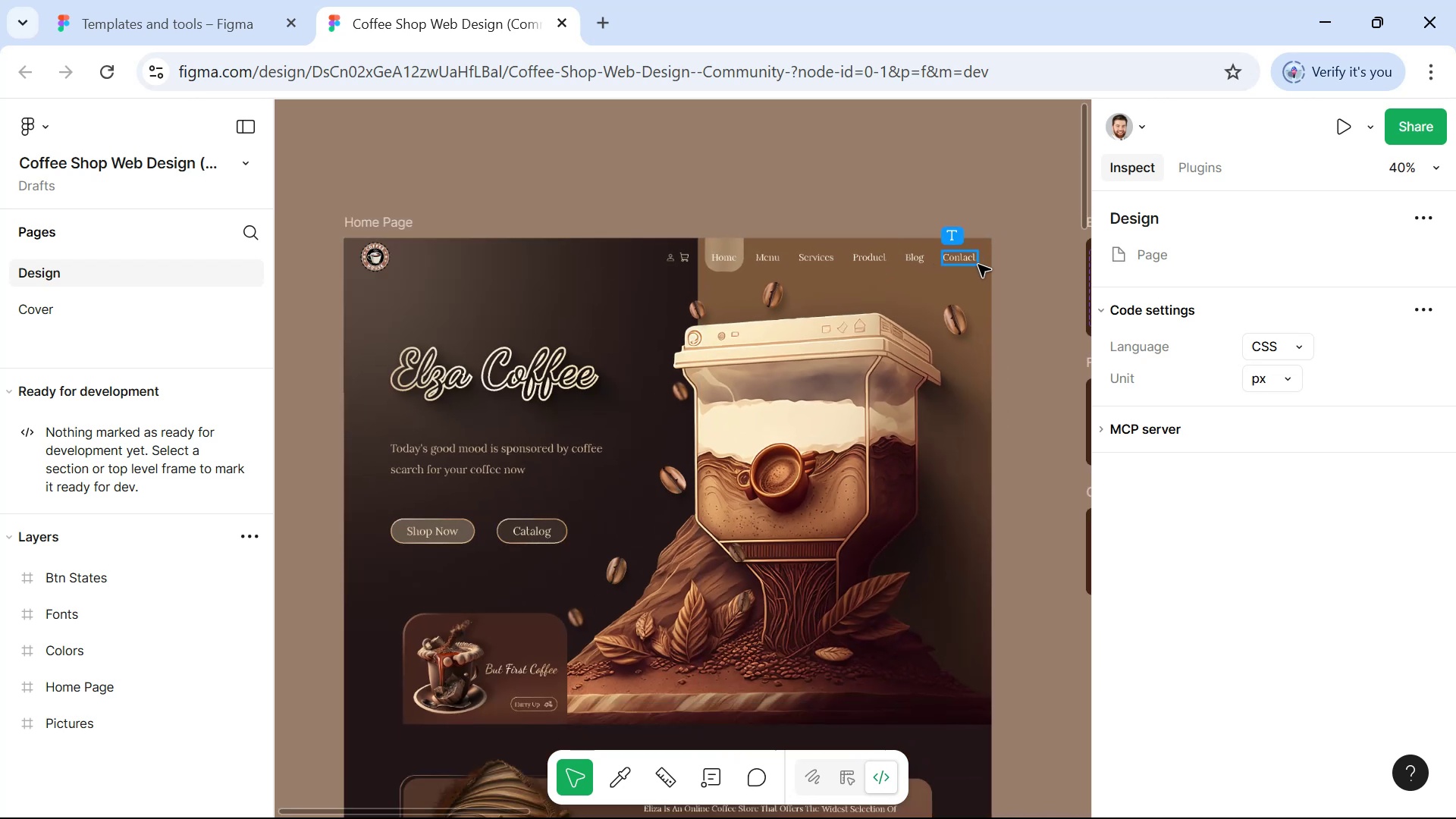 
hold_key(key=Space, duration=0.55)
 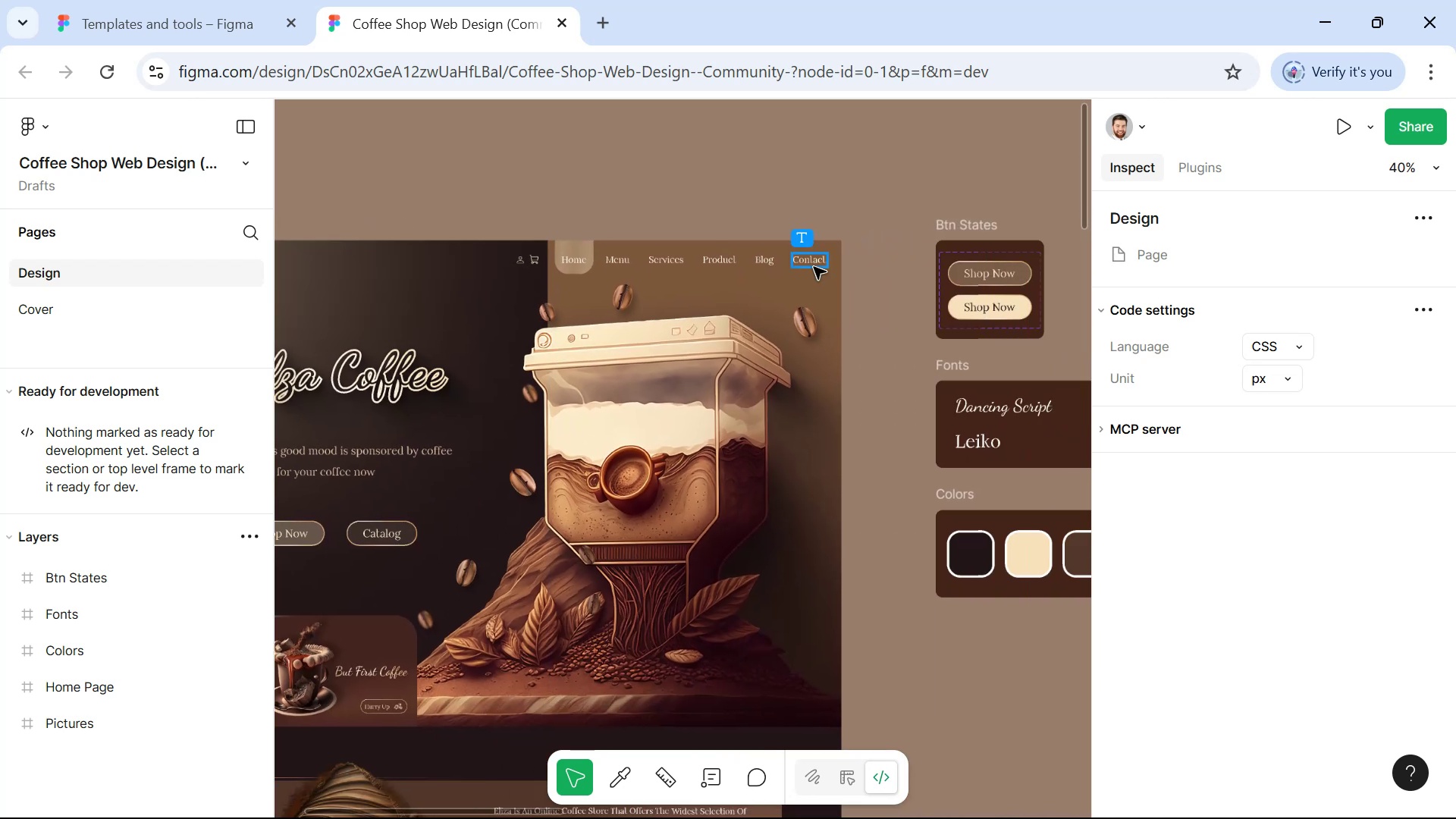 
left_click_drag(start_coordinate=[1025, 237], to_coordinate=[874, 239])
 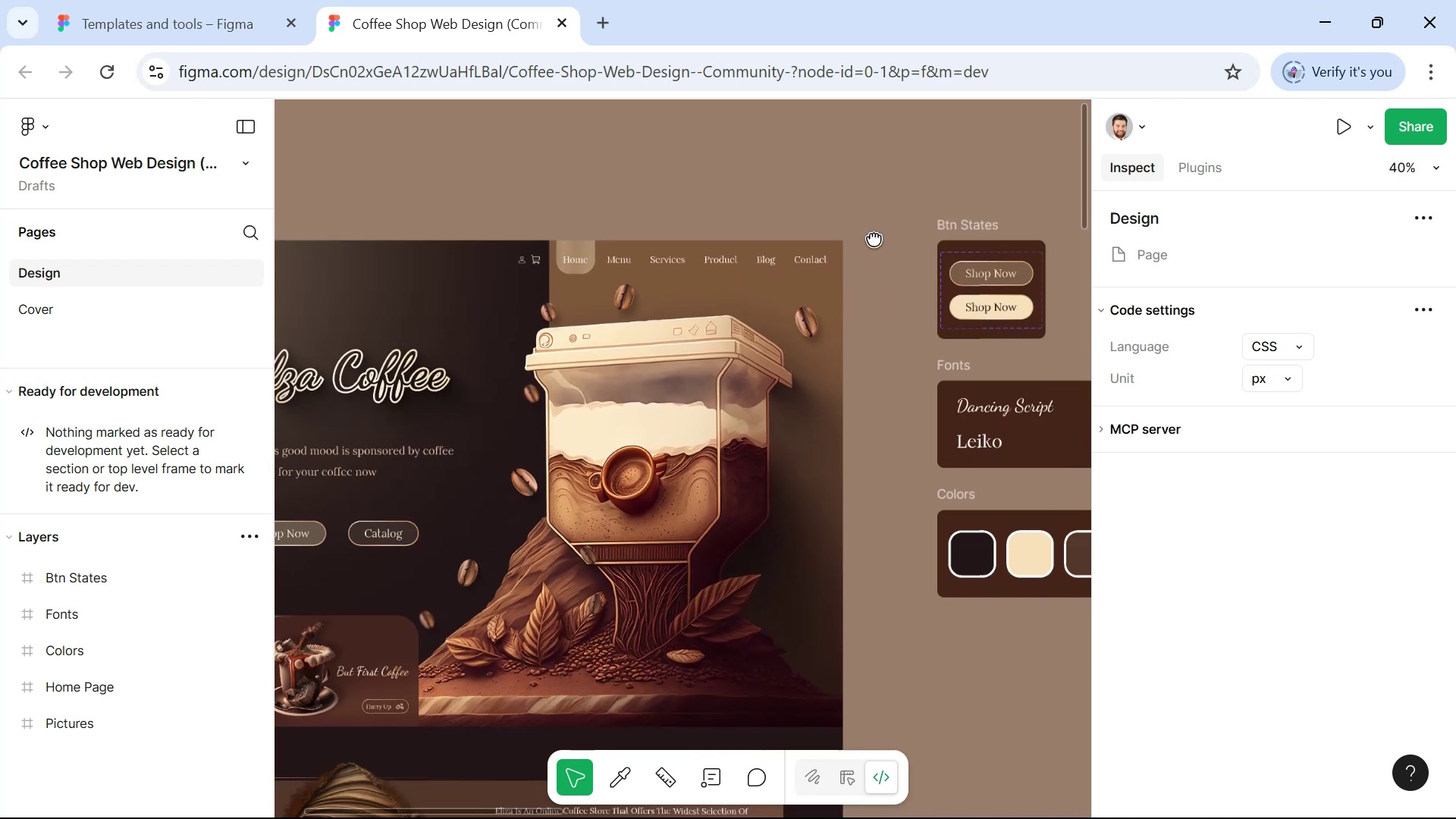 
hold_key(key=ControlLeft, duration=0.57)
scroll: coordinate [814, 267], scroll_direction: up, amount: 5.0
 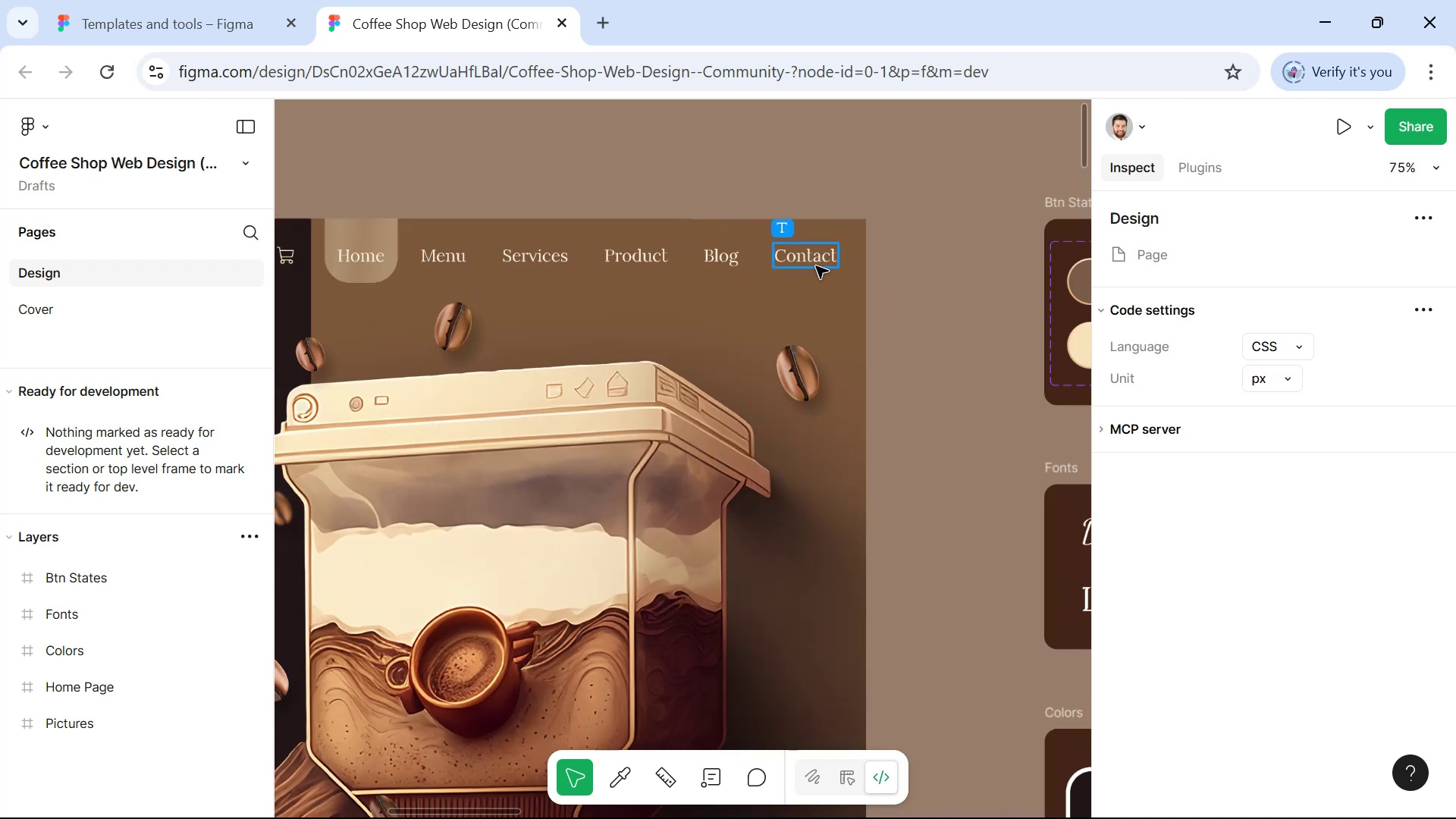 
hold_key(key=Space, duration=0.69)
 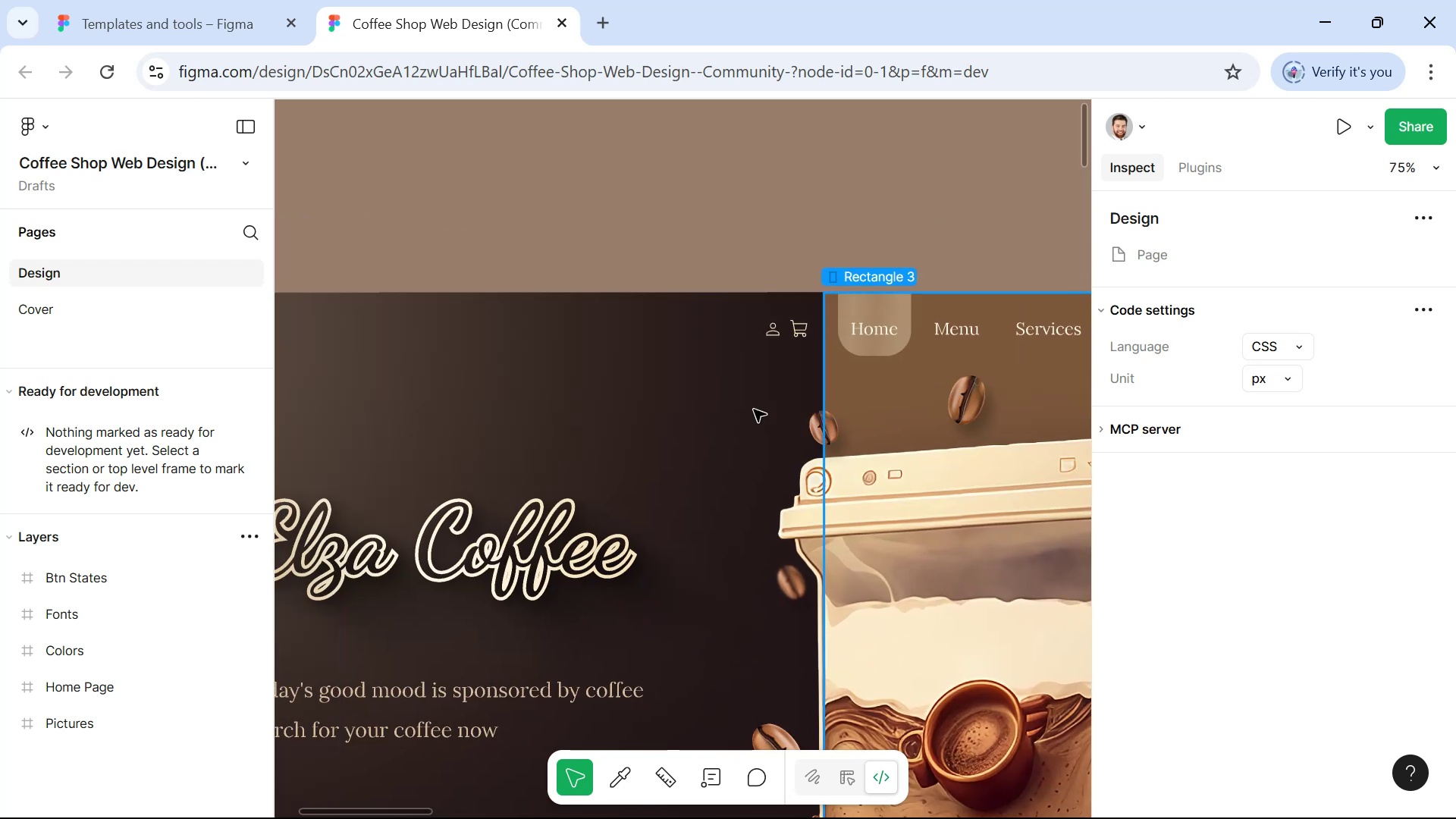 
left_click_drag(start_coordinate=[636, 345], to_coordinate=[1150, 419])
 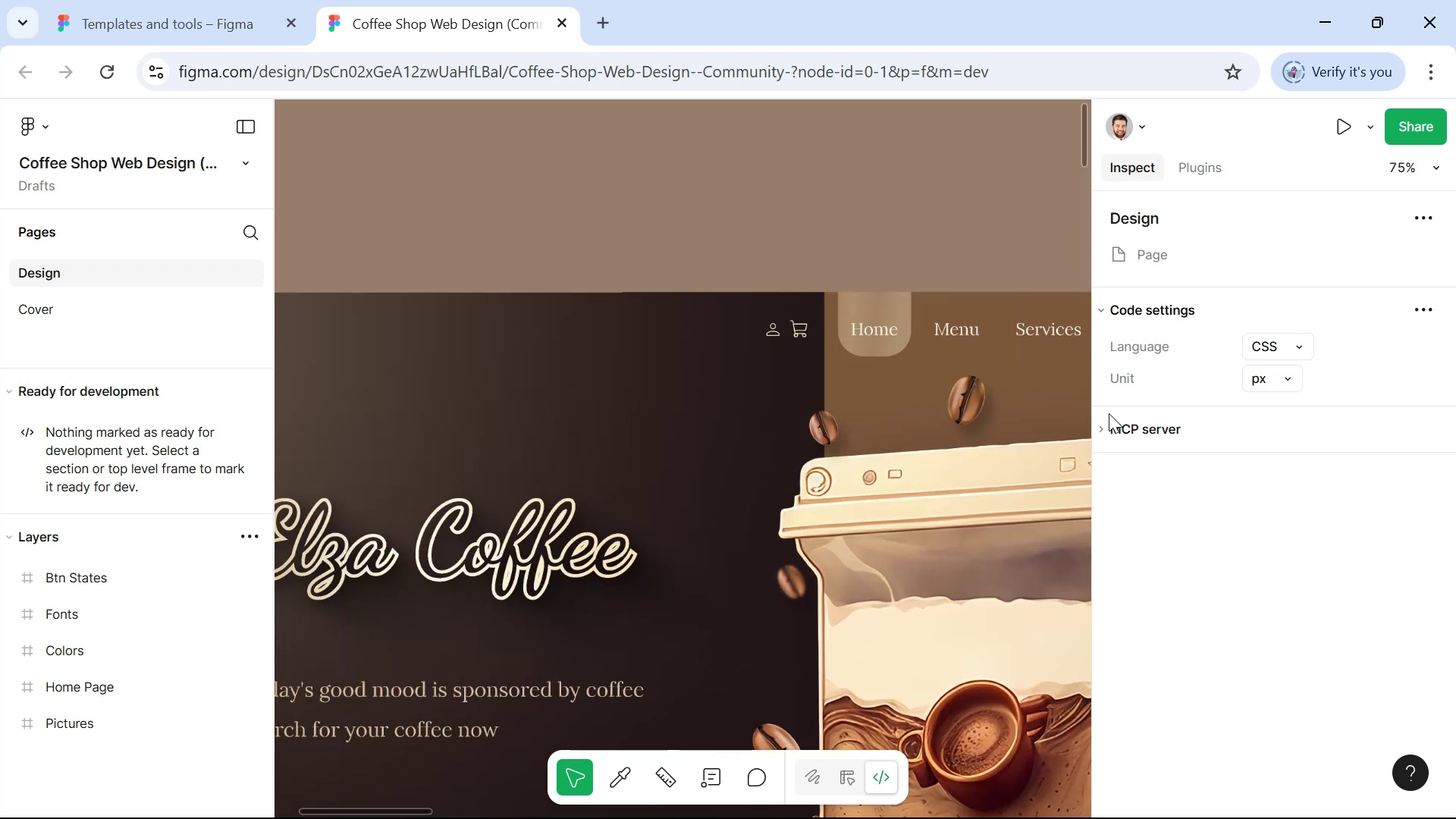 
hold_key(key=Space, duration=1.52)
 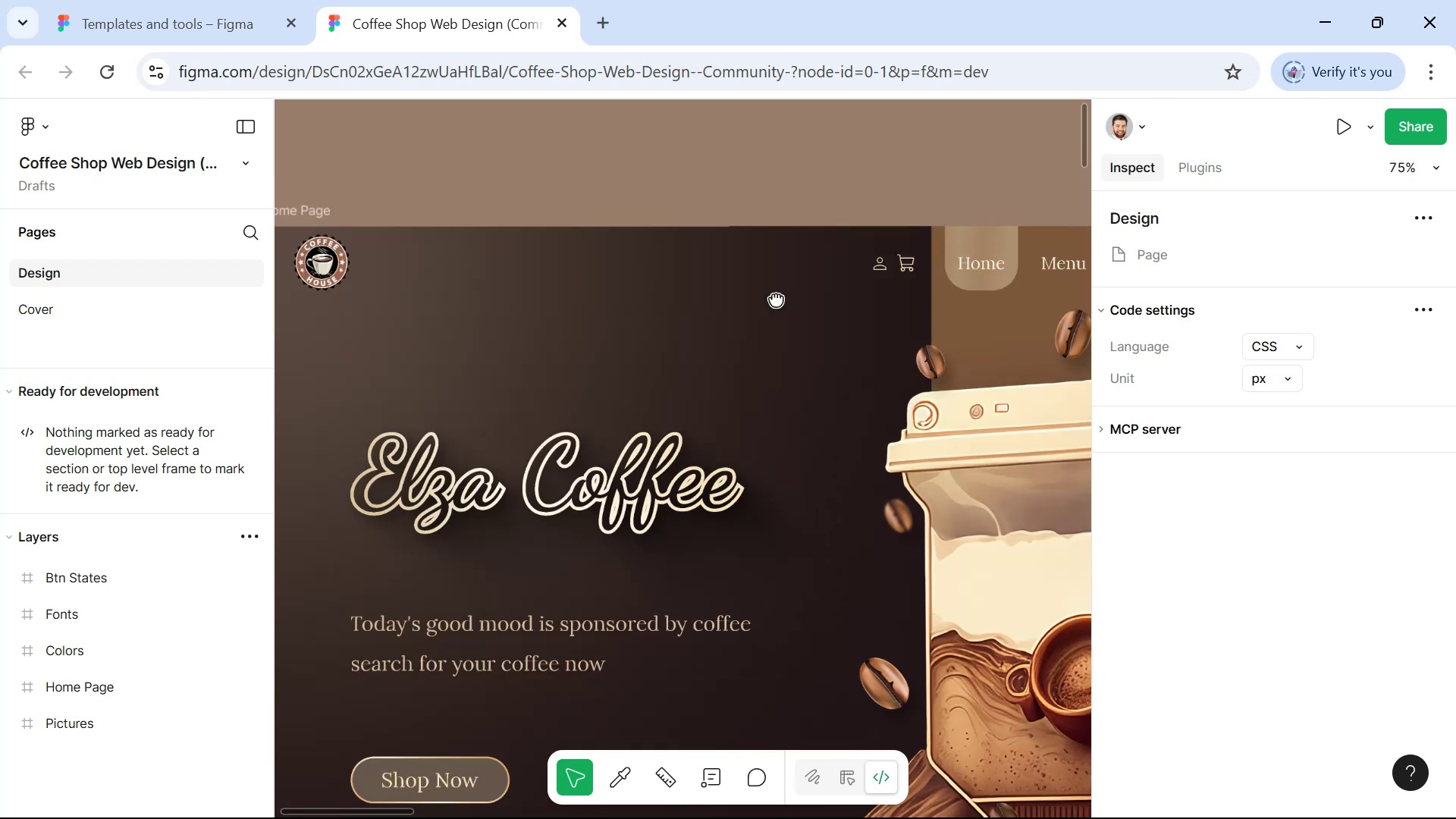 
left_click_drag(start_coordinate=[683, 394], to_coordinate=[635, 212])
 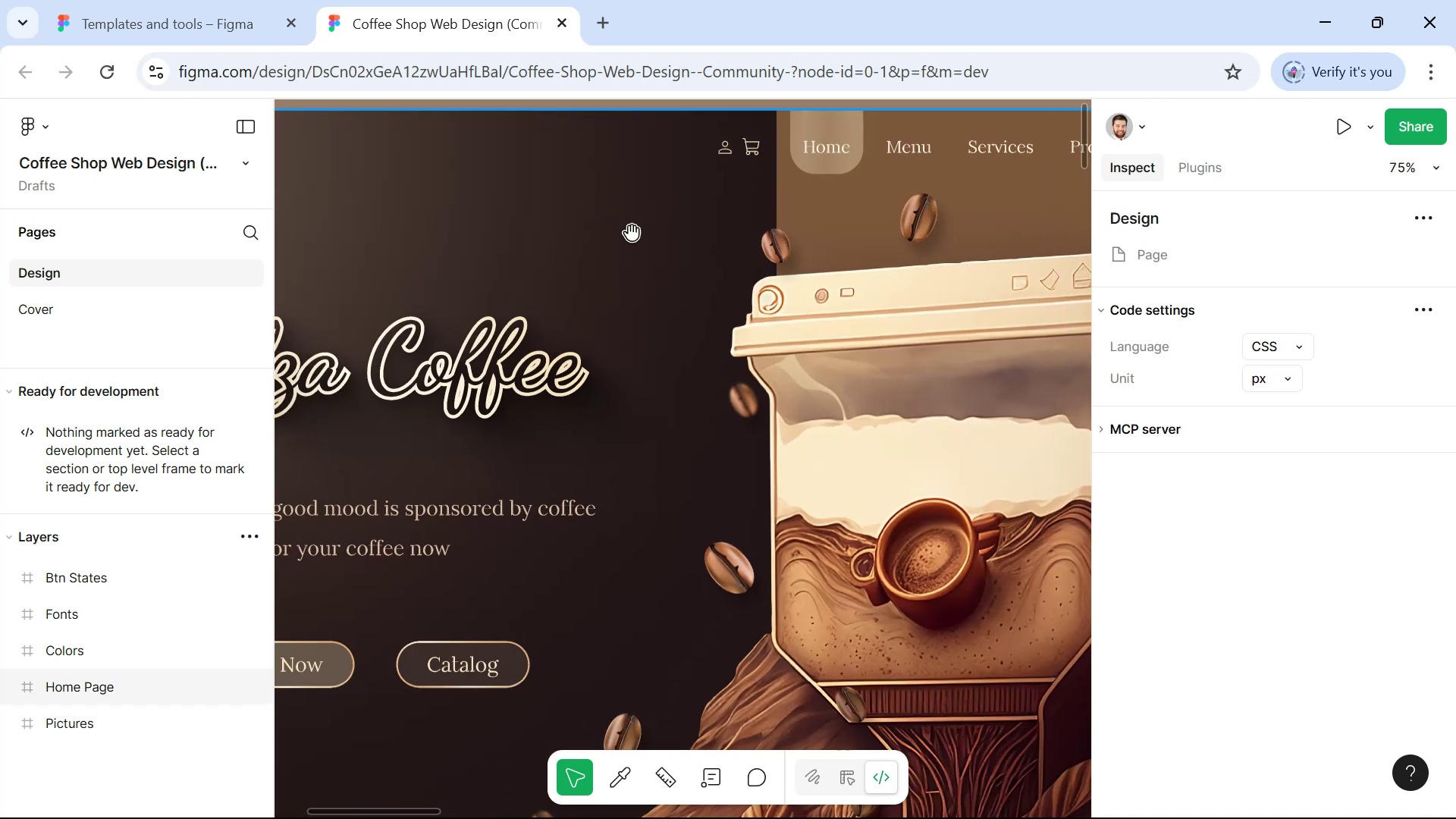 
hold_key(key=Space, duration=0.6)
 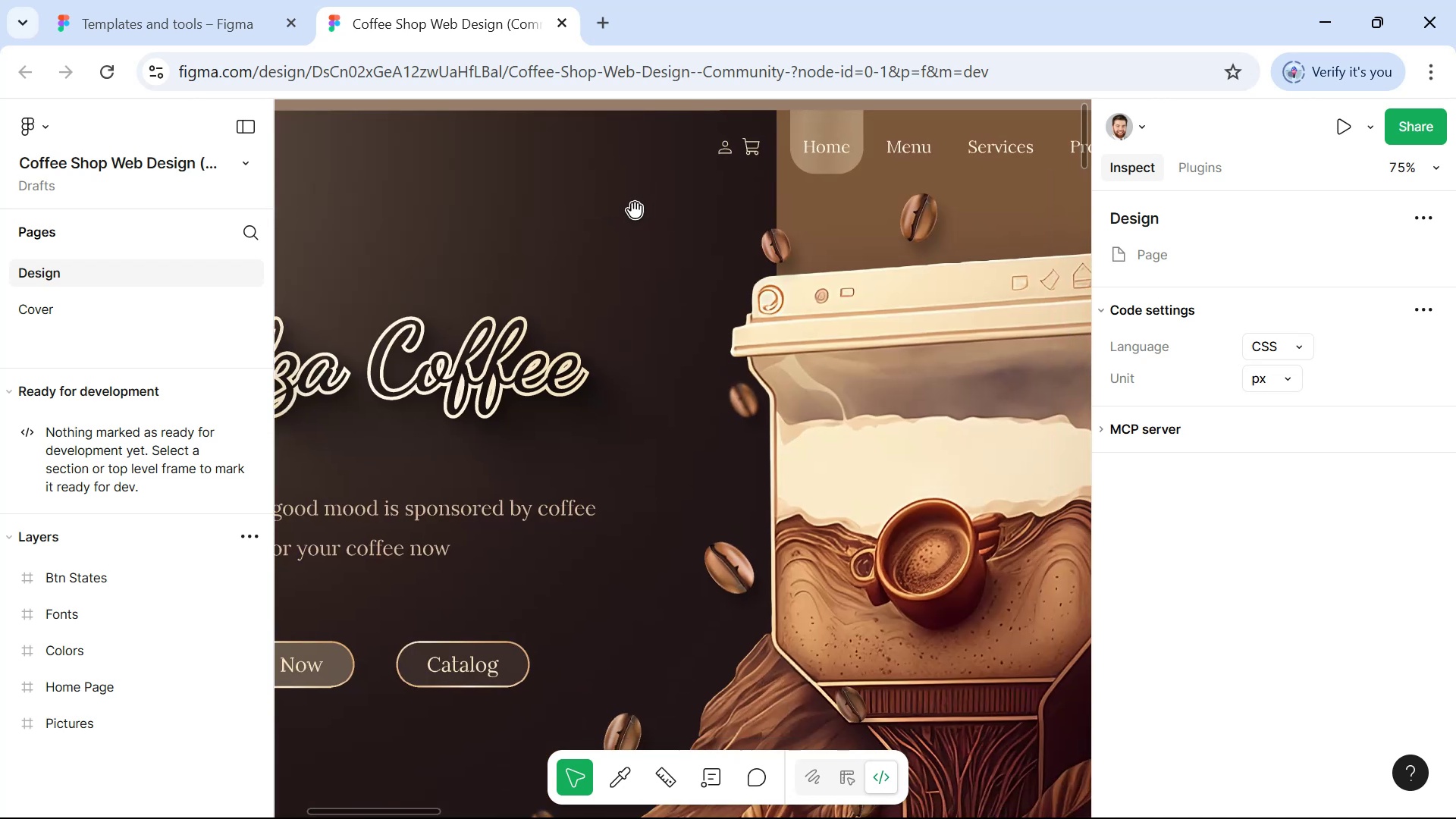 
hold_key(key=ControlLeft, duration=1.53)
scroll: coordinate [674, 275], scroll_direction: down, amount: 25.0
 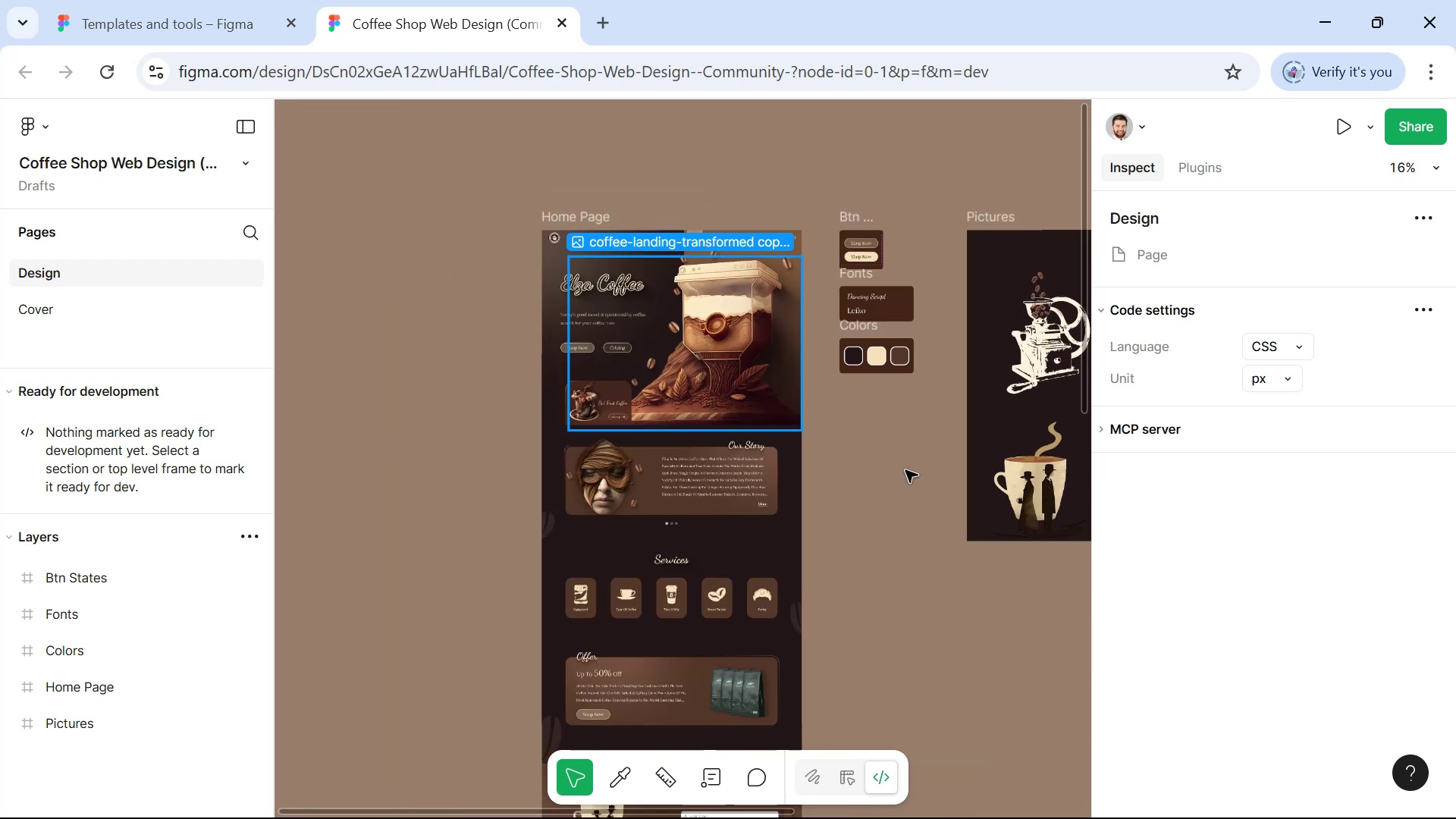 
hold_key(key=ControlLeft, duration=0.33)
 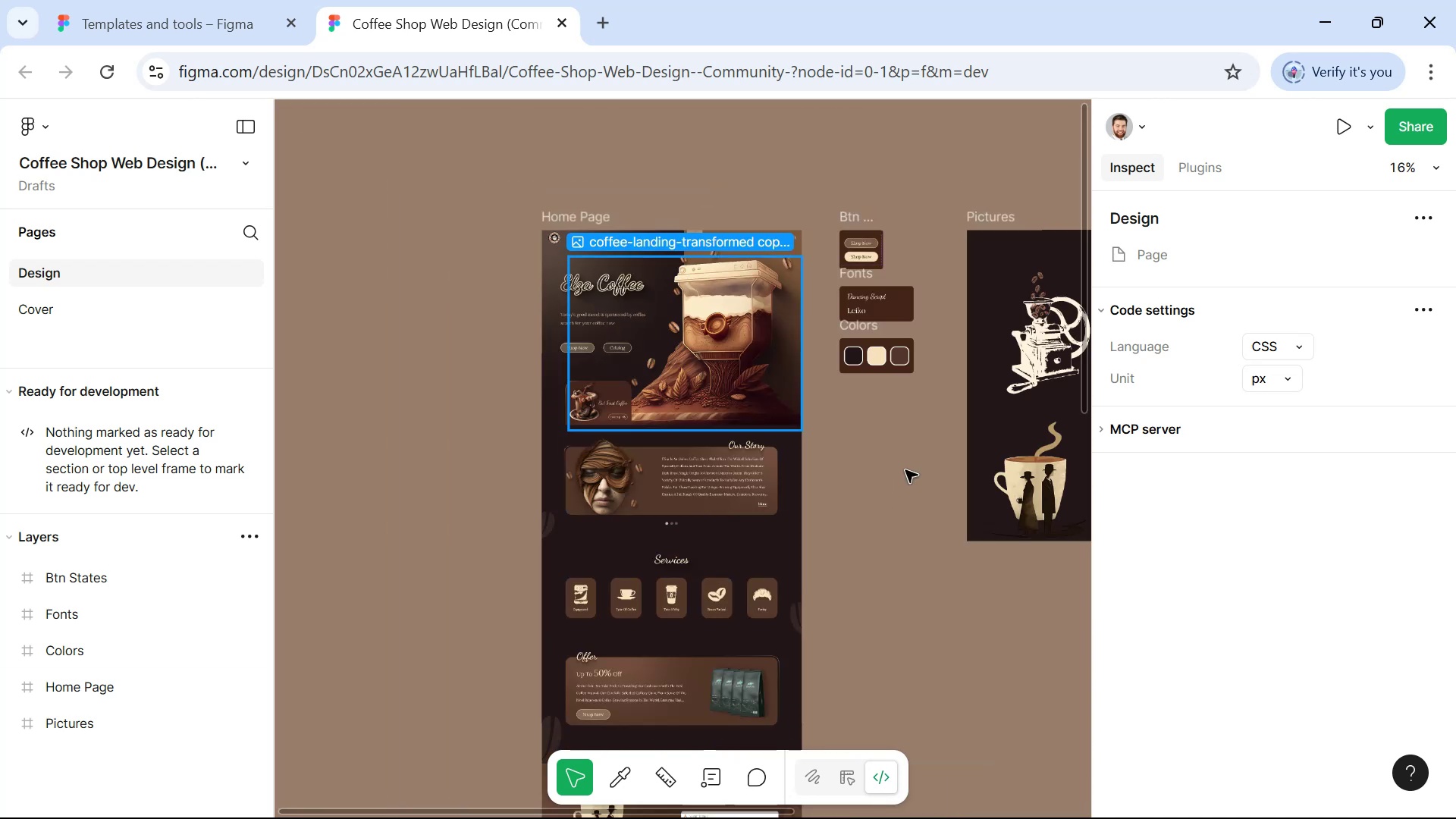 
hold_key(key=Space, duration=1.52)
 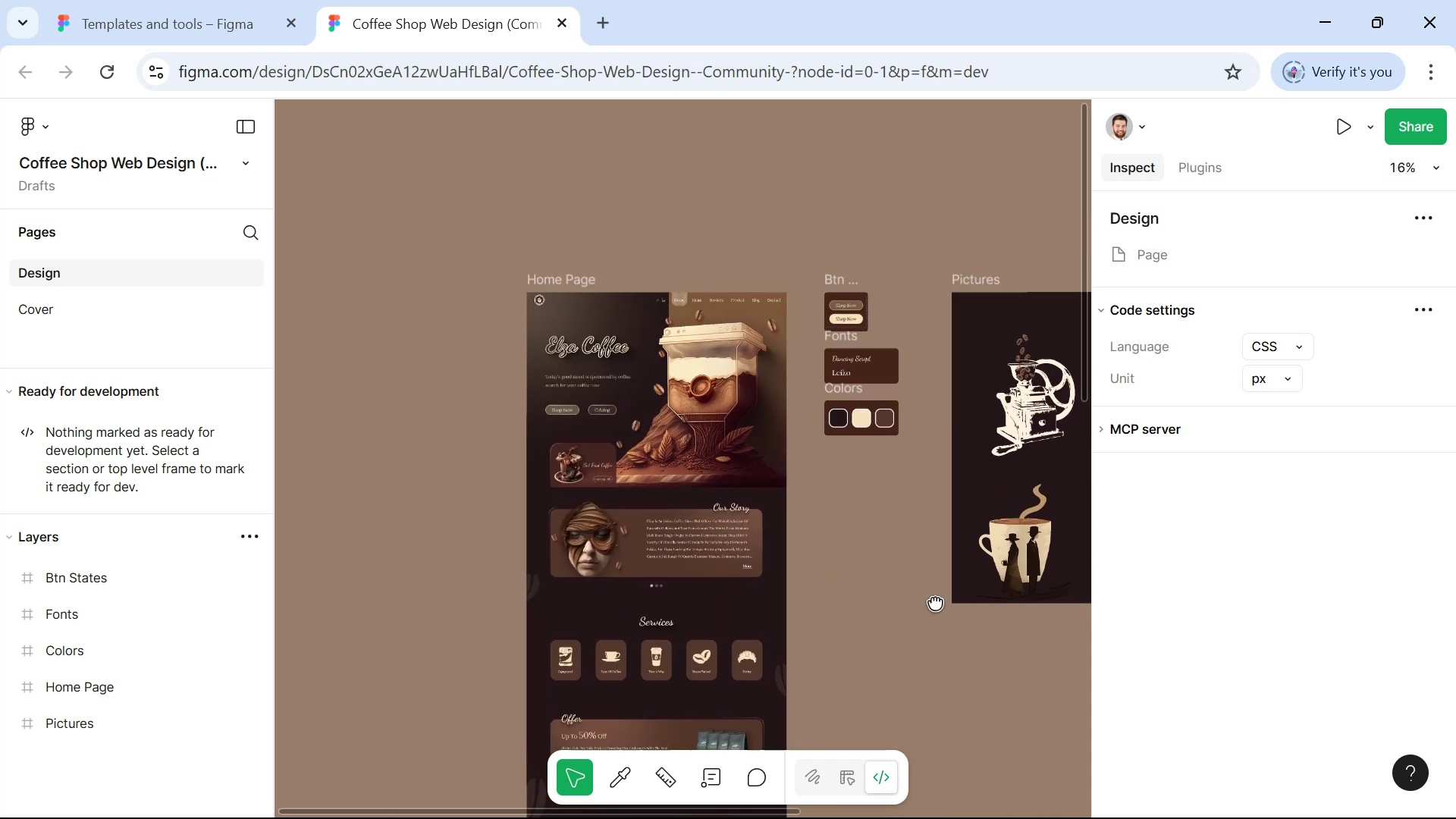 
left_click_drag(start_coordinate=[949, 539], to_coordinate=[935, 602])
 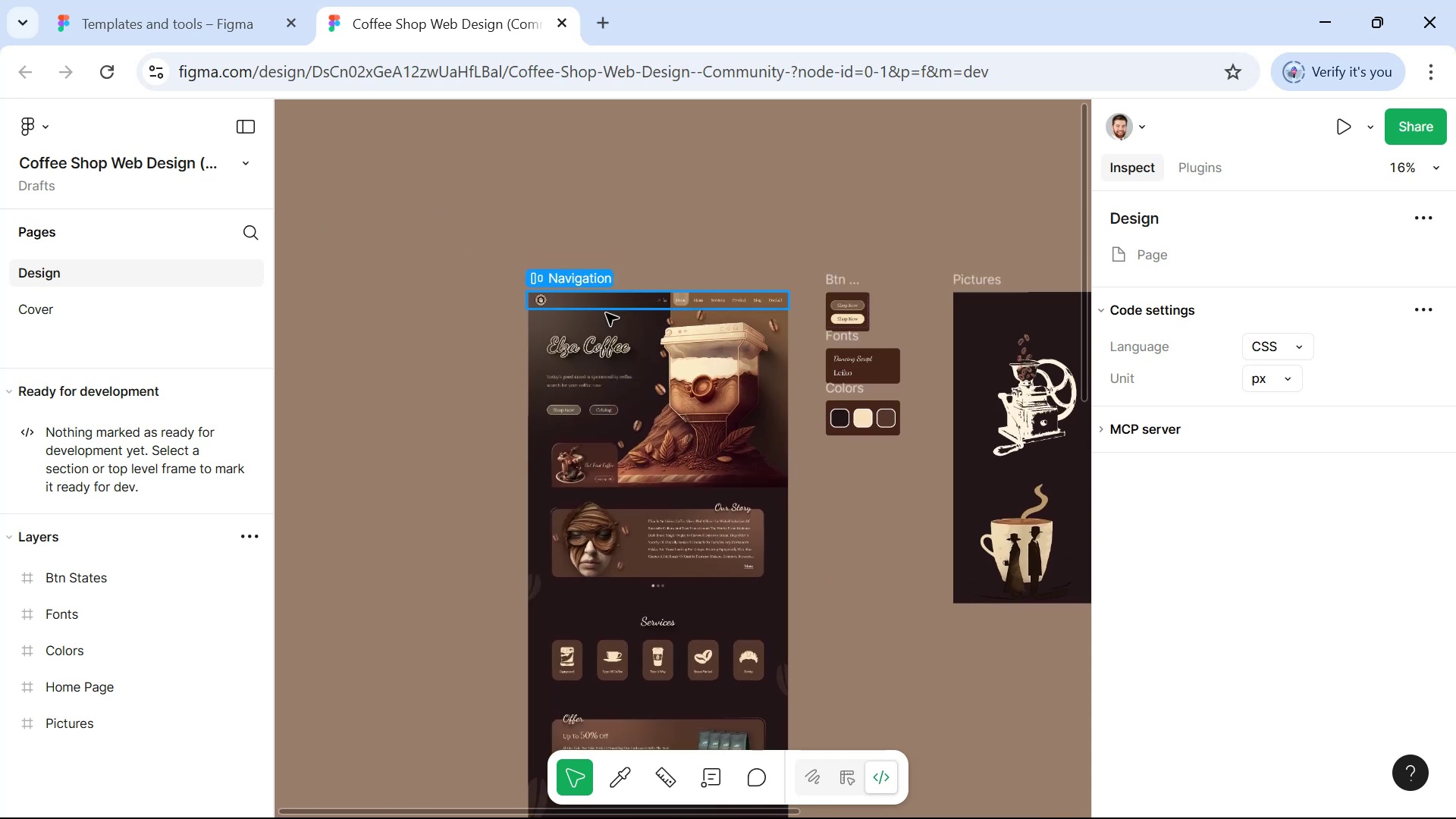 
hold_key(key=Space, duration=0.5)
 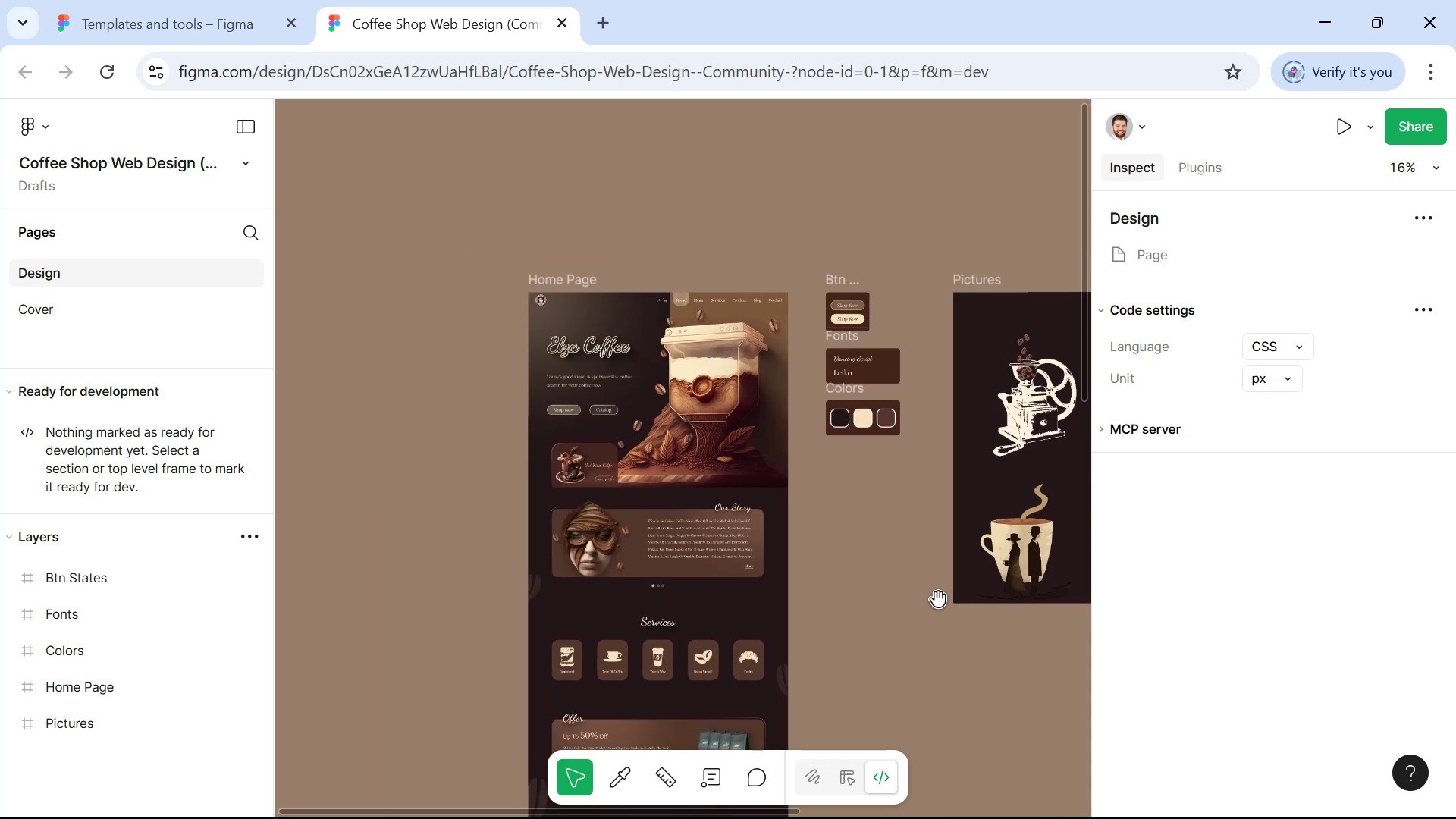 
hold_key(key=ControlLeft, duration=1.5)
scroll: coordinate [596, 341], scroll_direction: up, amount: 20.0
 